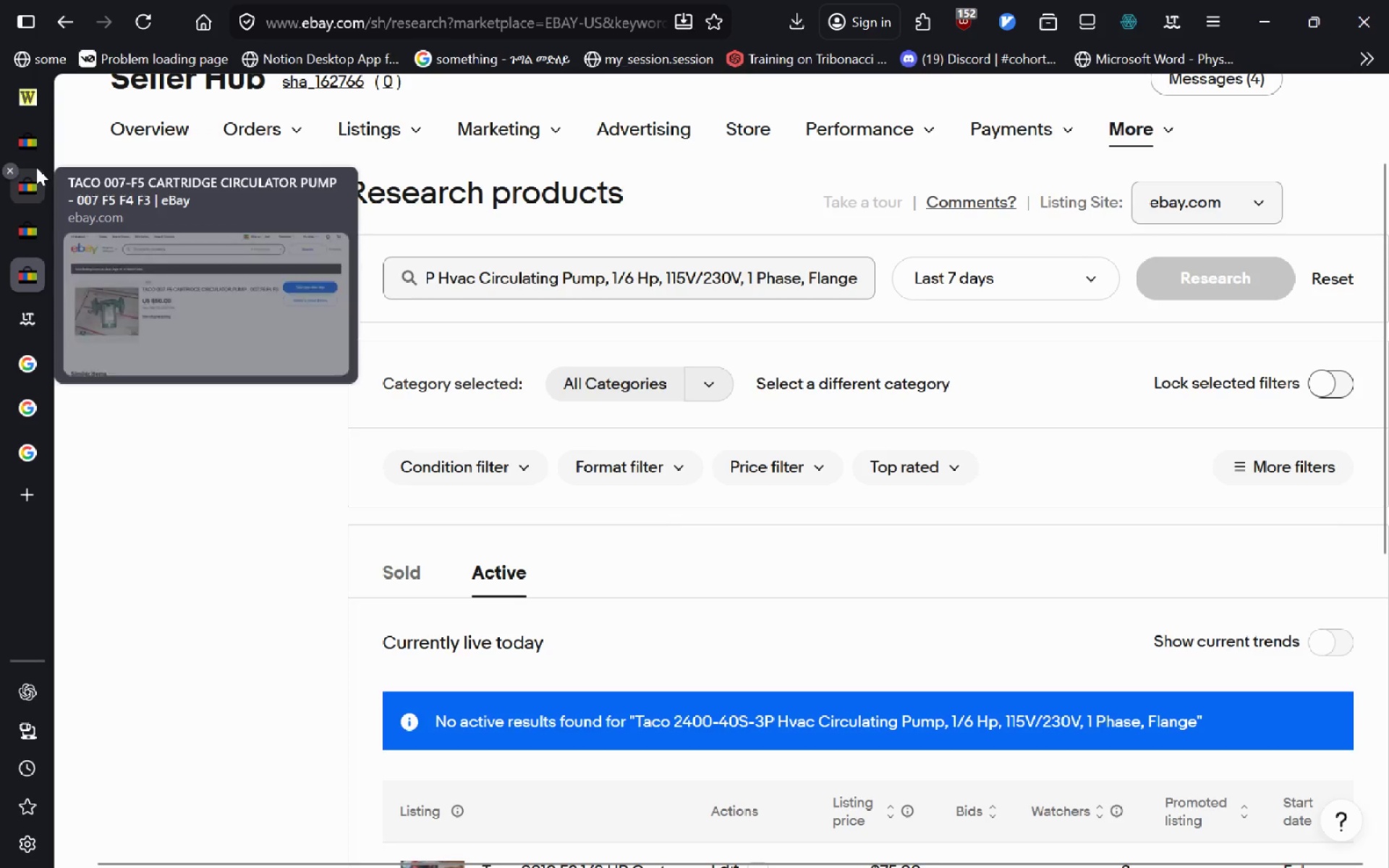 
left_click([37, 154])
 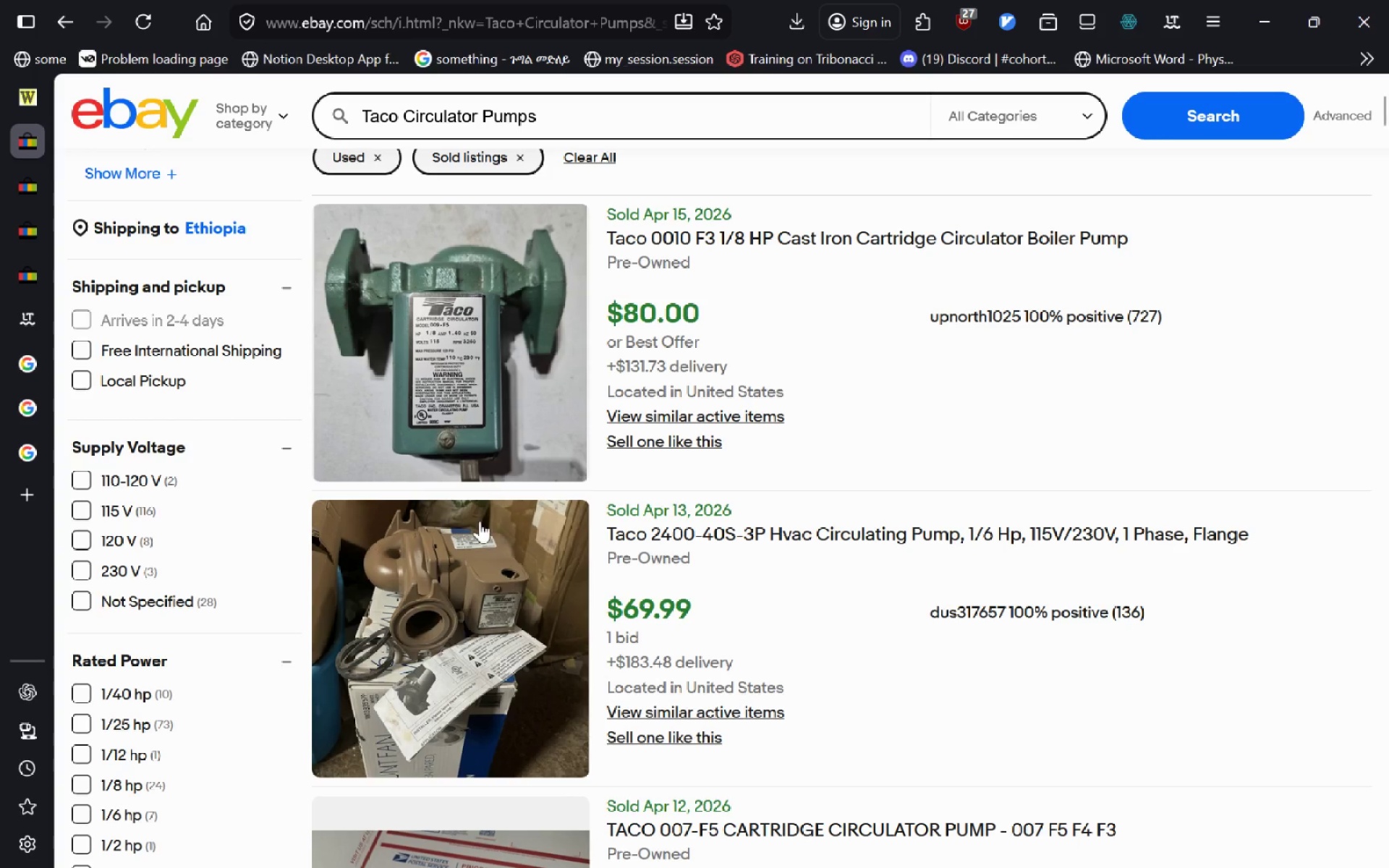 
key(Alt+AltLeft)
 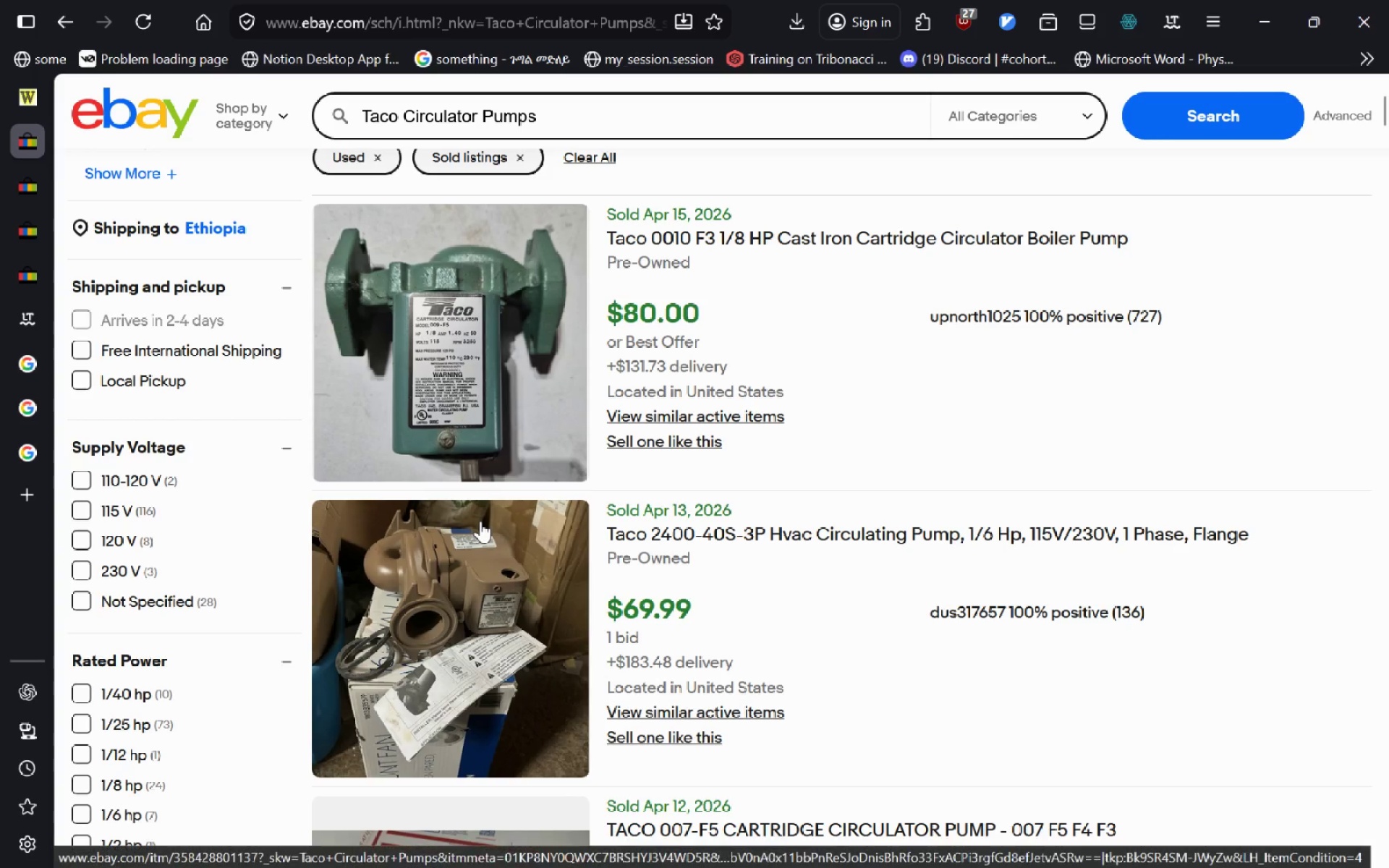 
key(Alt+Tab)
 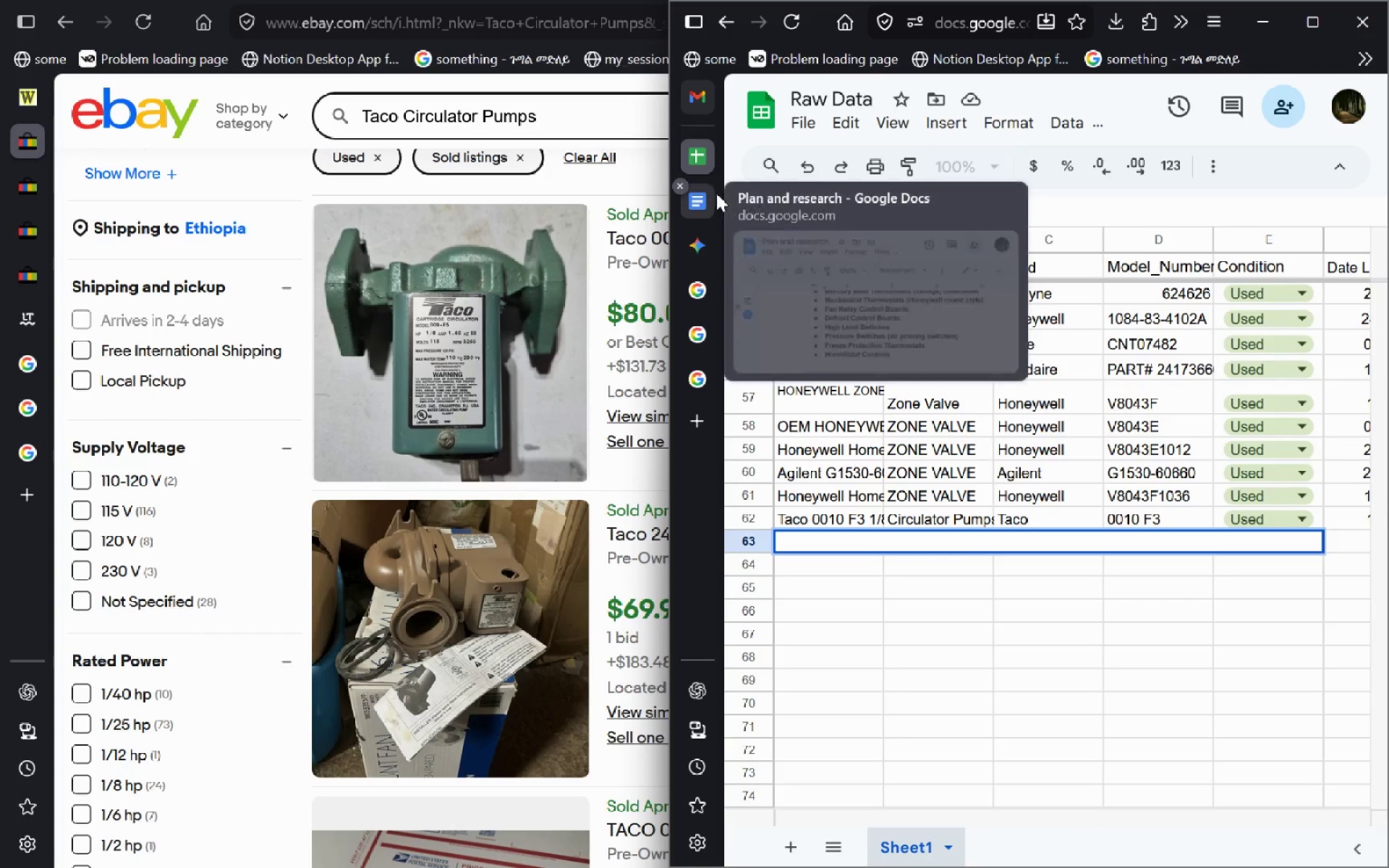 
left_click([702, 198])
 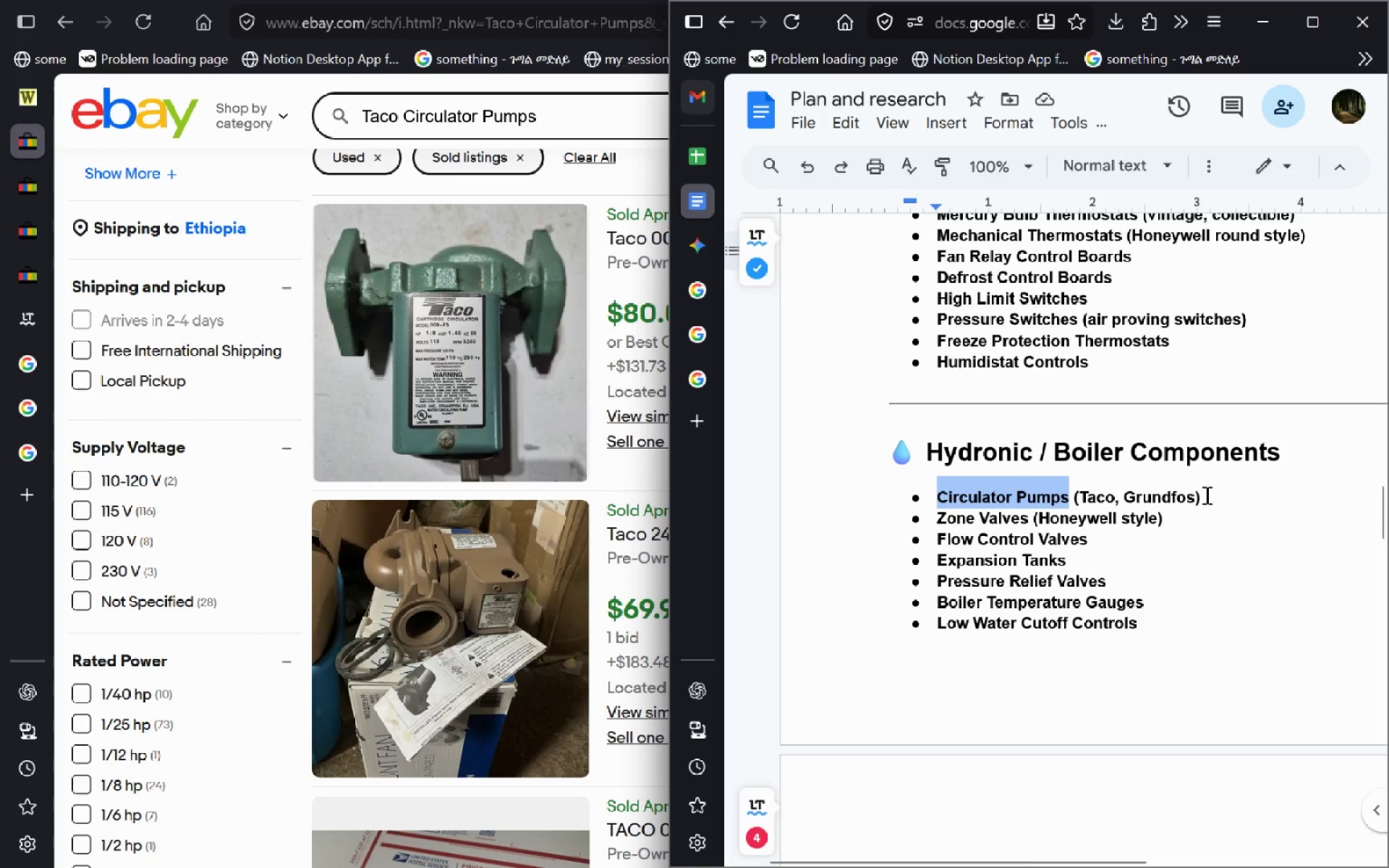 
left_click_drag(start_coordinate=[1194, 496], to_coordinate=[1121, 498])
 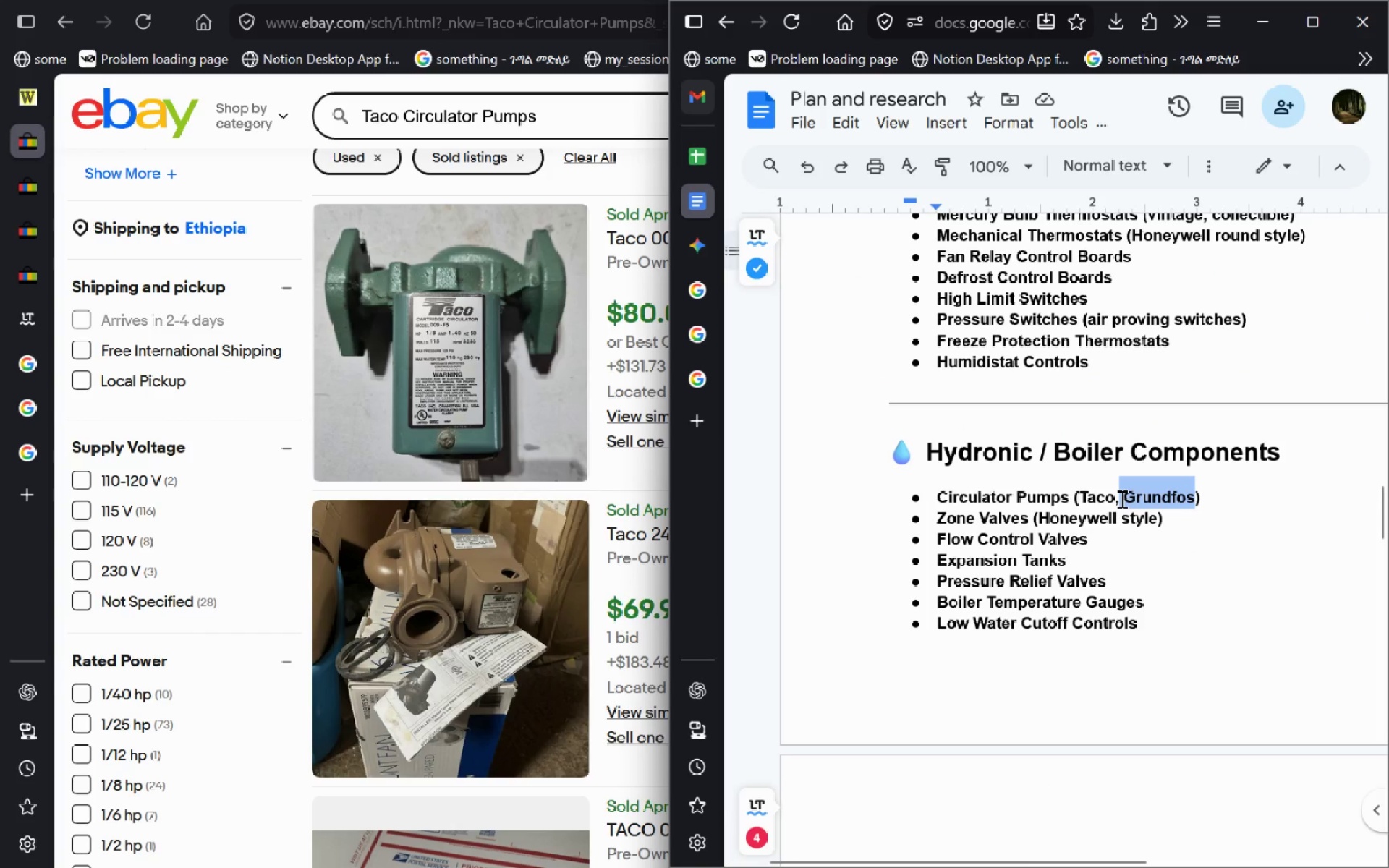 
key(Control+C)
 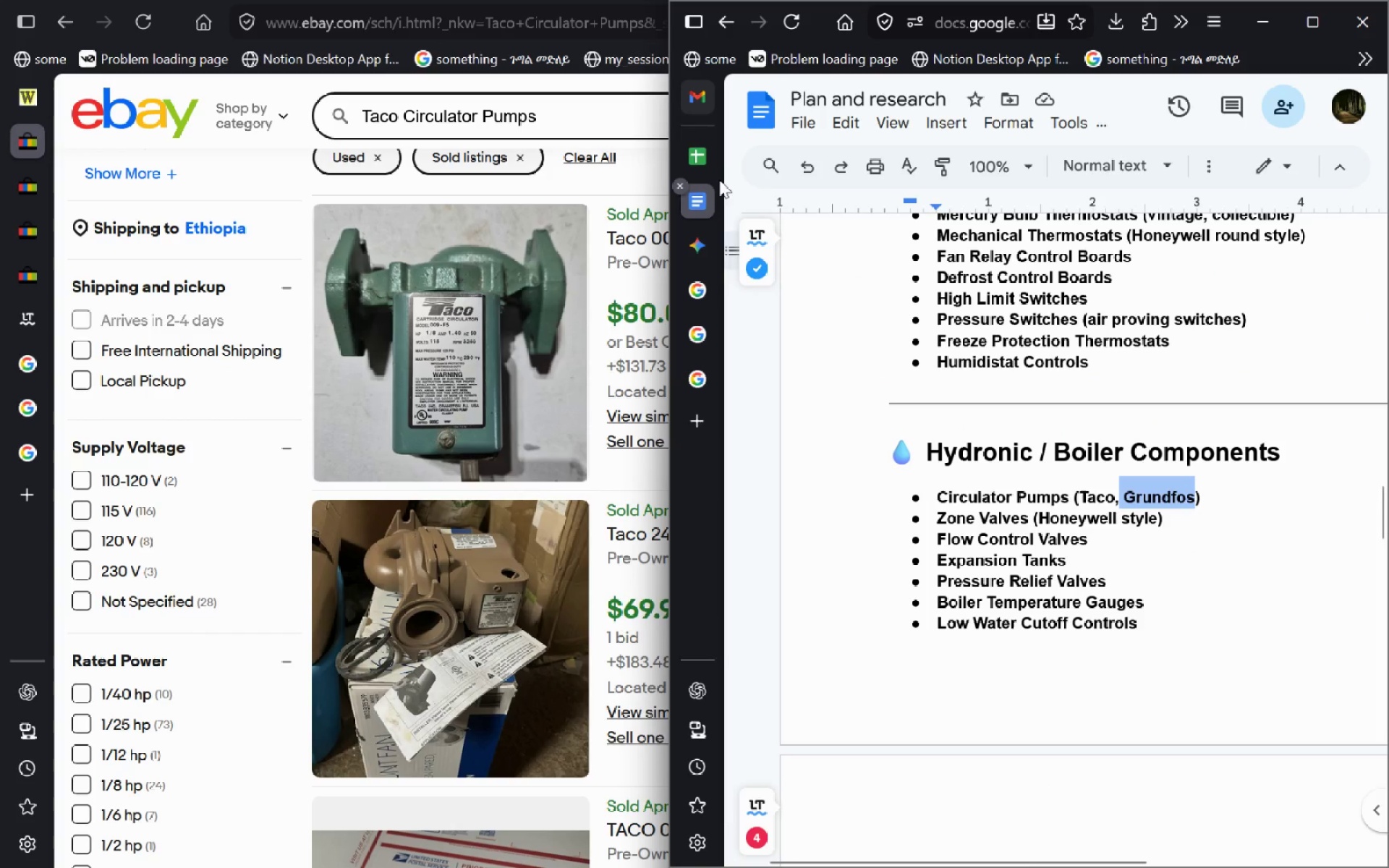 
left_click([716, 175])
 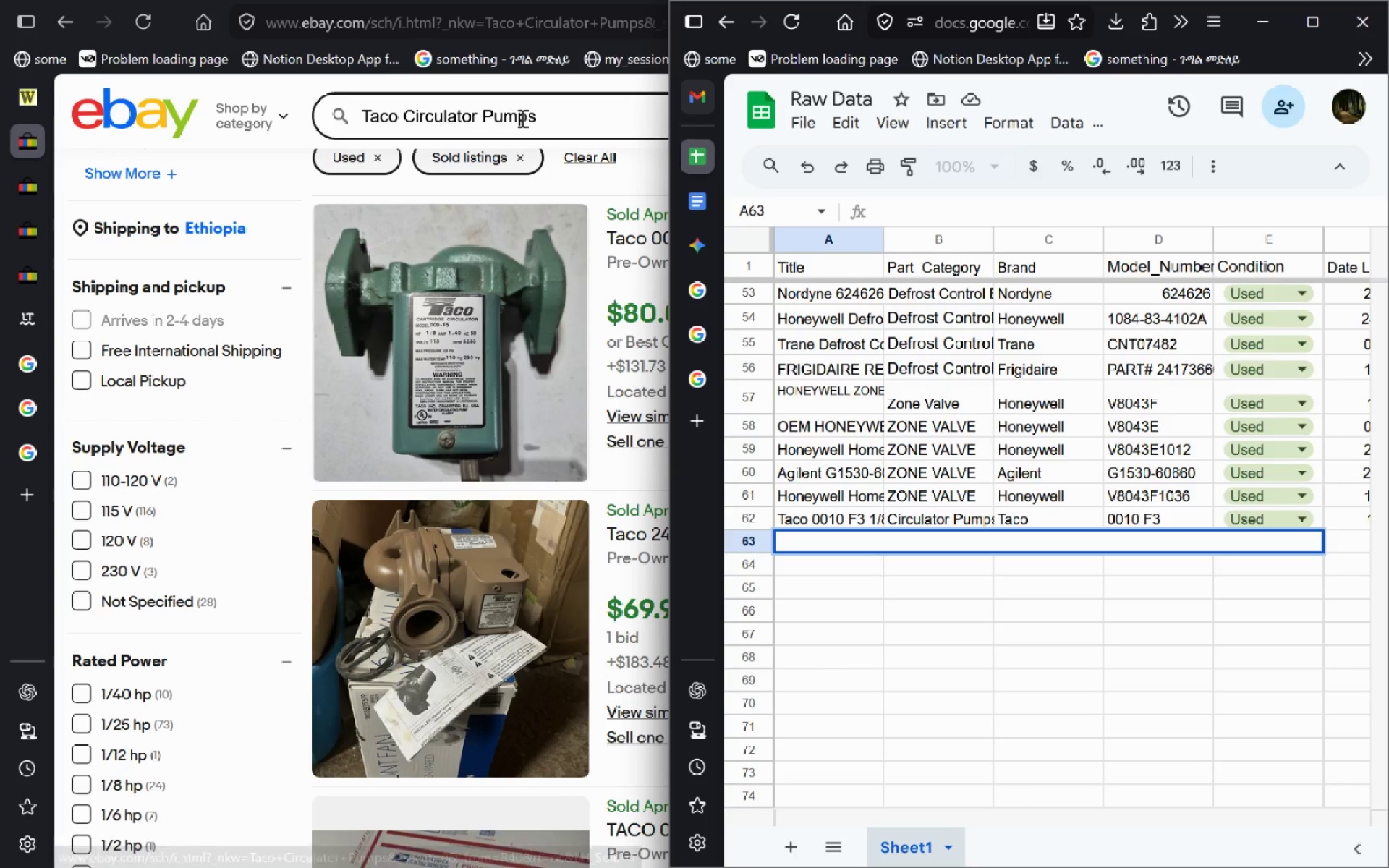 
left_click([401, 117])
 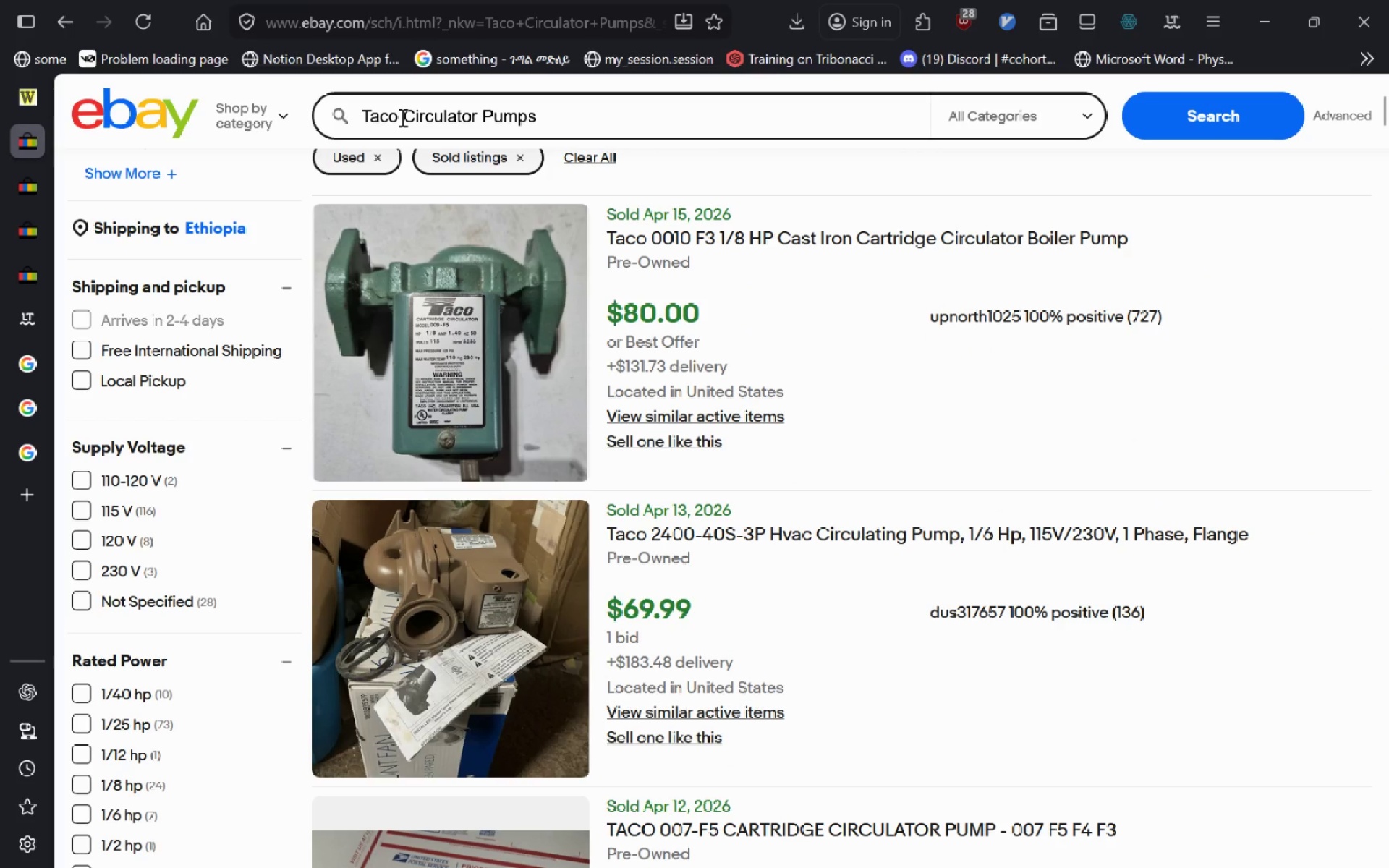 
key(Control+Backspace)
 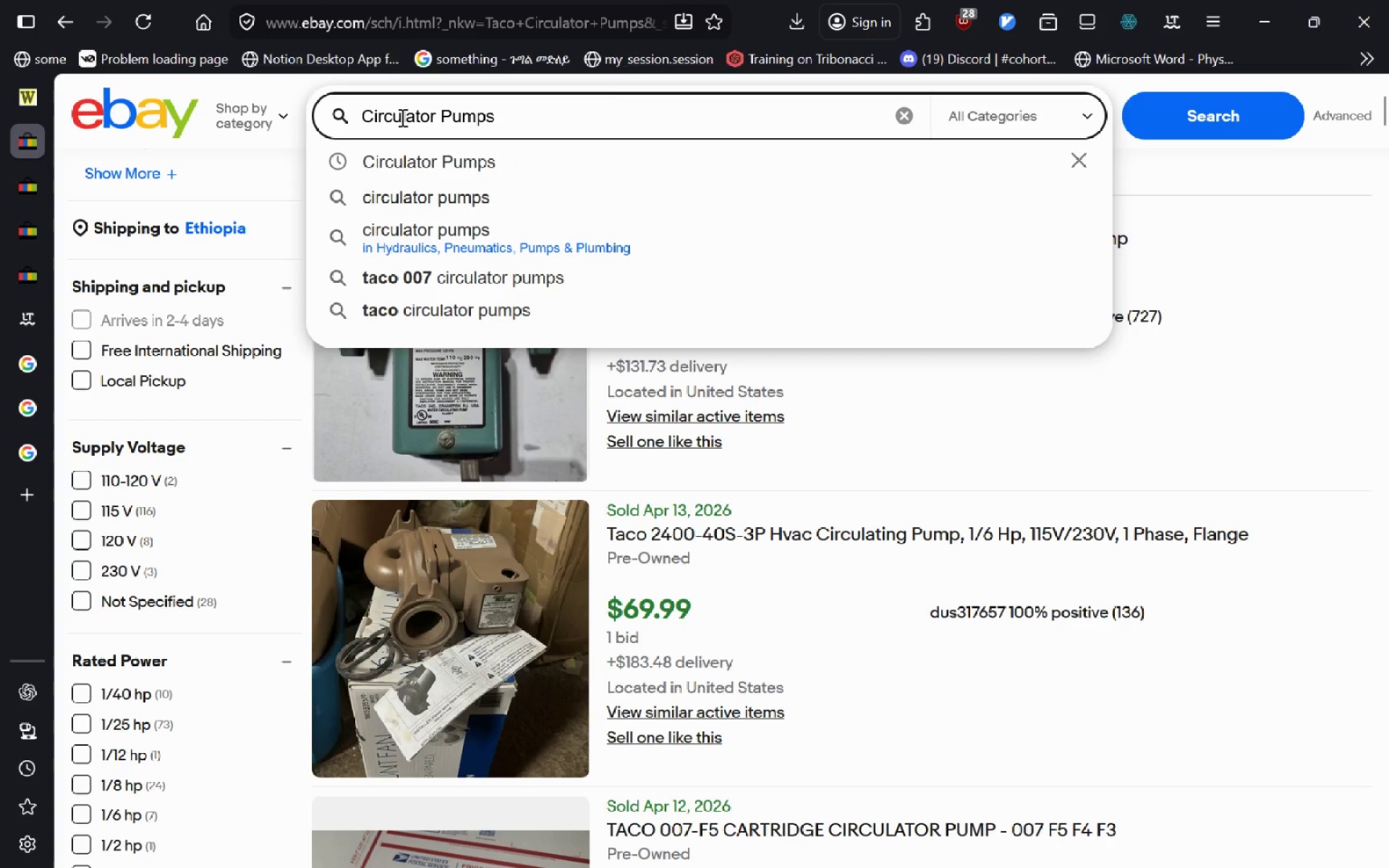 
key(Control+V)
 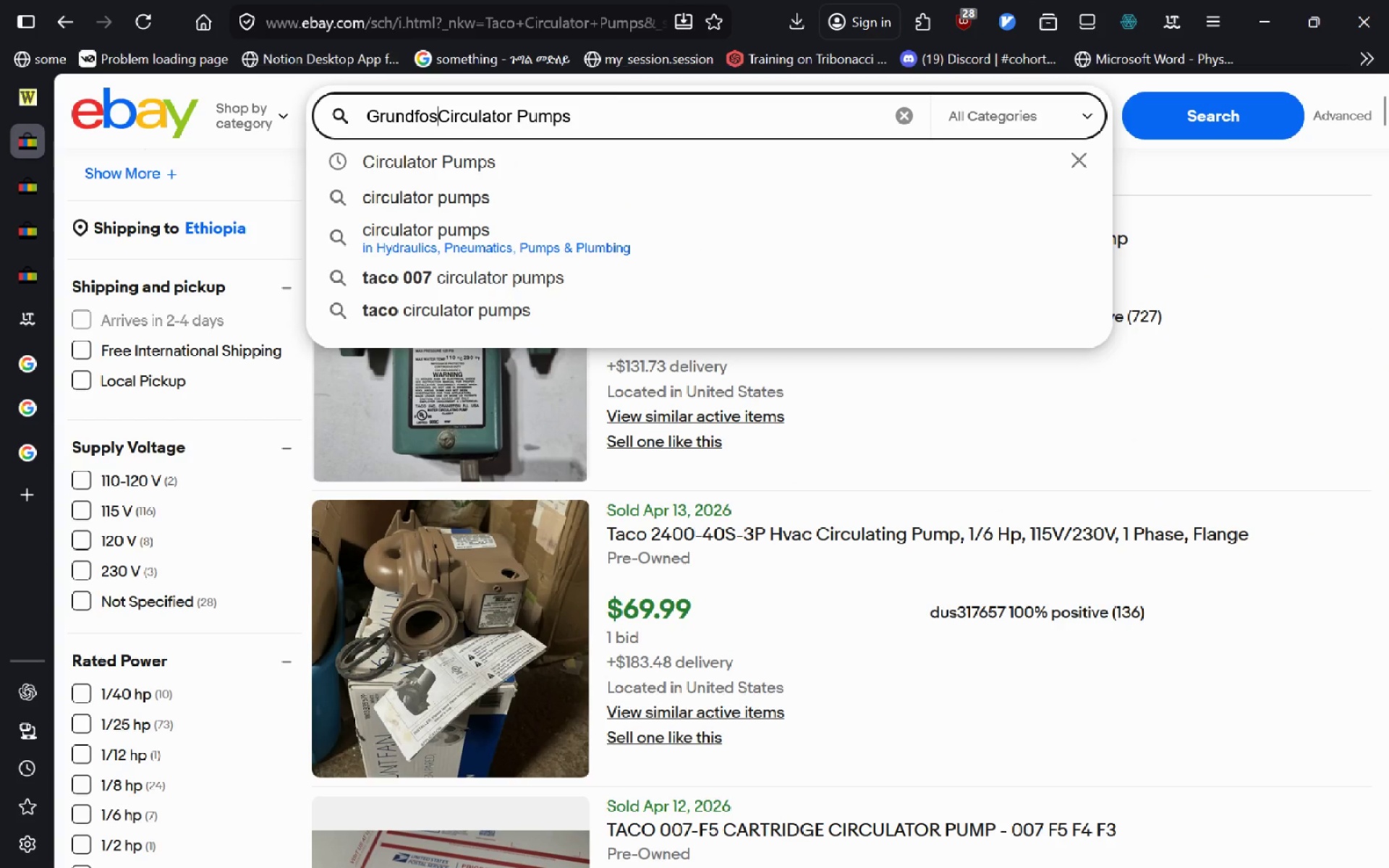 
key(Enter)
 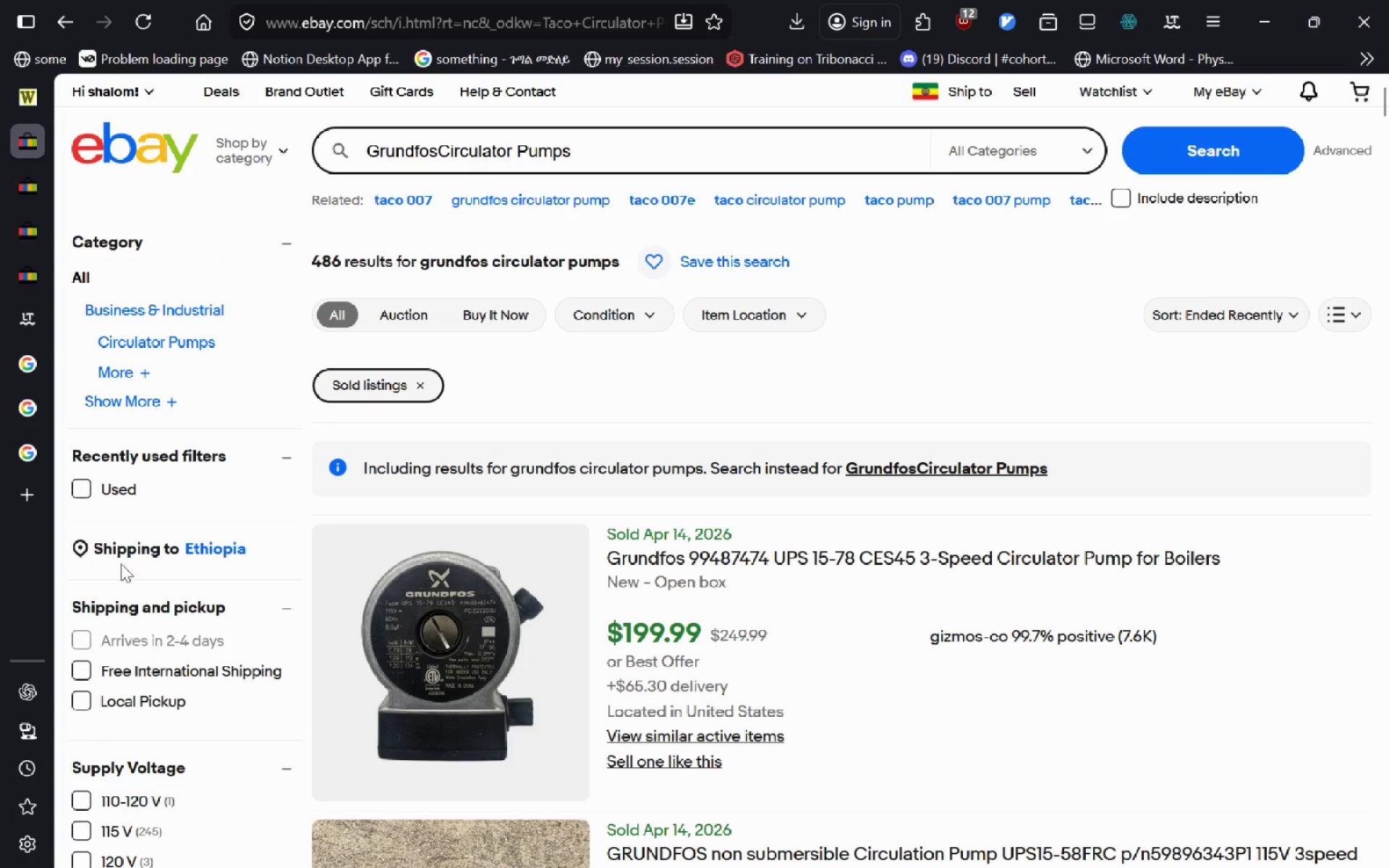 
left_click([75, 492])
 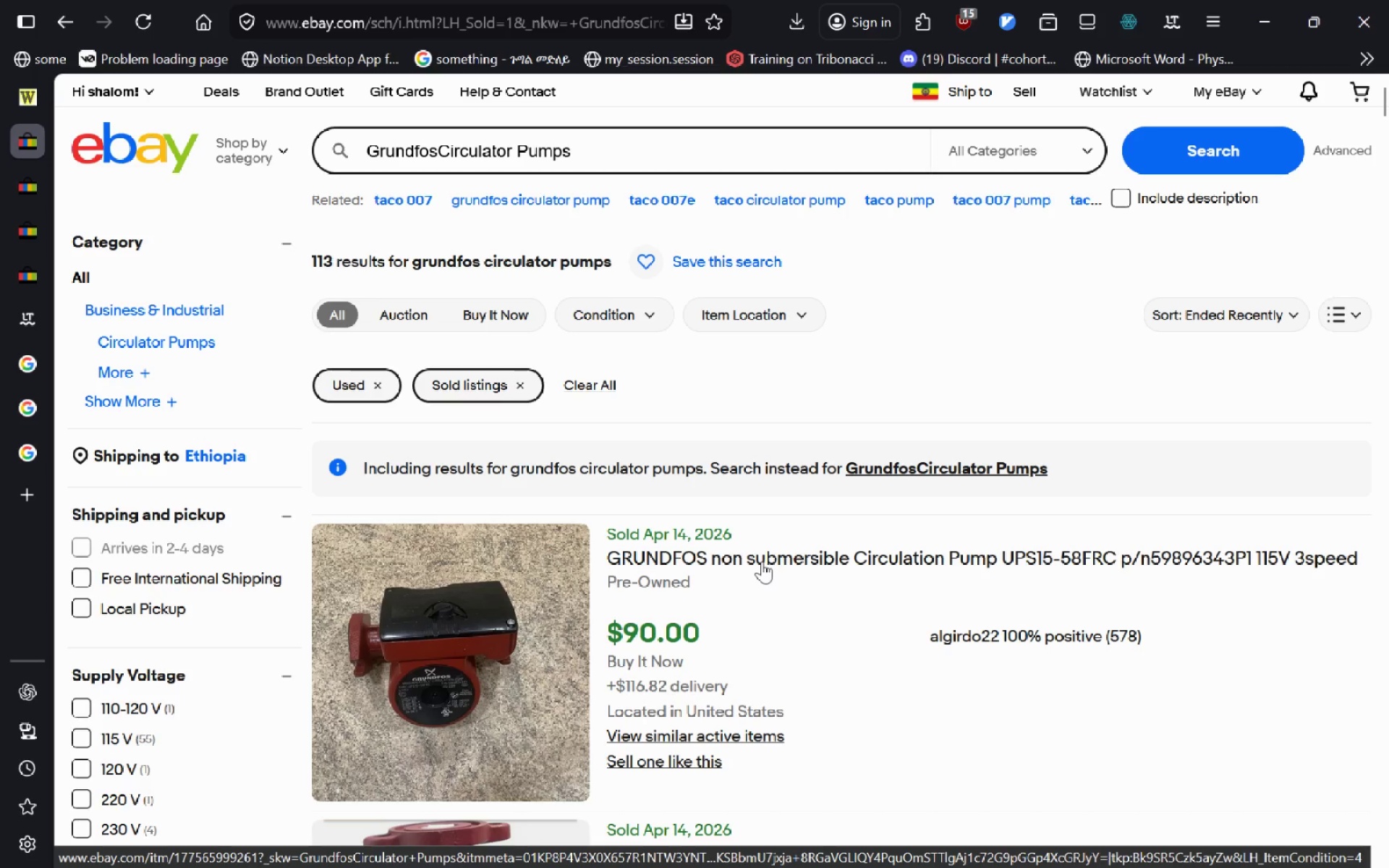 
wait(10.08)
 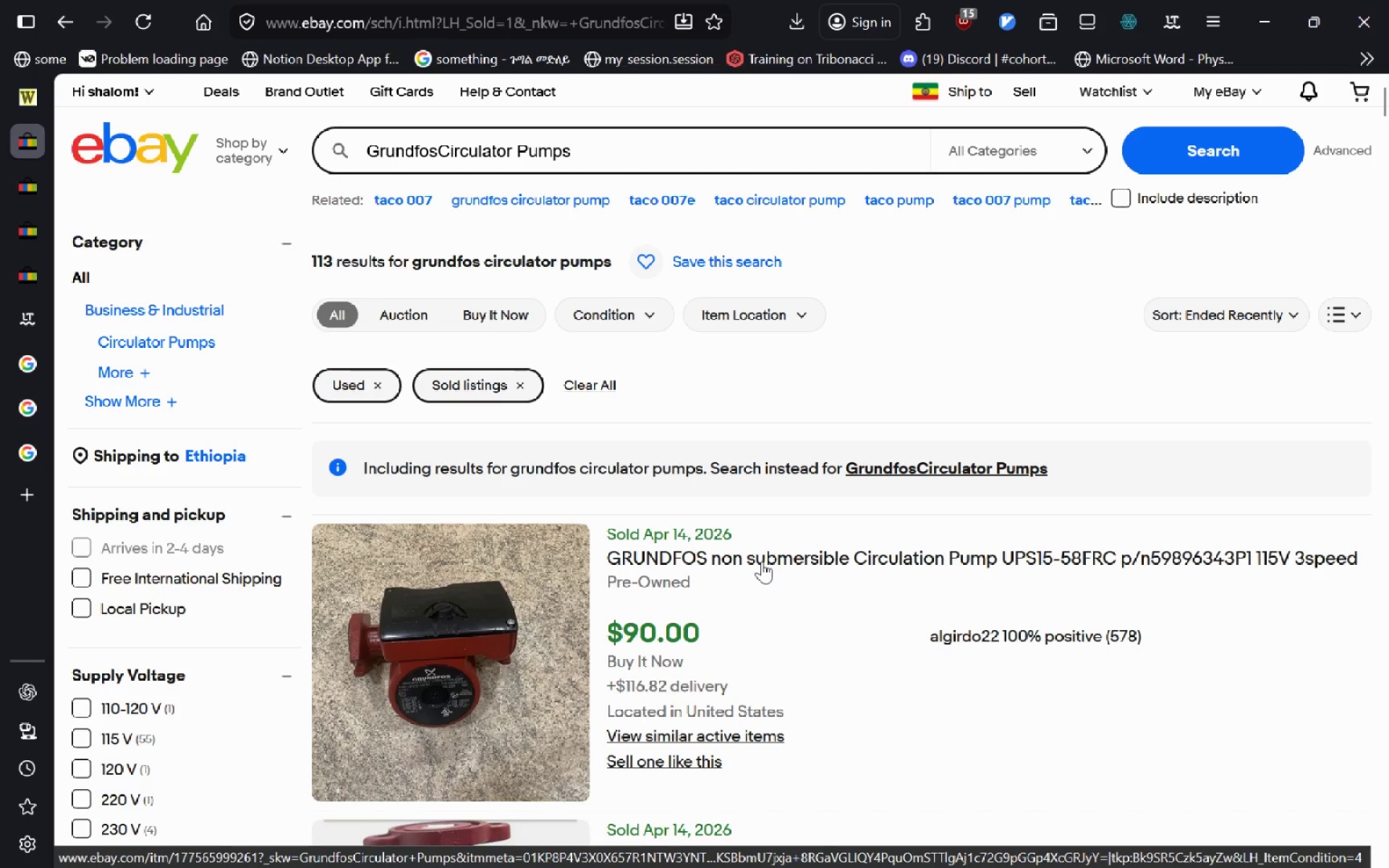 
left_click([697, 475])
 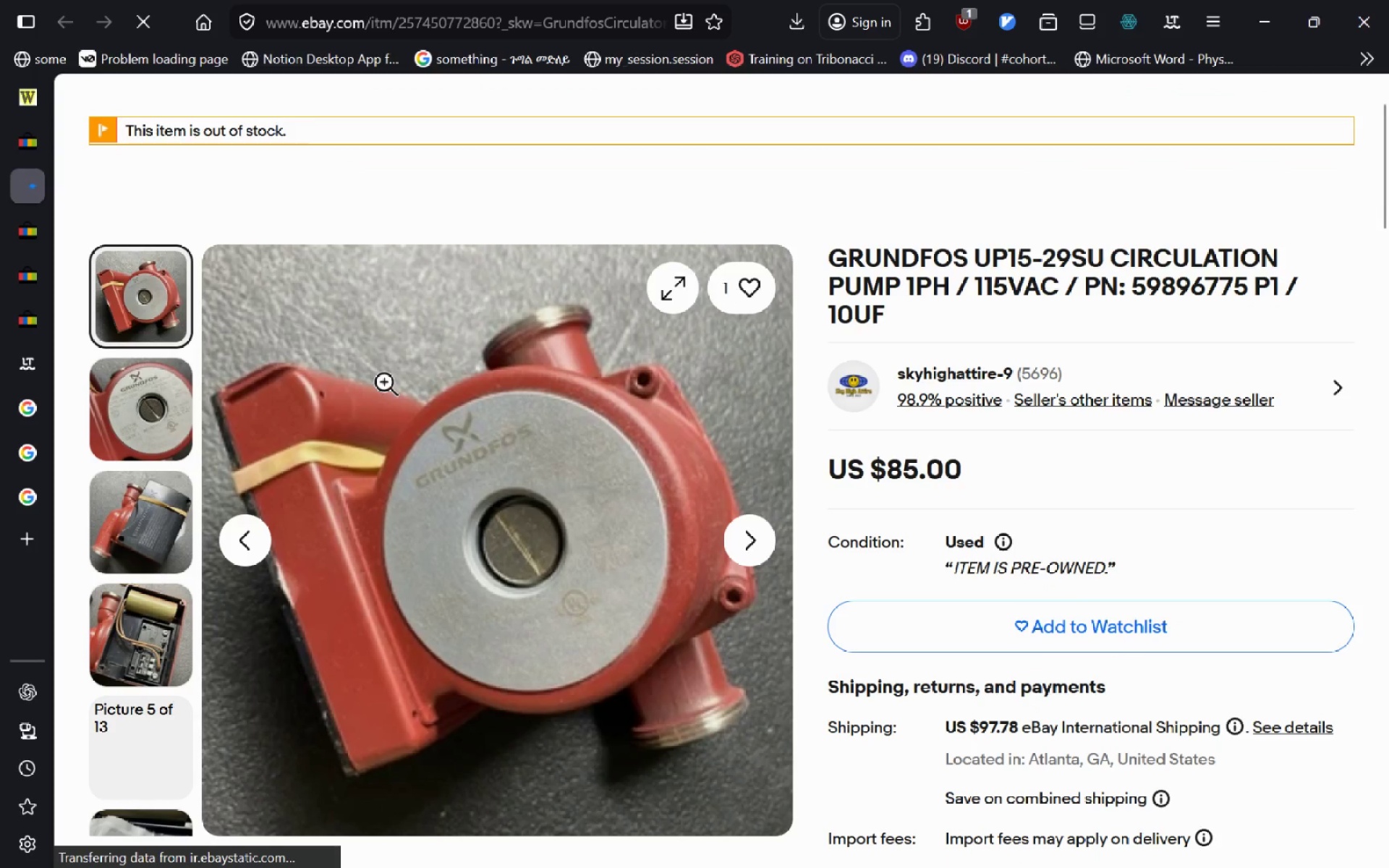 
left_click_drag(start_coordinate=[887, 319], to_coordinate=[825, 274])
 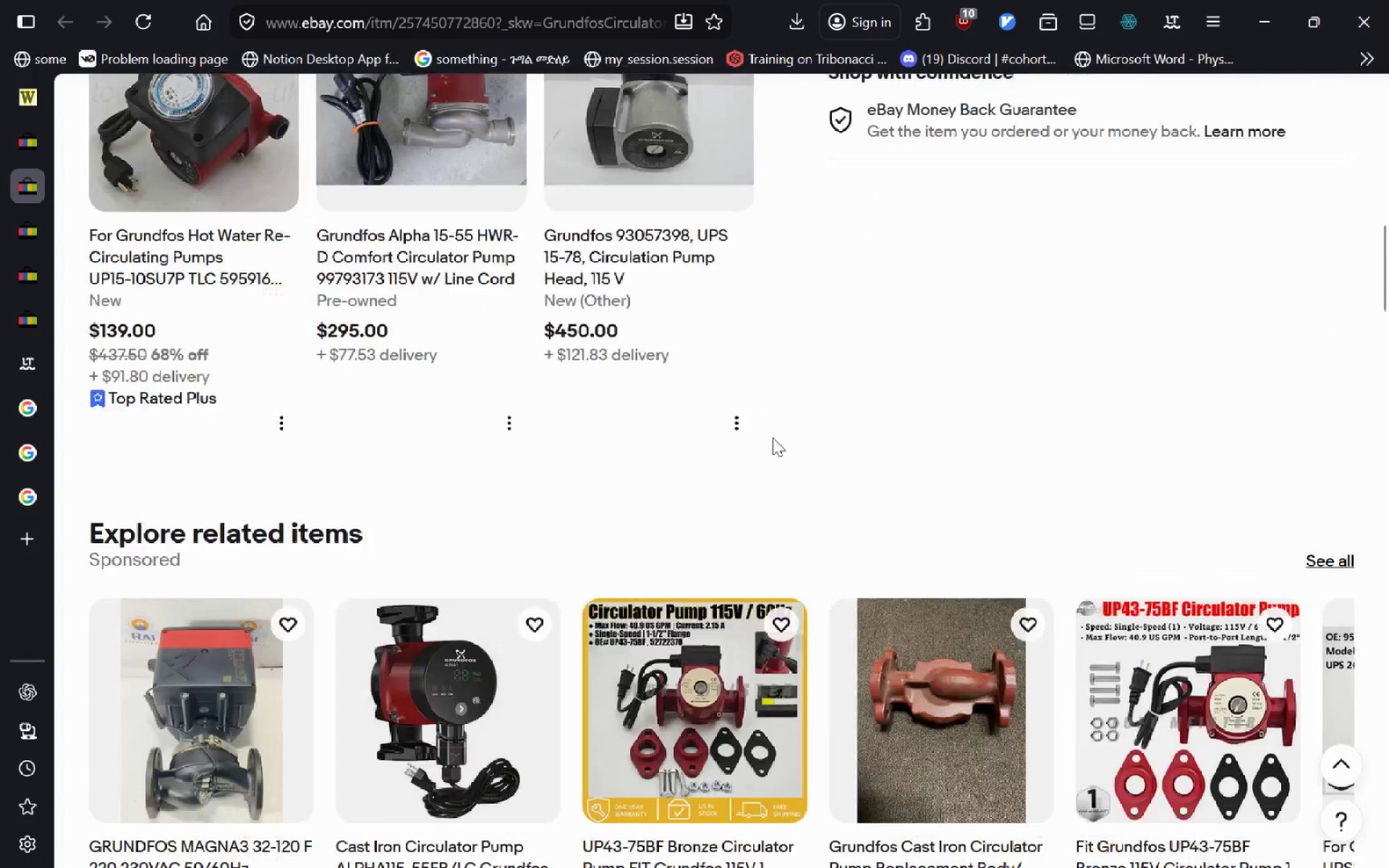 
wait(12.39)
 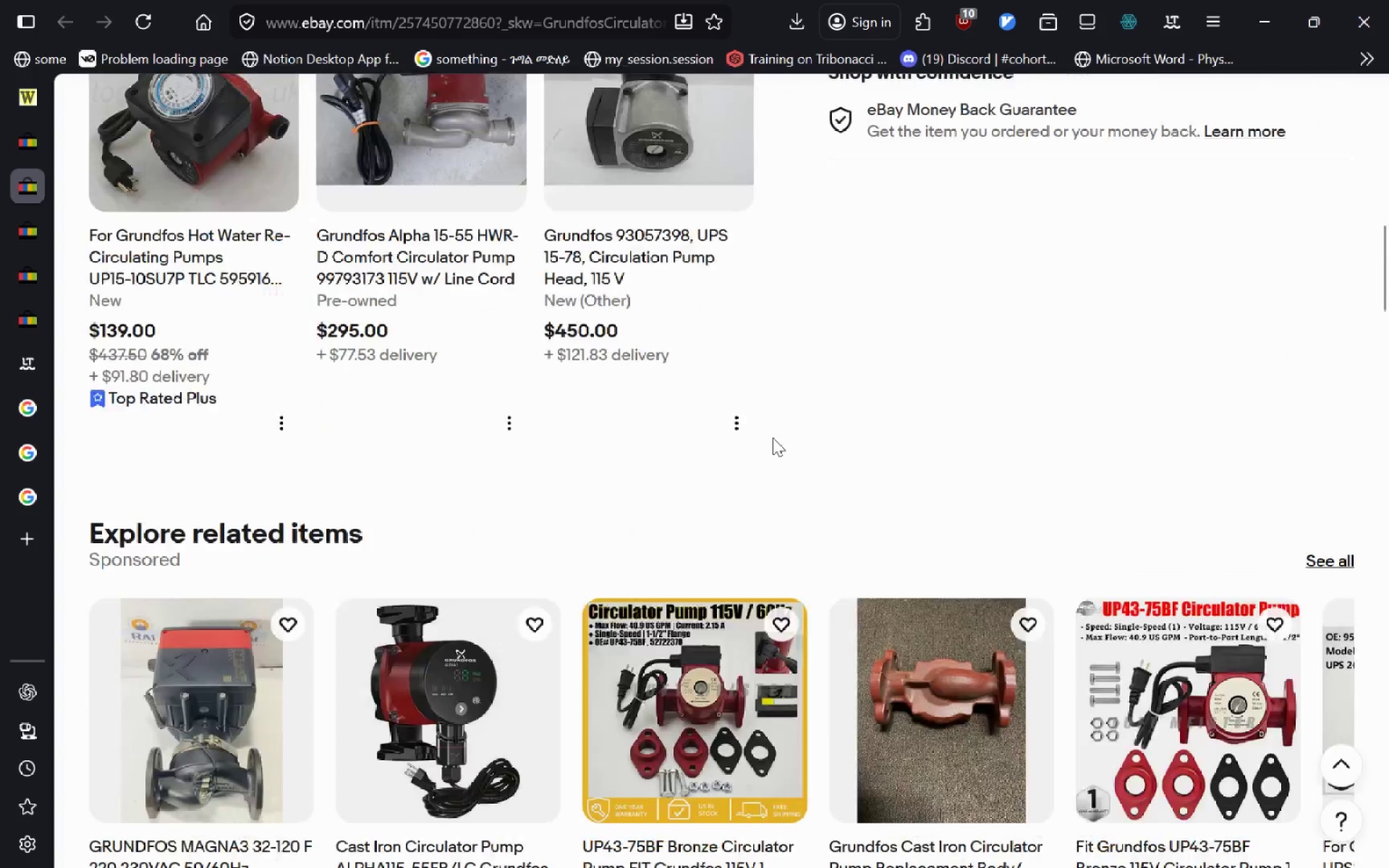 
left_click_drag(start_coordinate=[1218, 388], to_coordinate=[1372, 383])
 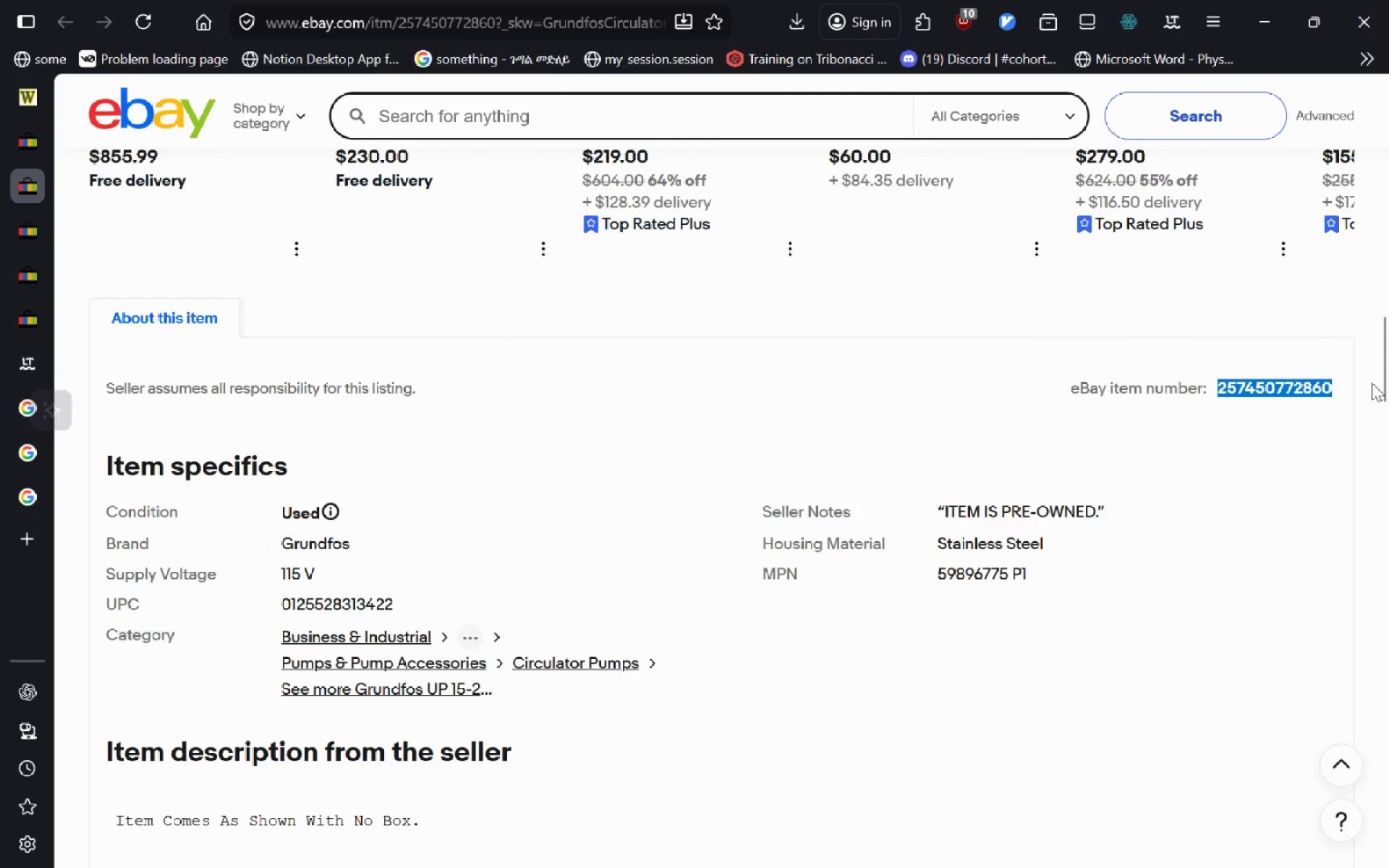 
key(Control+C)
 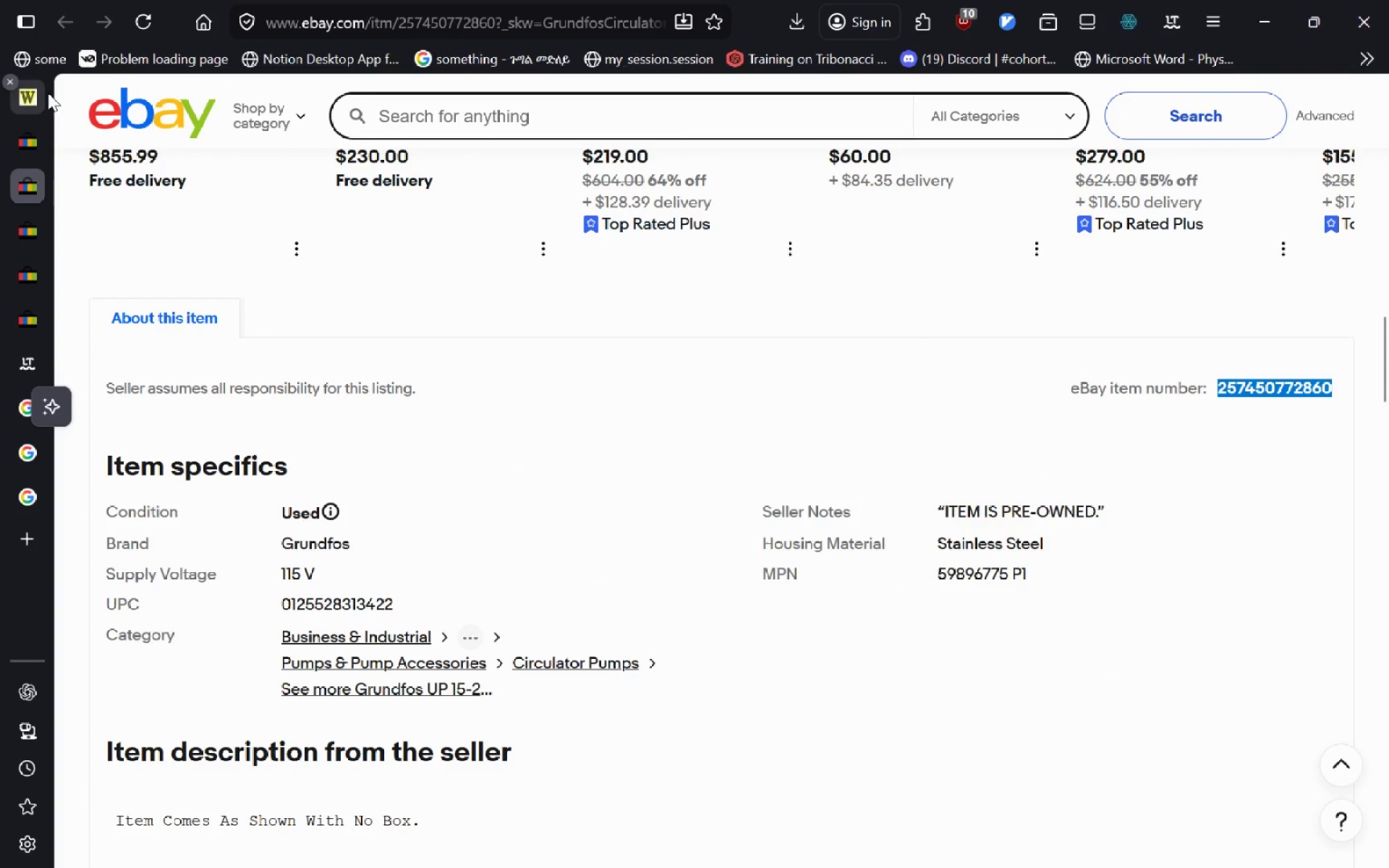 
left_click([48, 93])
 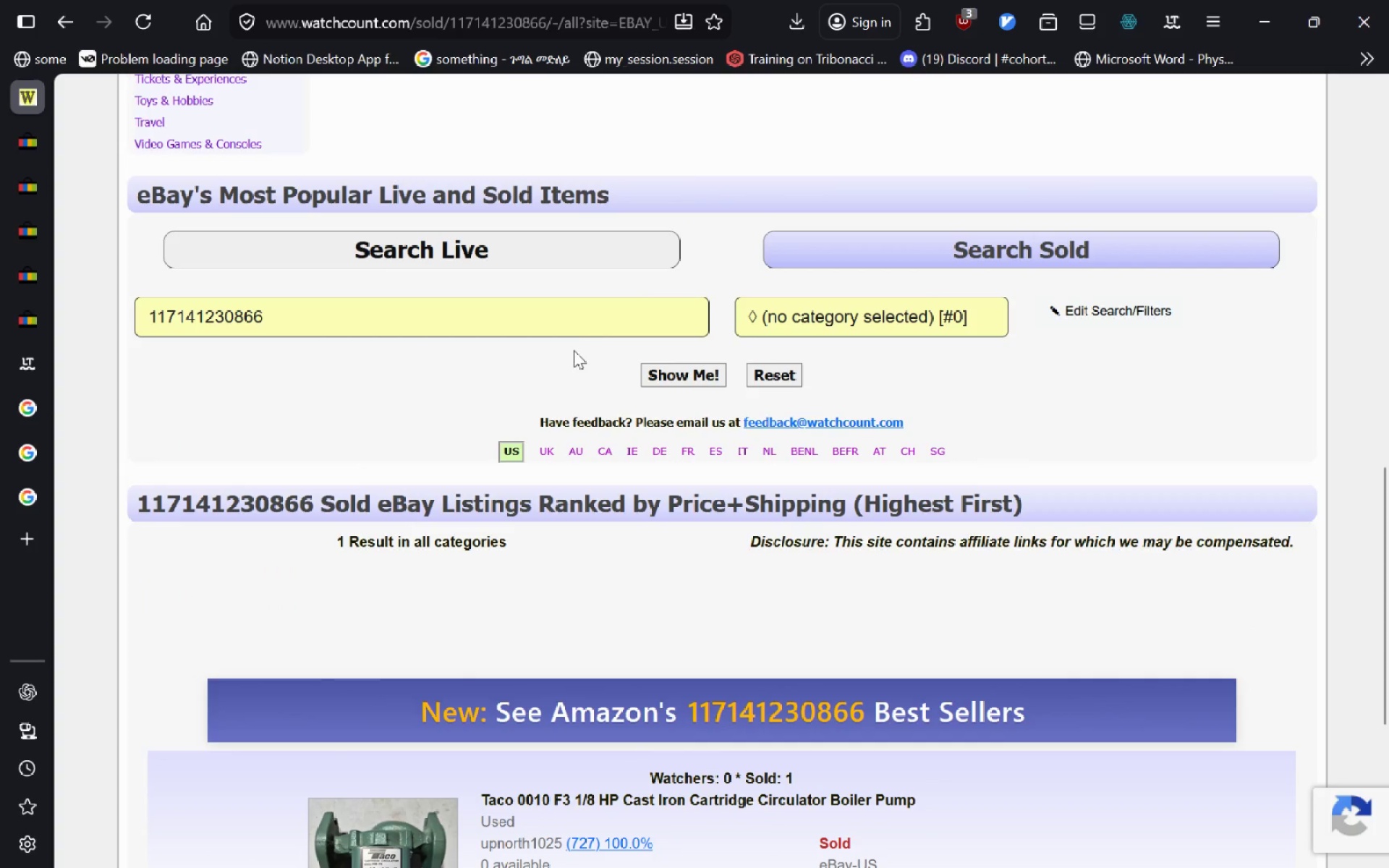 
left_click([575, 331])
 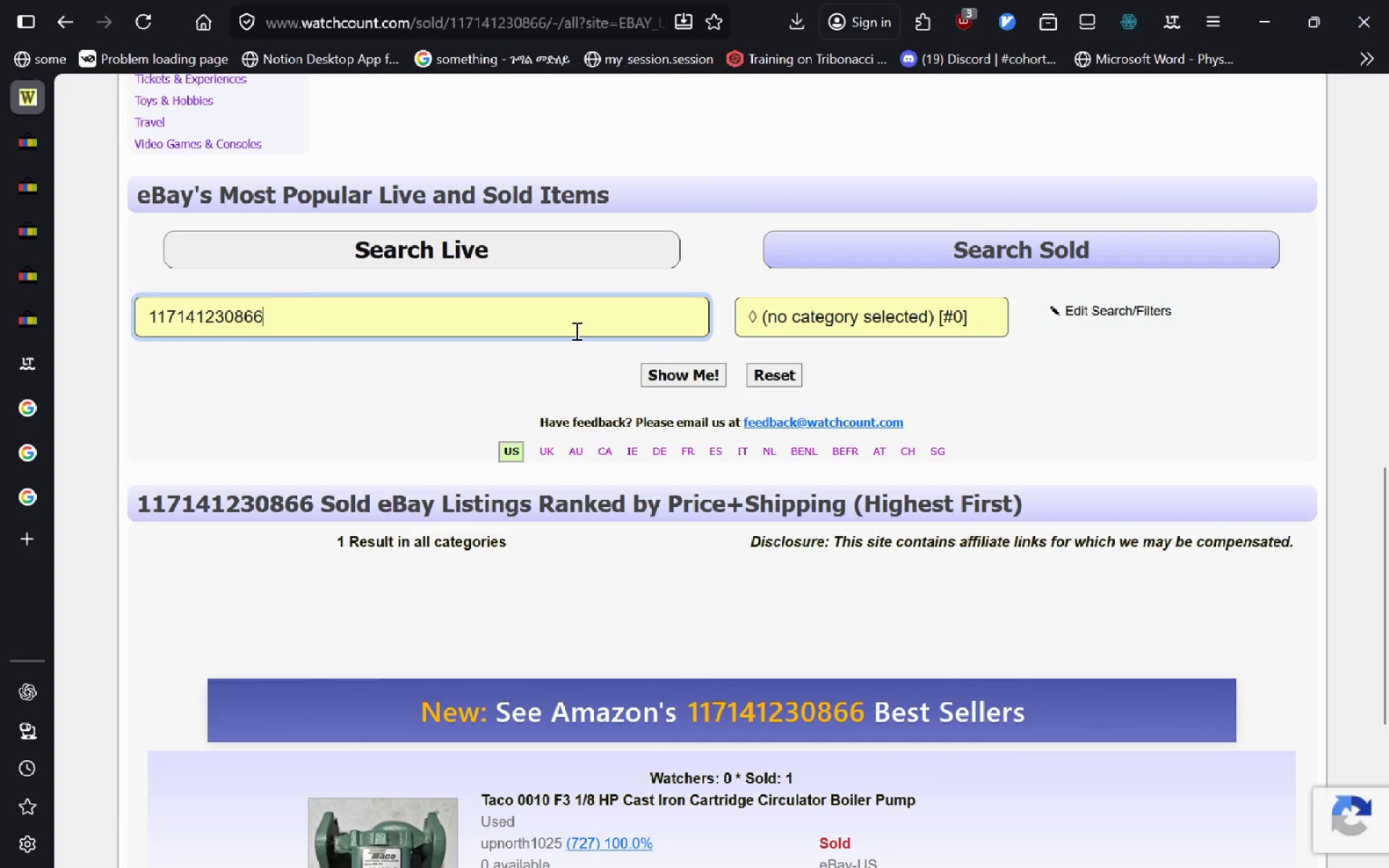 
key(Control+A)
 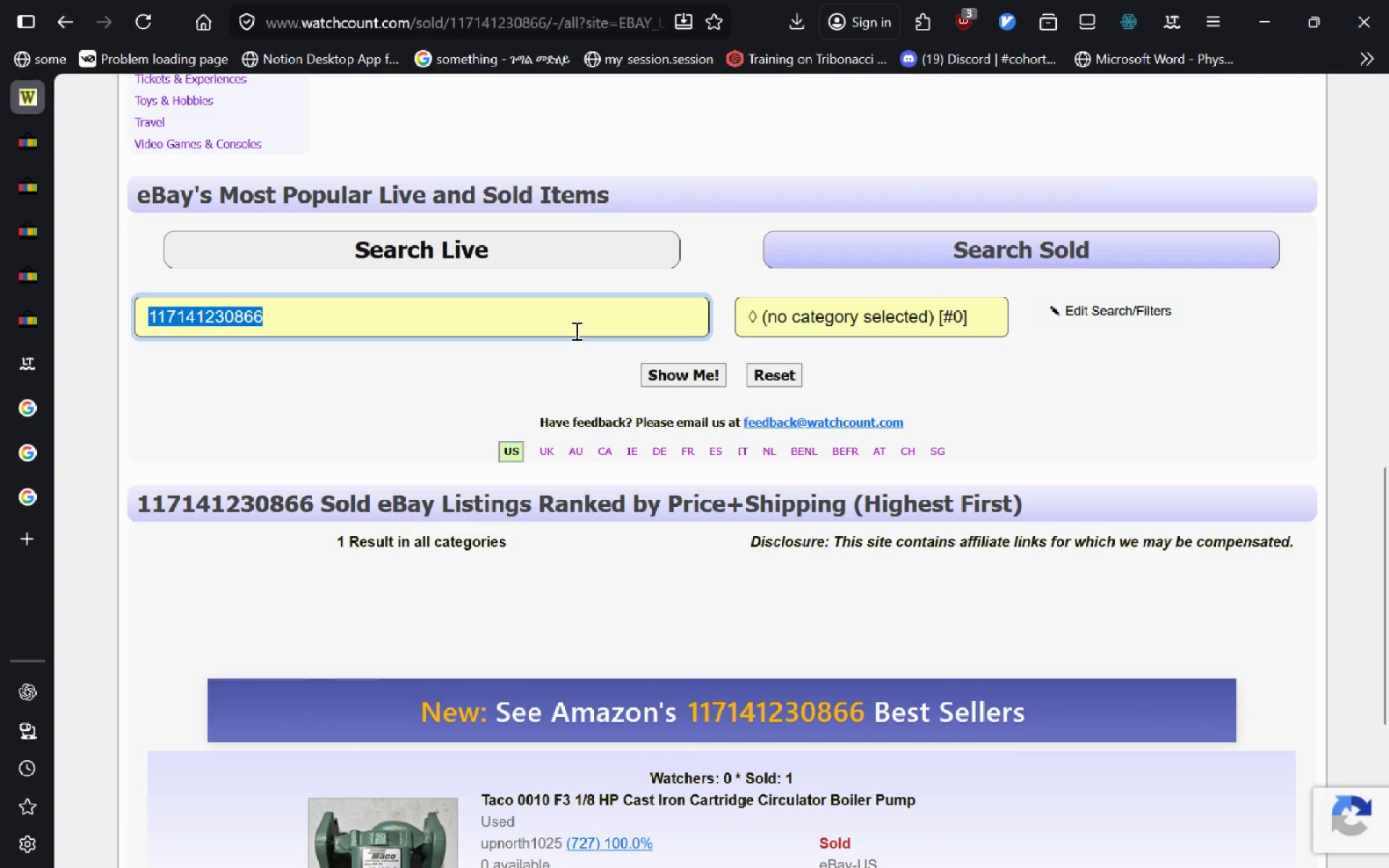 
key(Control+V)
 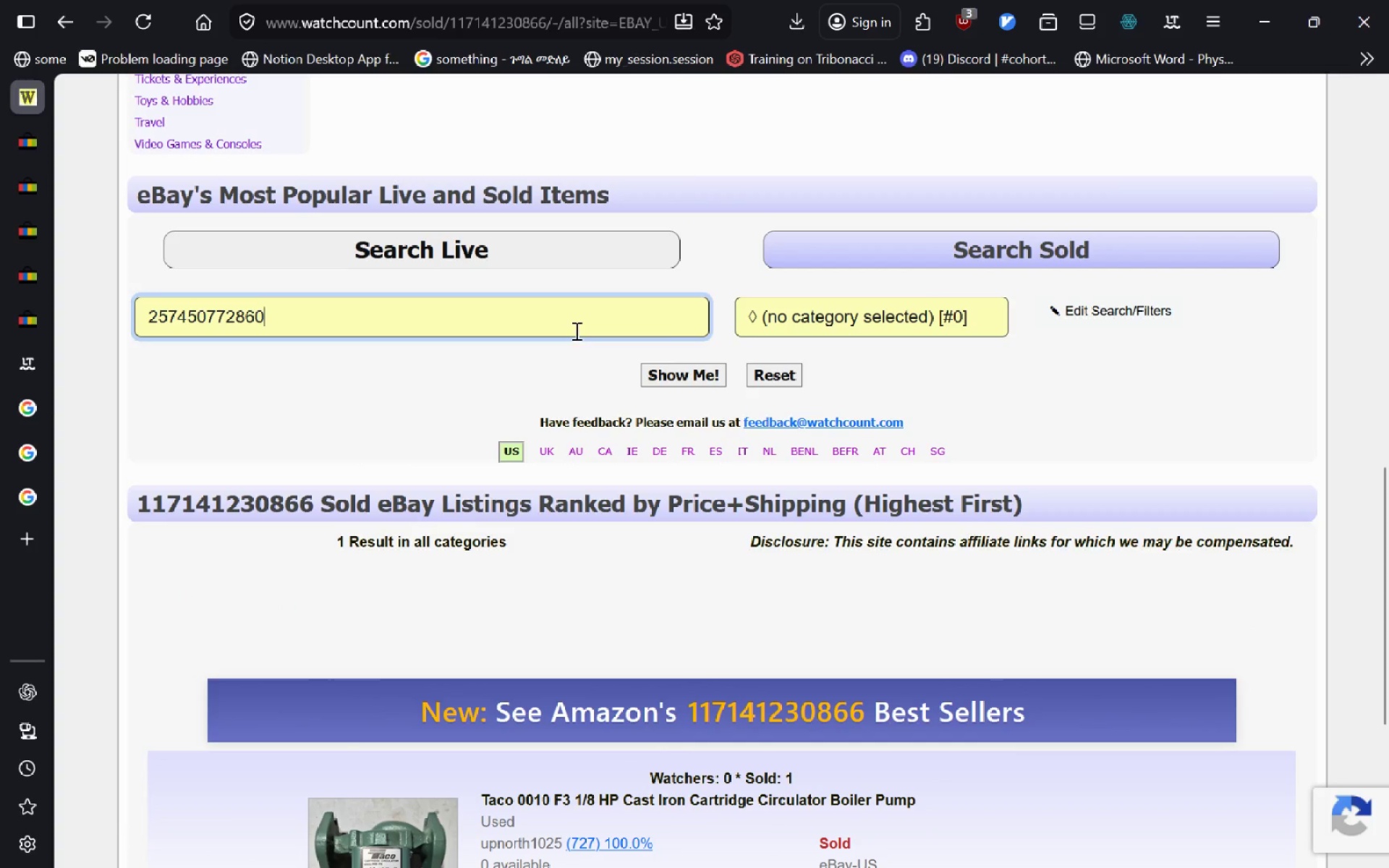 
key(Enter)
 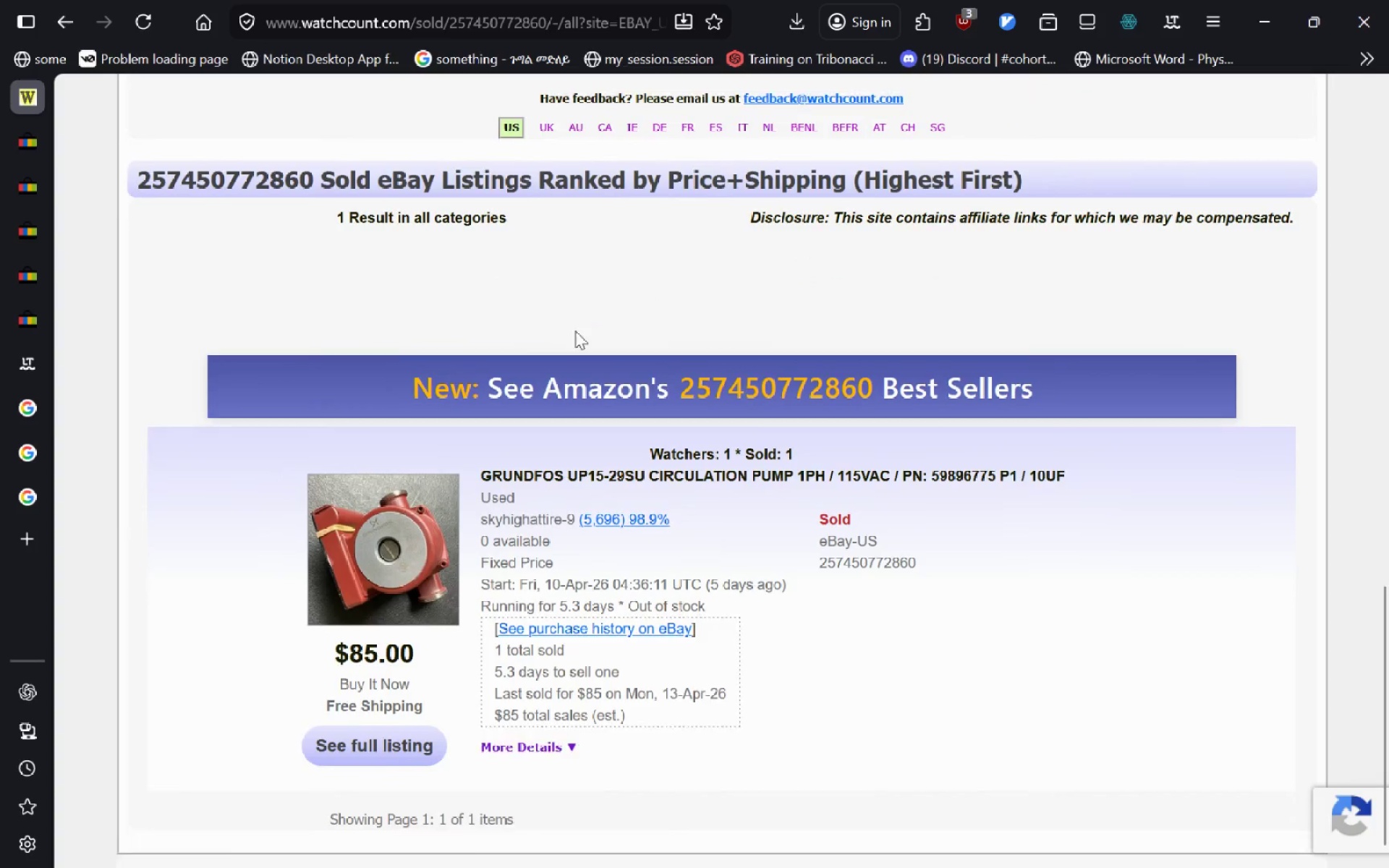 
wait(7.5)
 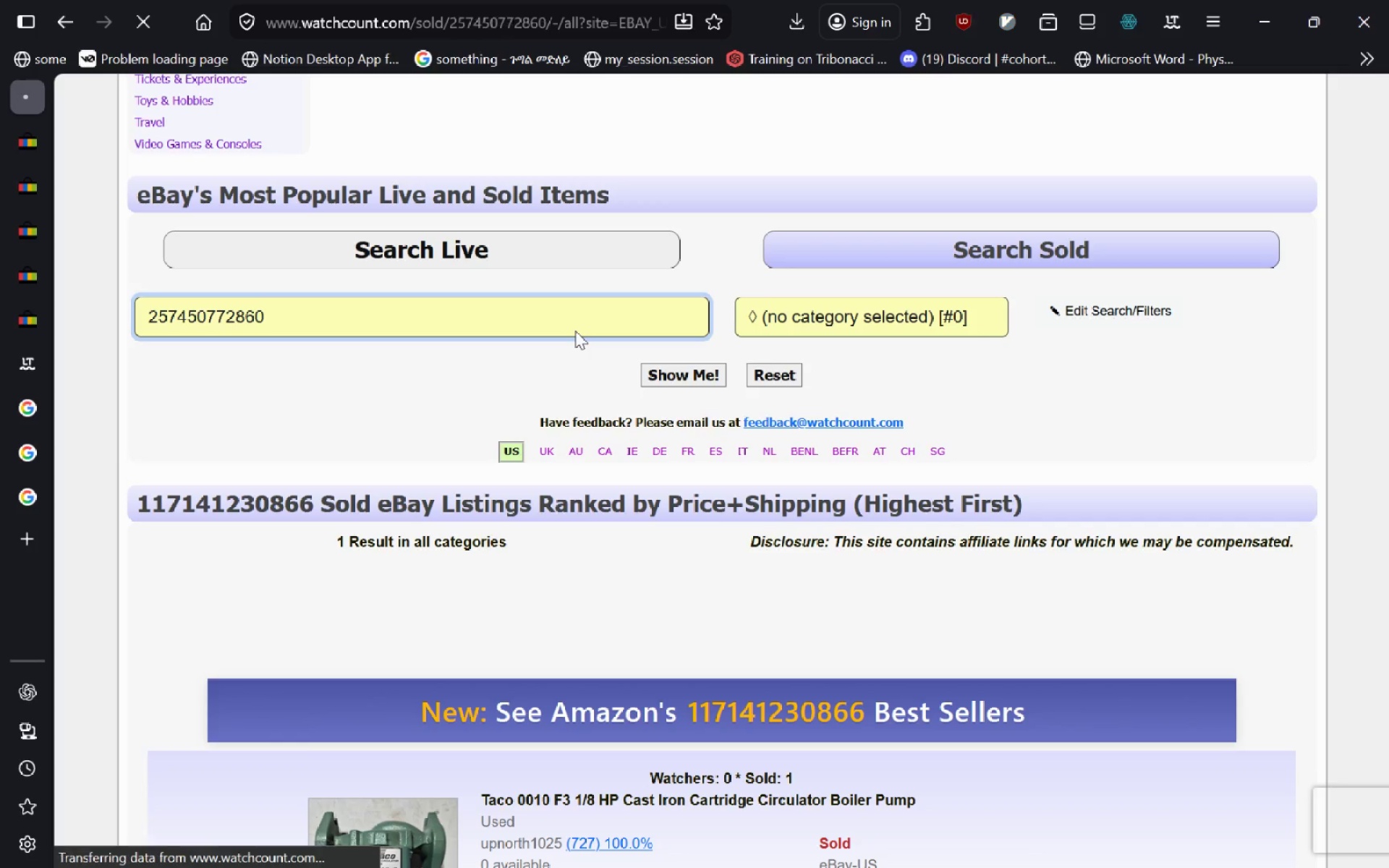 
left_click_drag(start_coordinate=[606, 556], to_coordinate=[547, 564])
 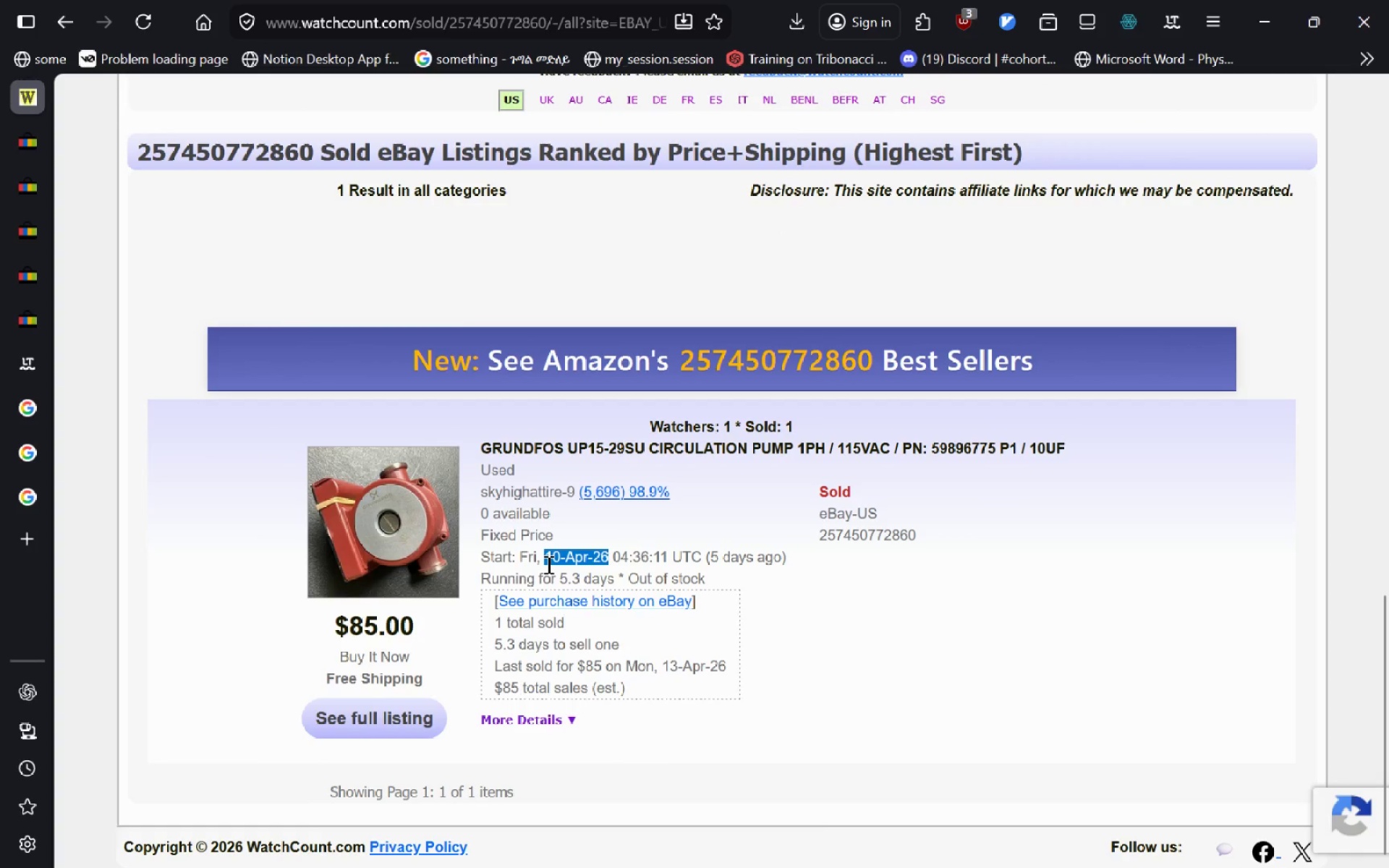 
key(Control+C)
 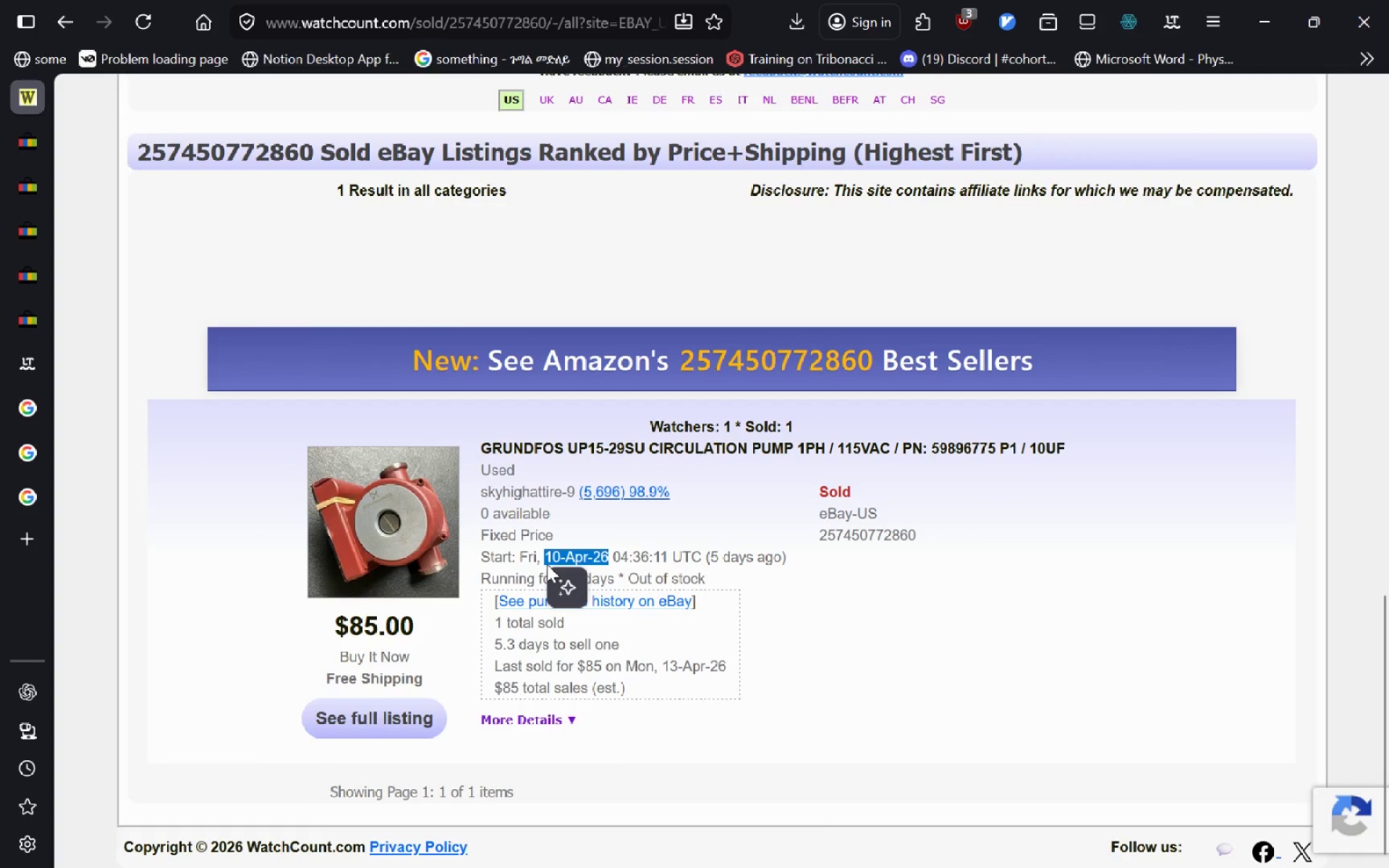 
key(Alt+AltLeft)
 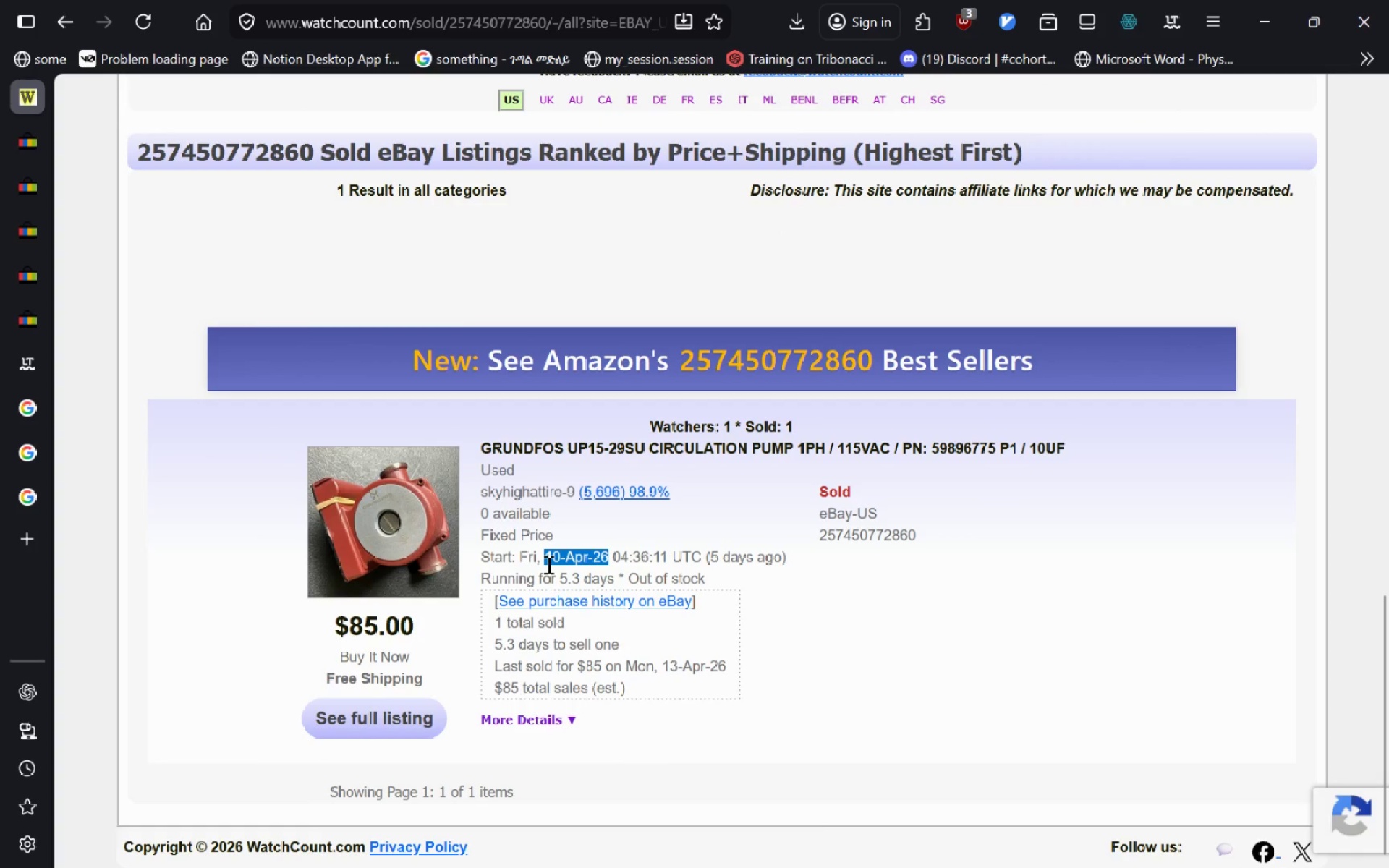 
key(Control+Tab)
 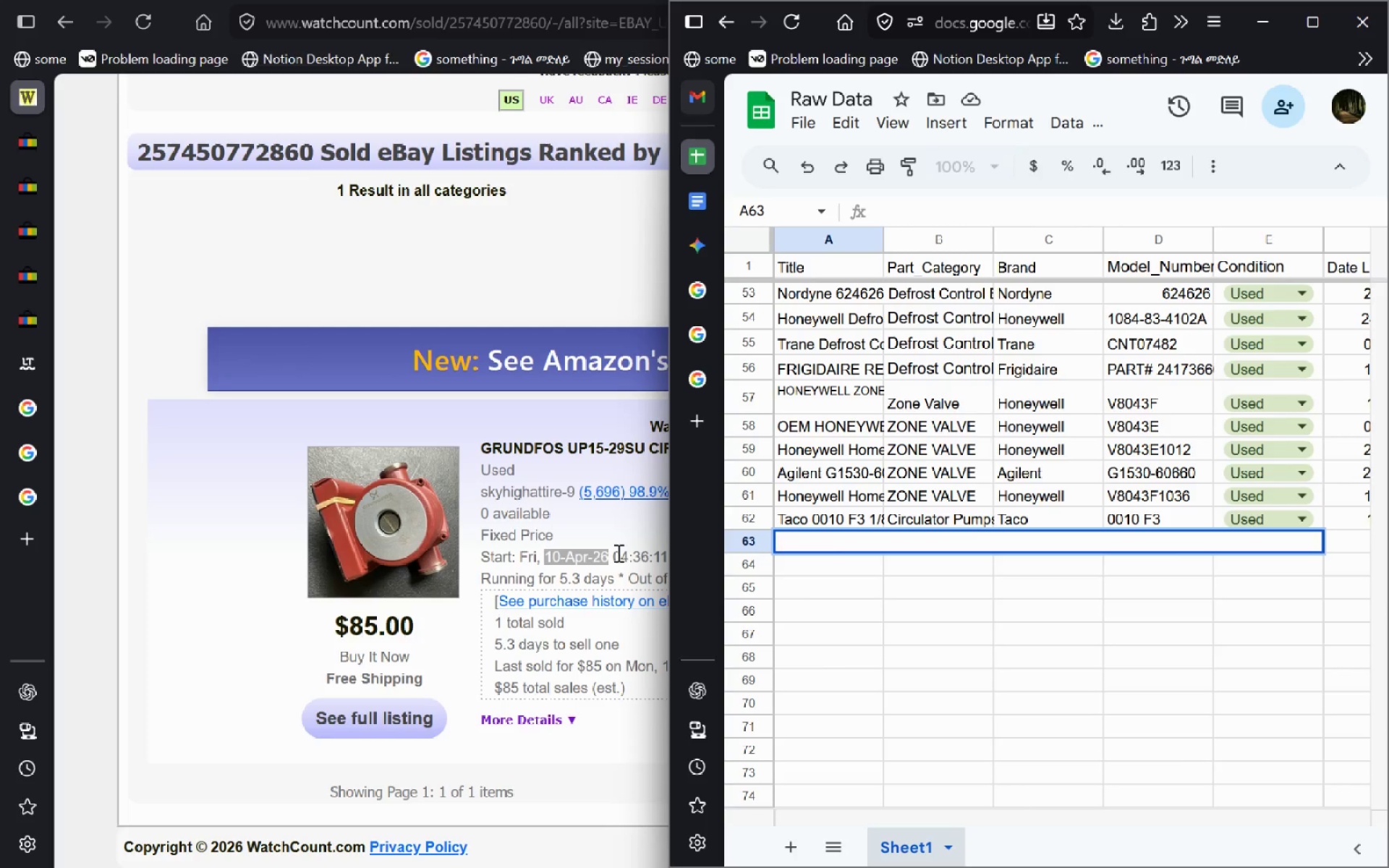 
left_click([572, 540])
 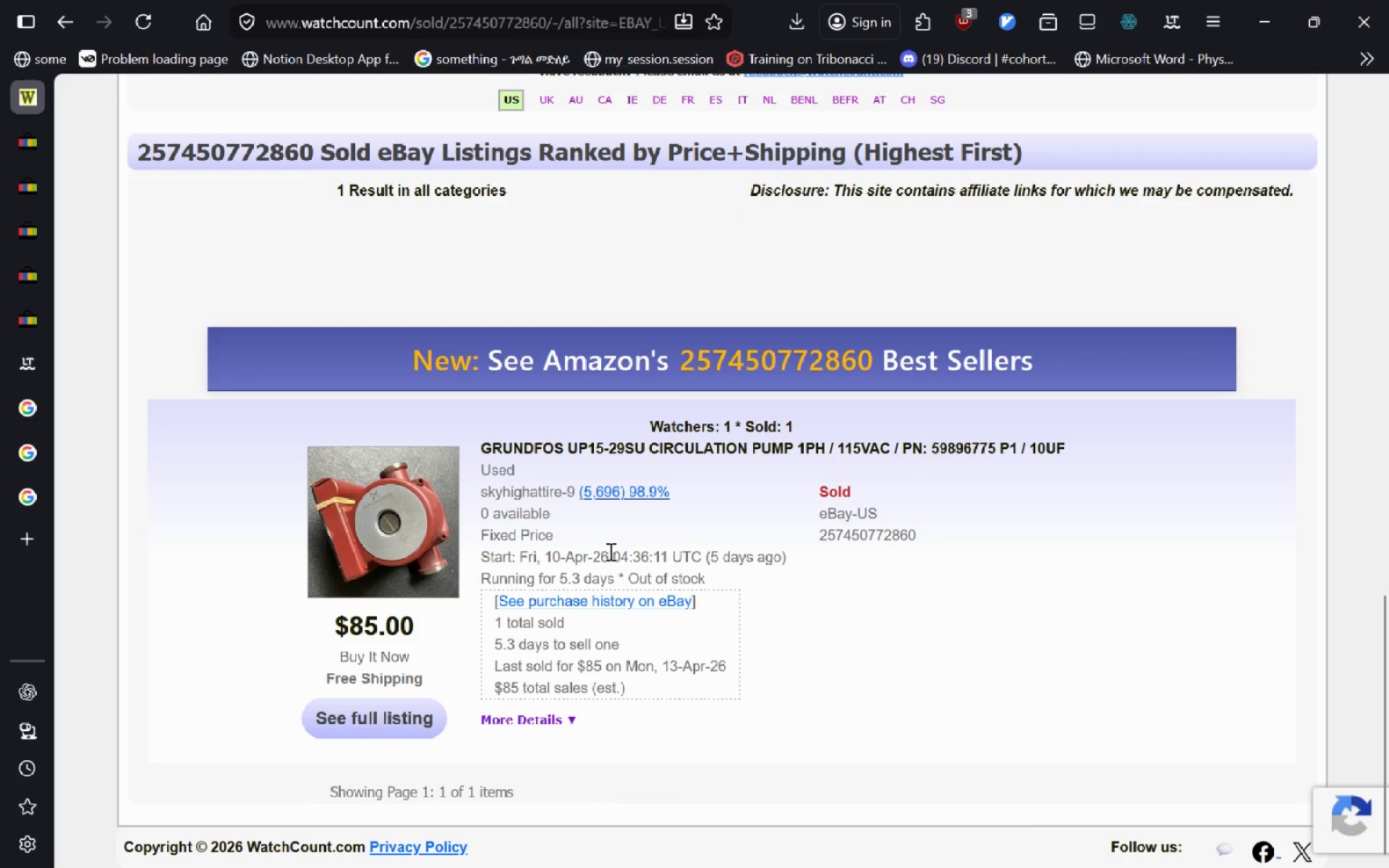 
left_click_drag(start_coordinate=[605, 554], to_coordinate=[547, 554])
 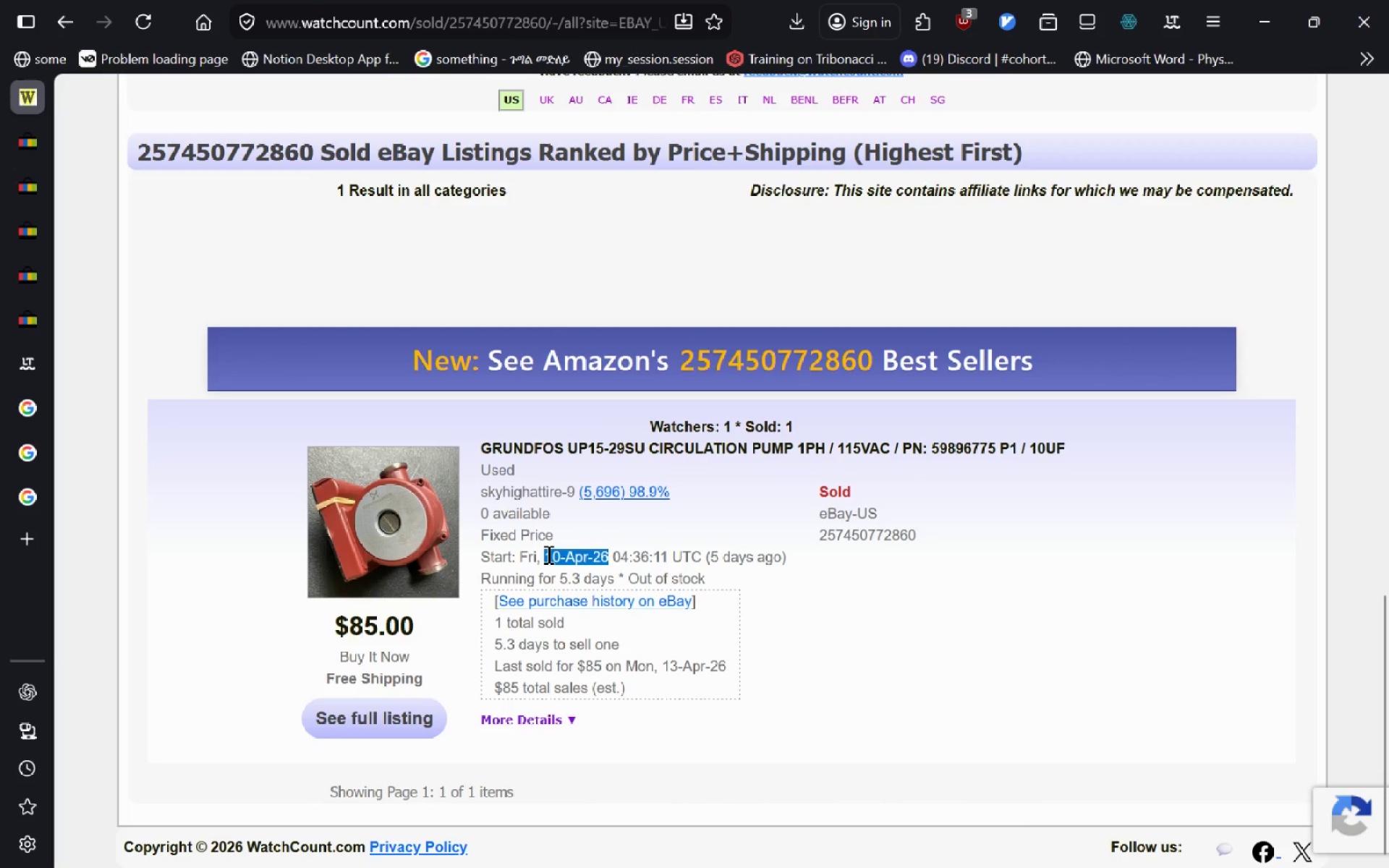 
key(Control+C)
 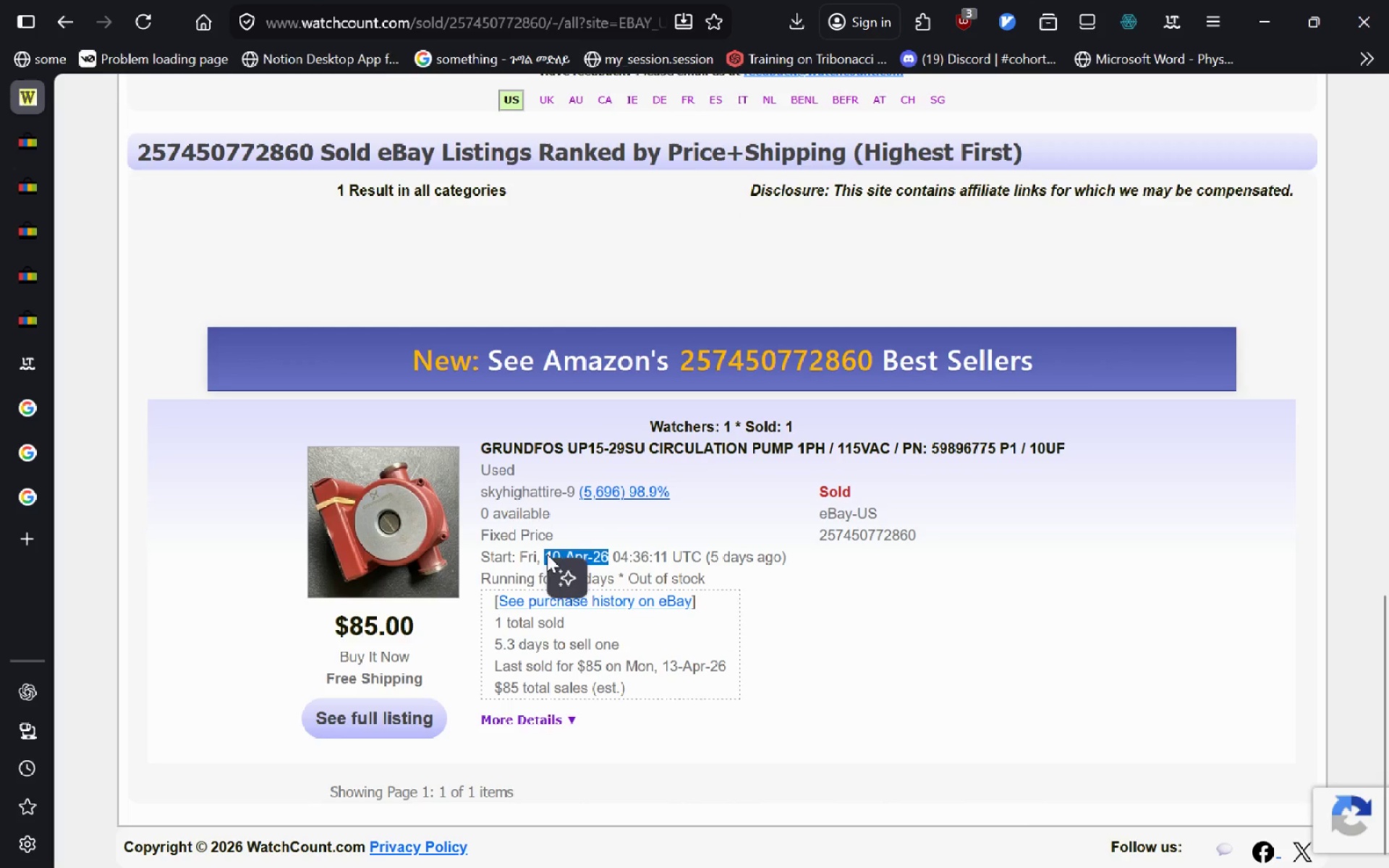 
key(Alt+AltLeft)
 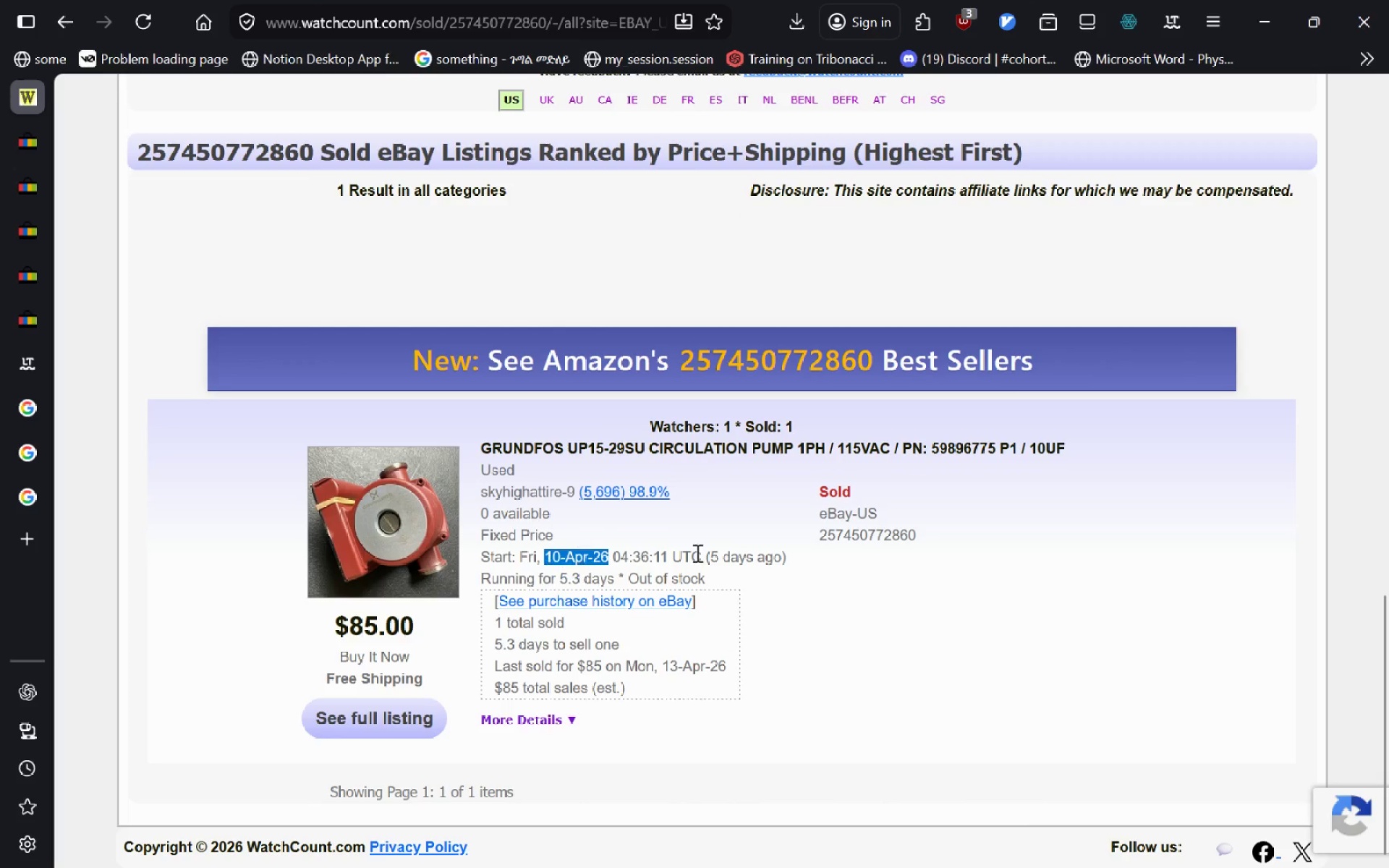 
key(Alt+Tab)
 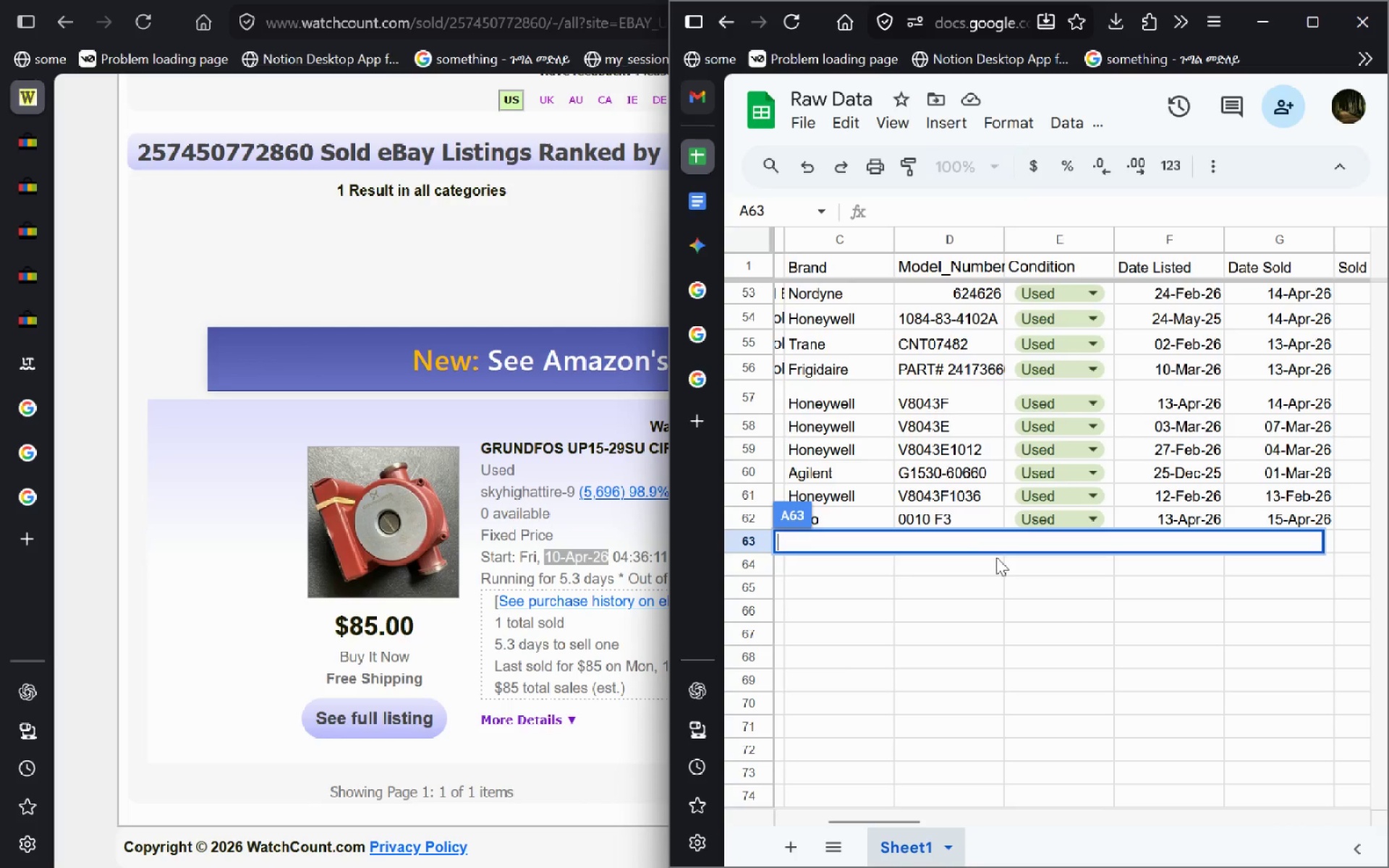 
left_click([1079, 616])
 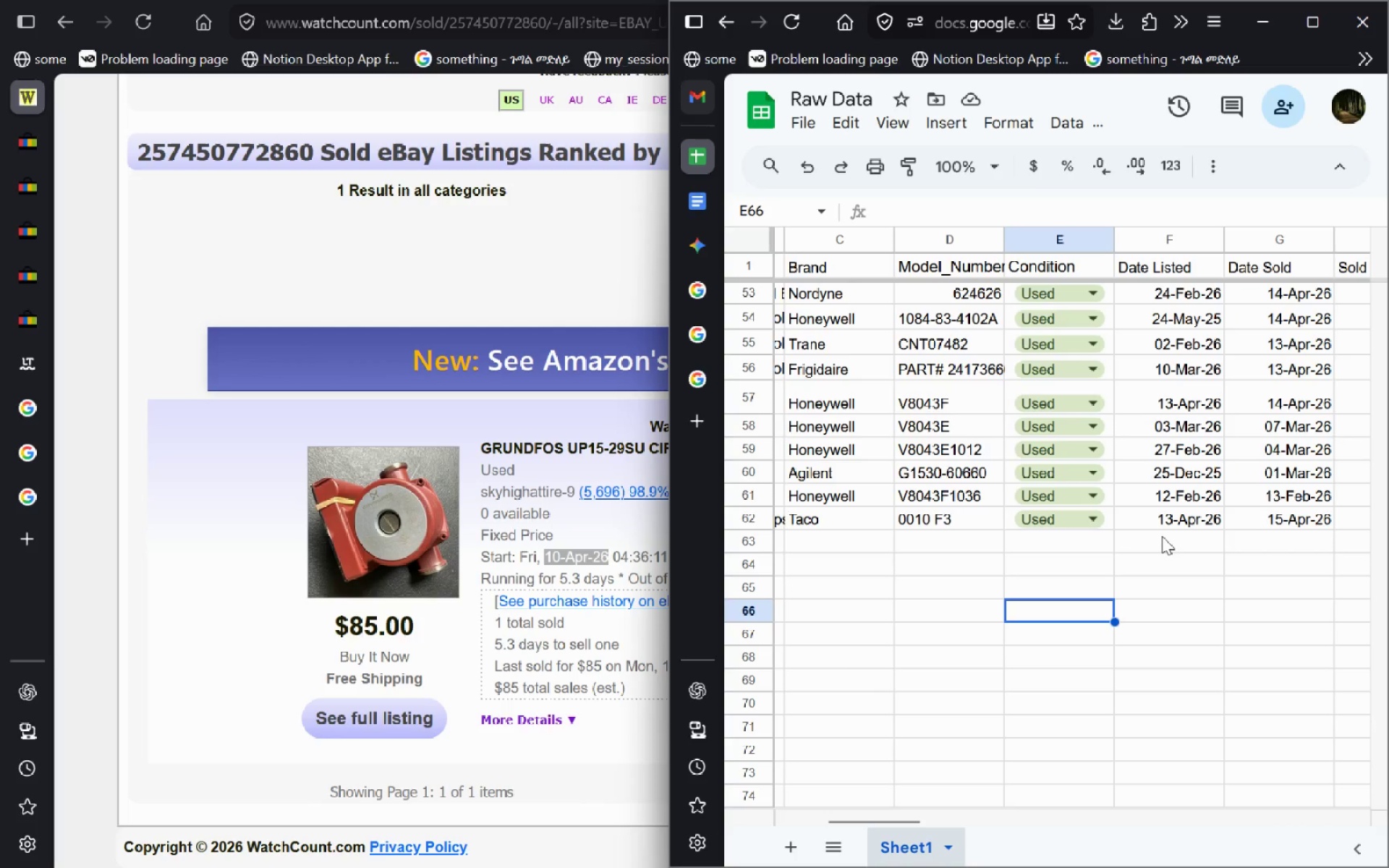 
left_click([1162, 536])
 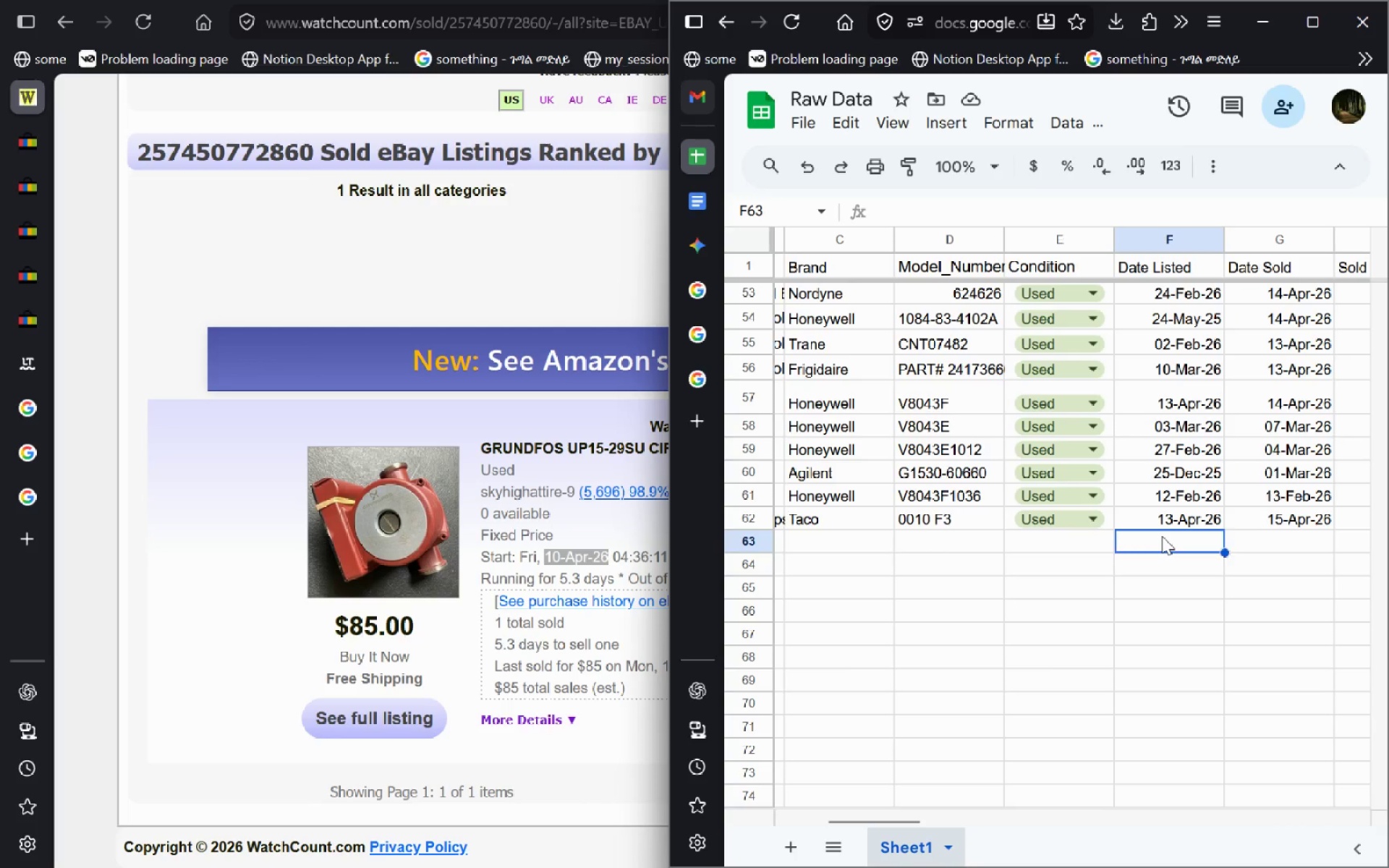 
key(Control+V)
 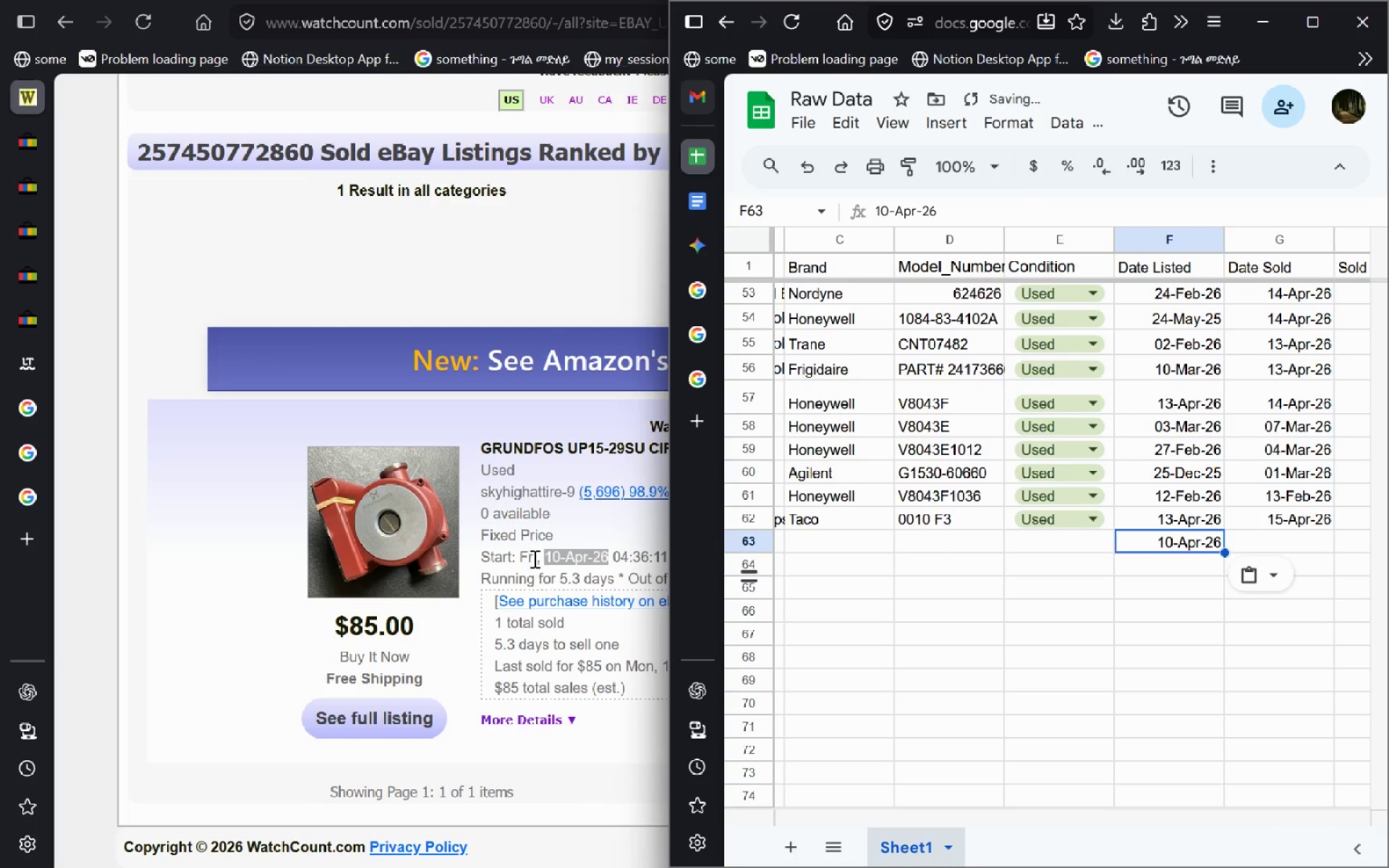 
left_click([574, 550])
 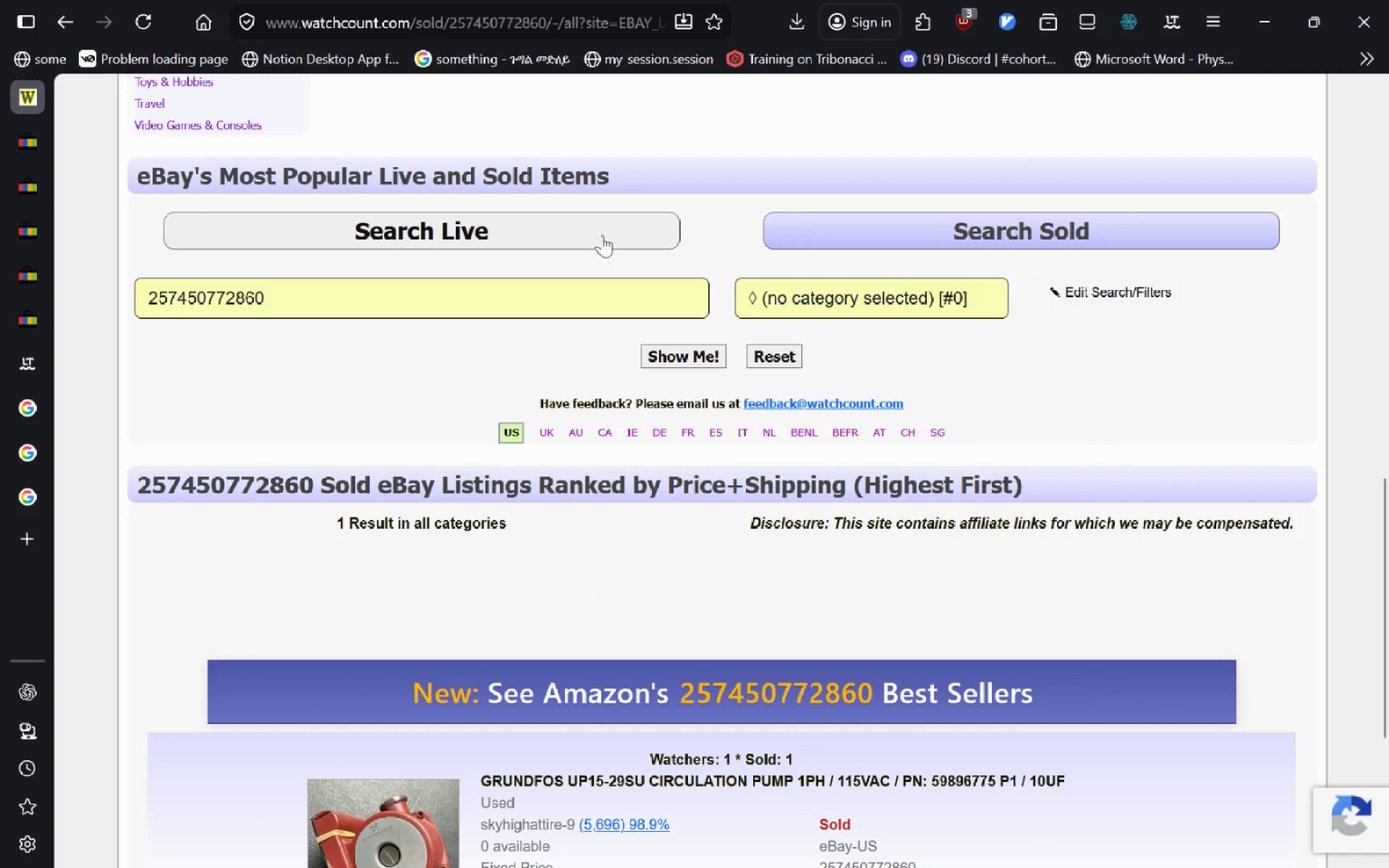 
wait(7.62)
 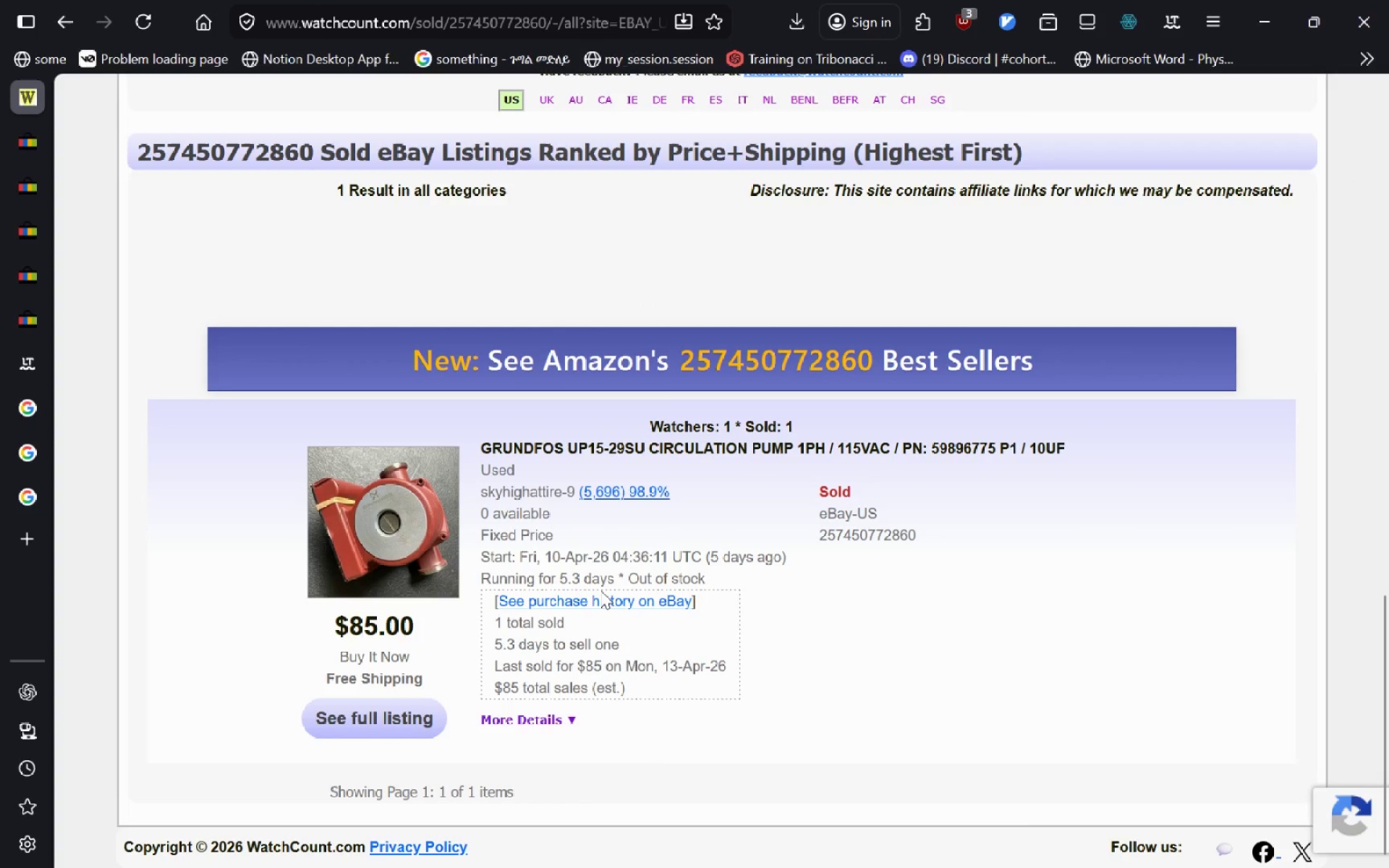 
key(Alt+AltLeft)
 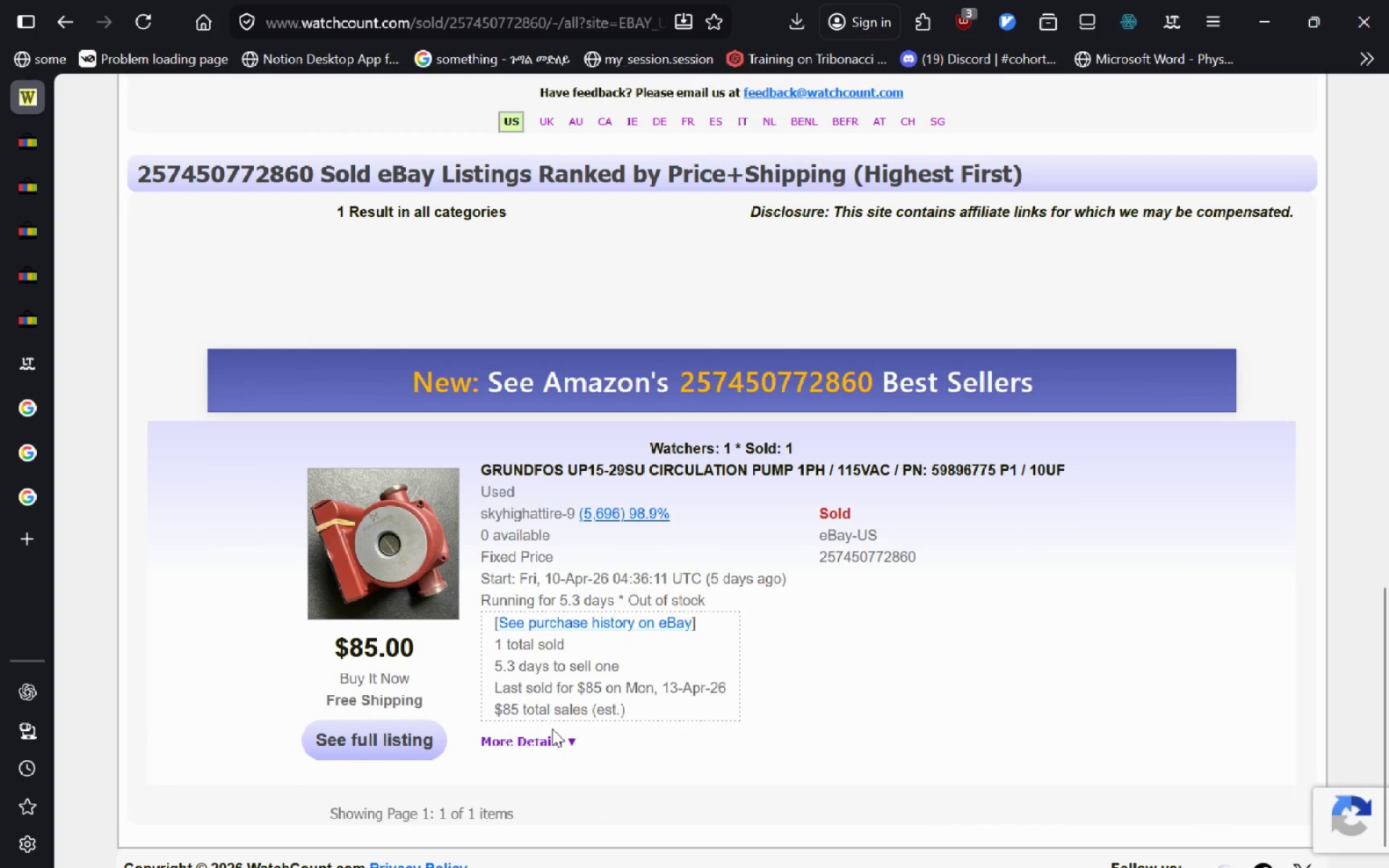 
key(Alt+Tab)
 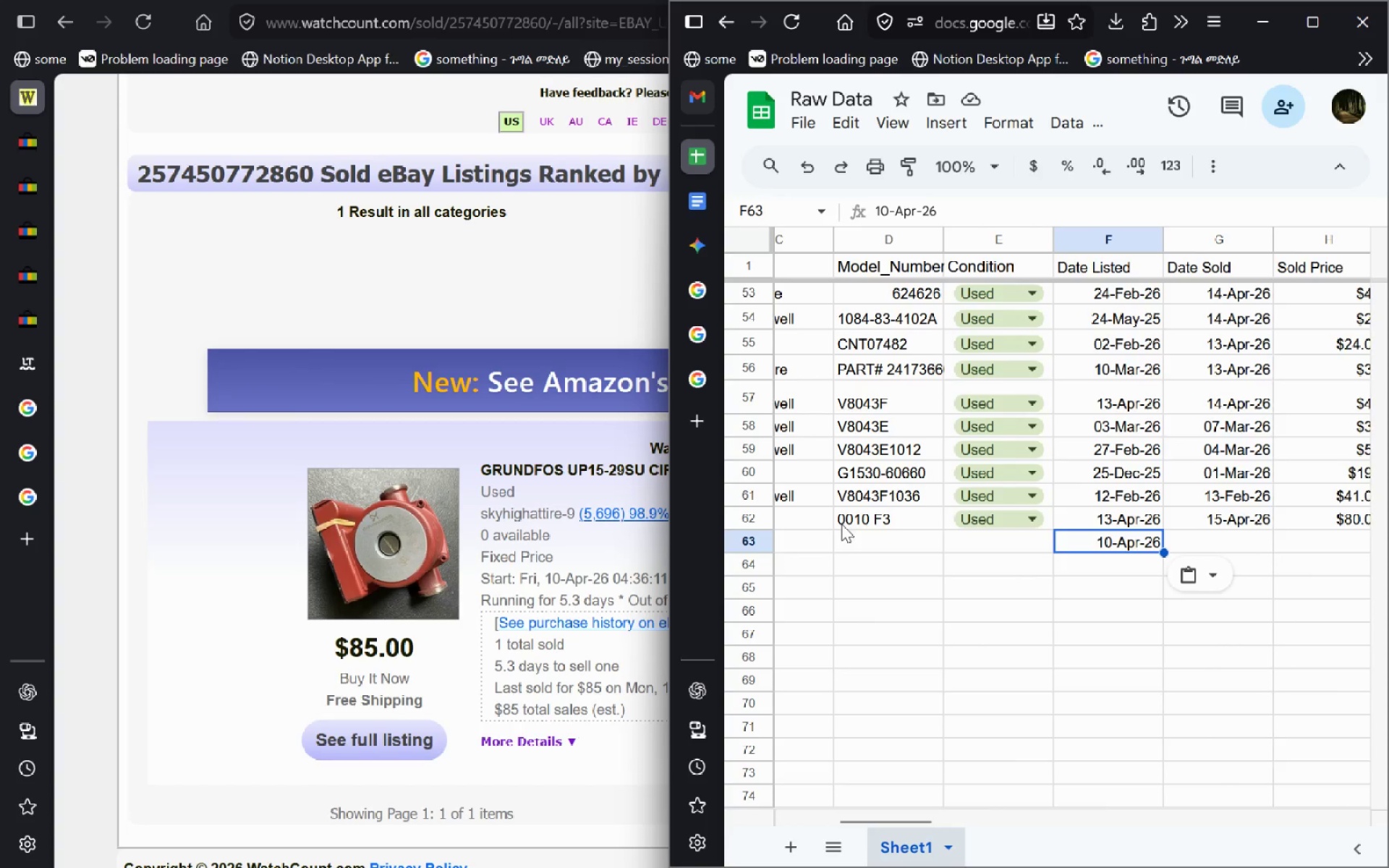 
wait(5.52)
 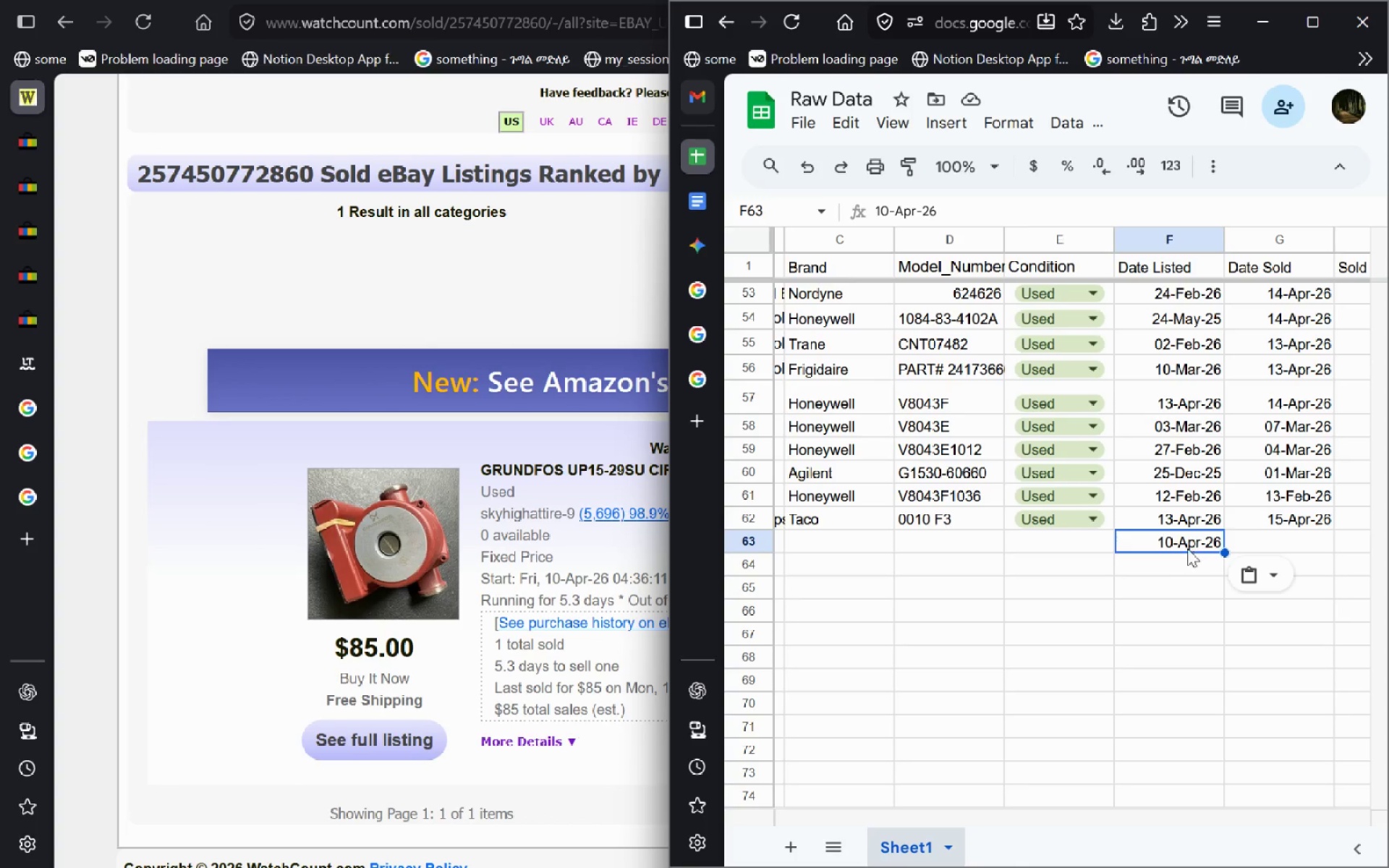 
left_click([30, 191])
 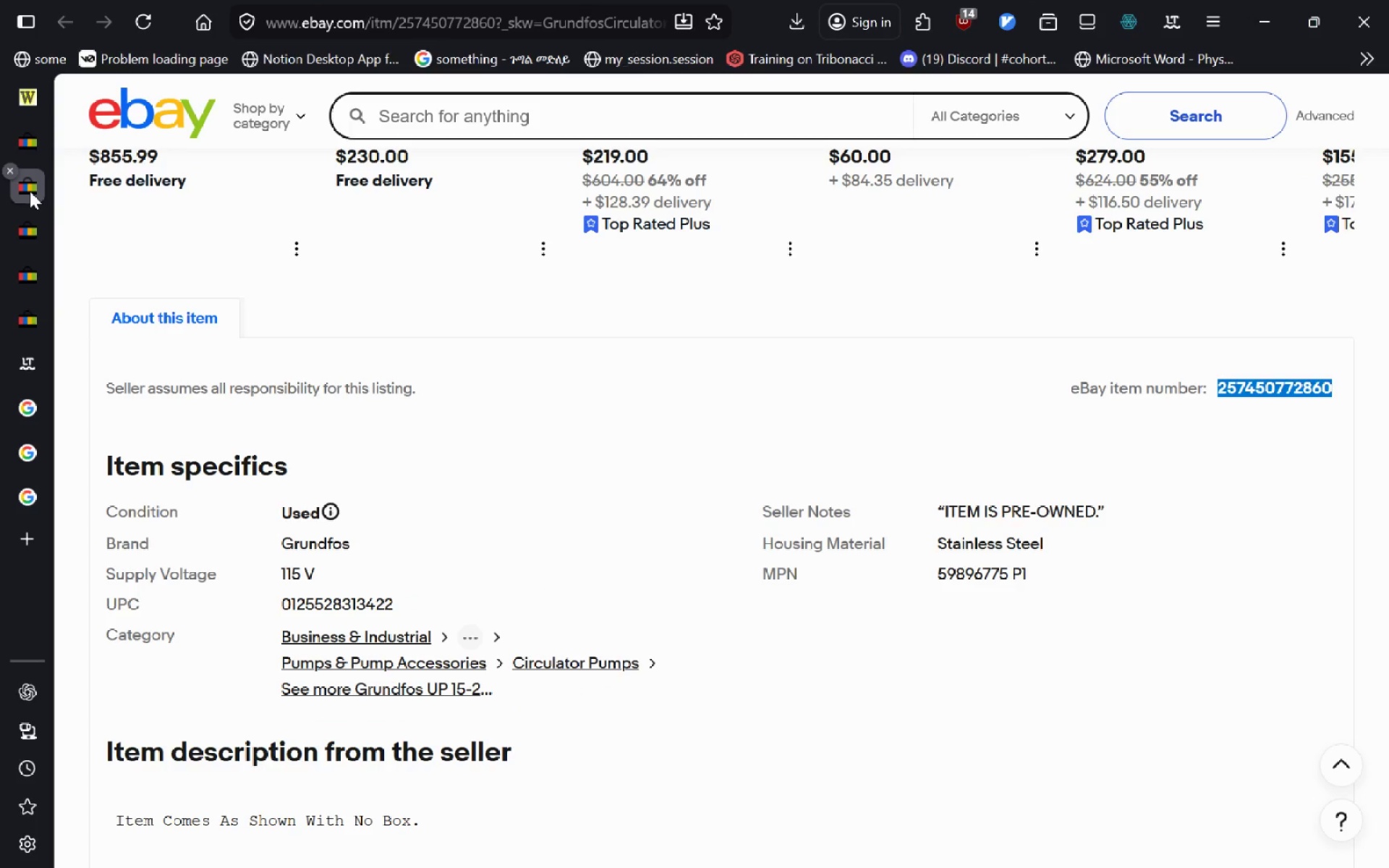 
hold_key(key=ControlLeft, duration=0.53)
 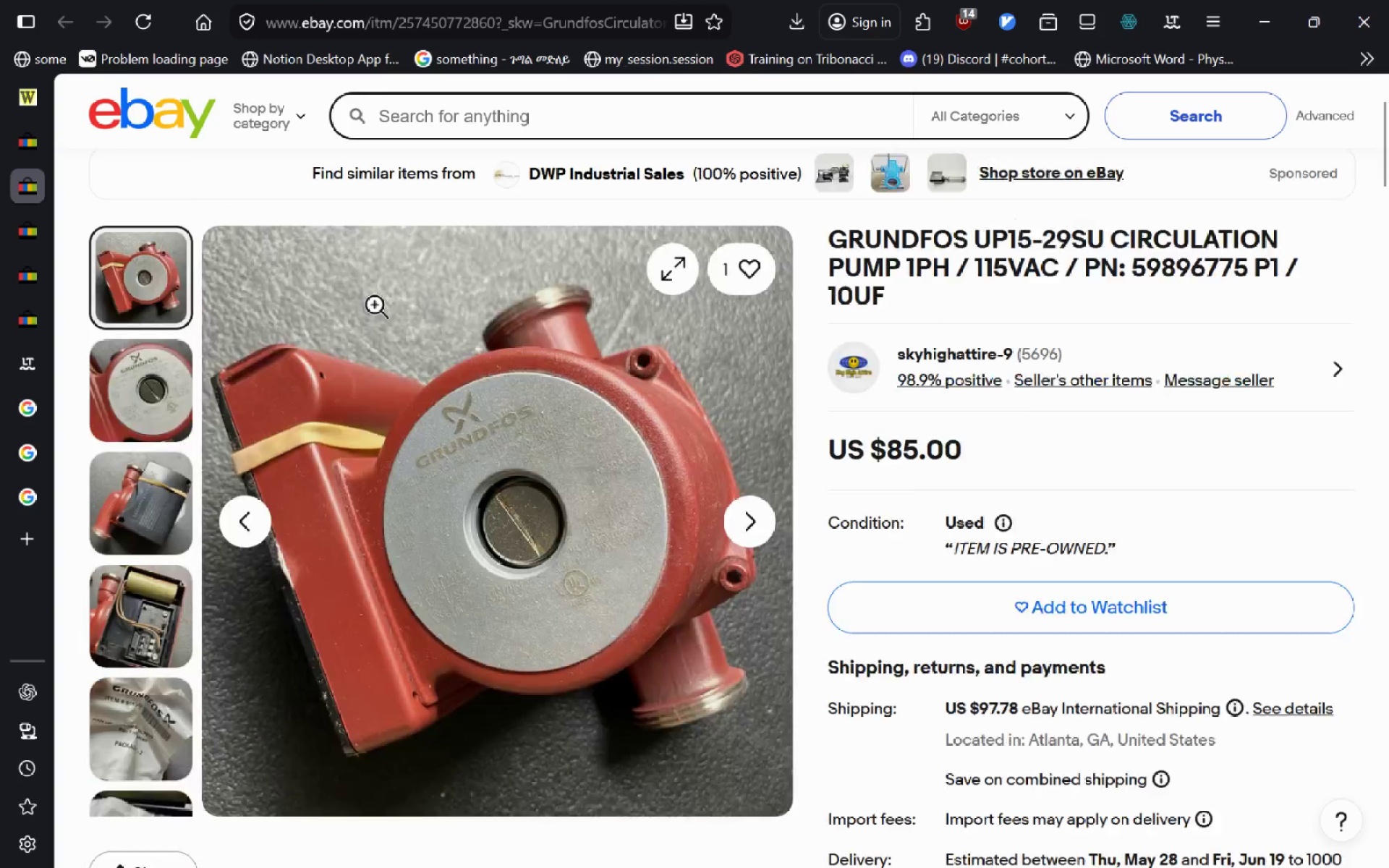 
key(Control+W)
 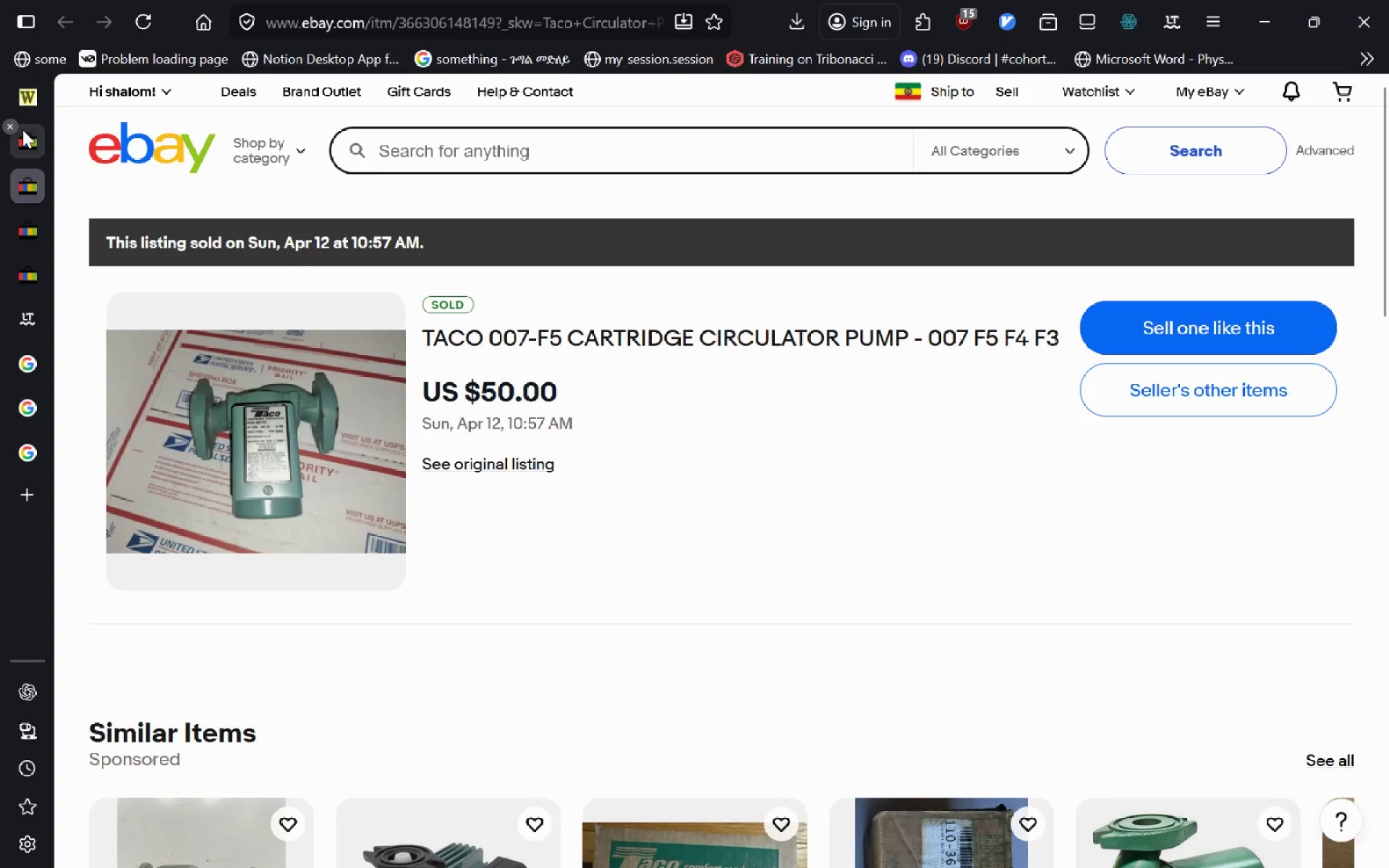 
left_click([22, 129])
 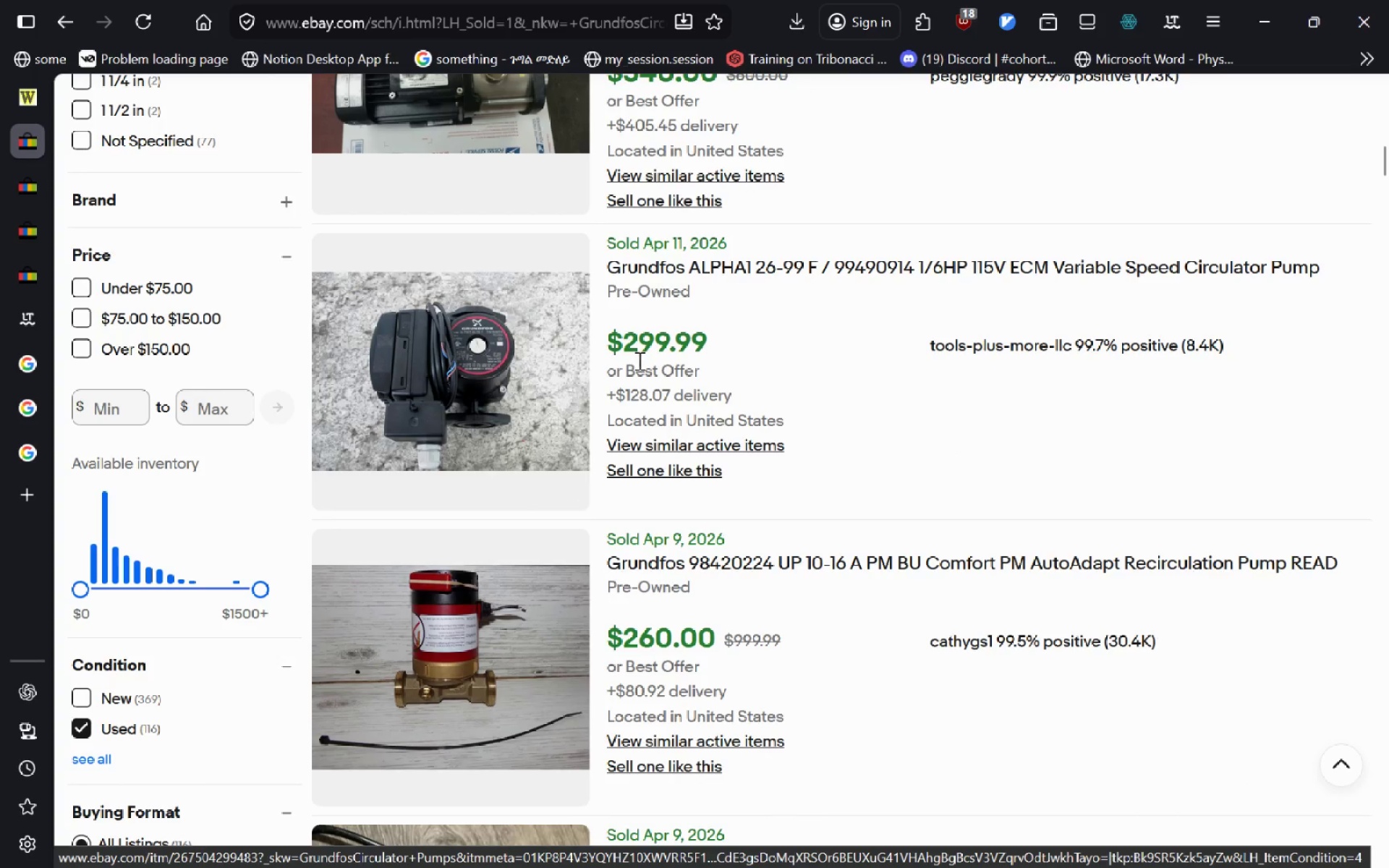 
left_click([722, 263])
 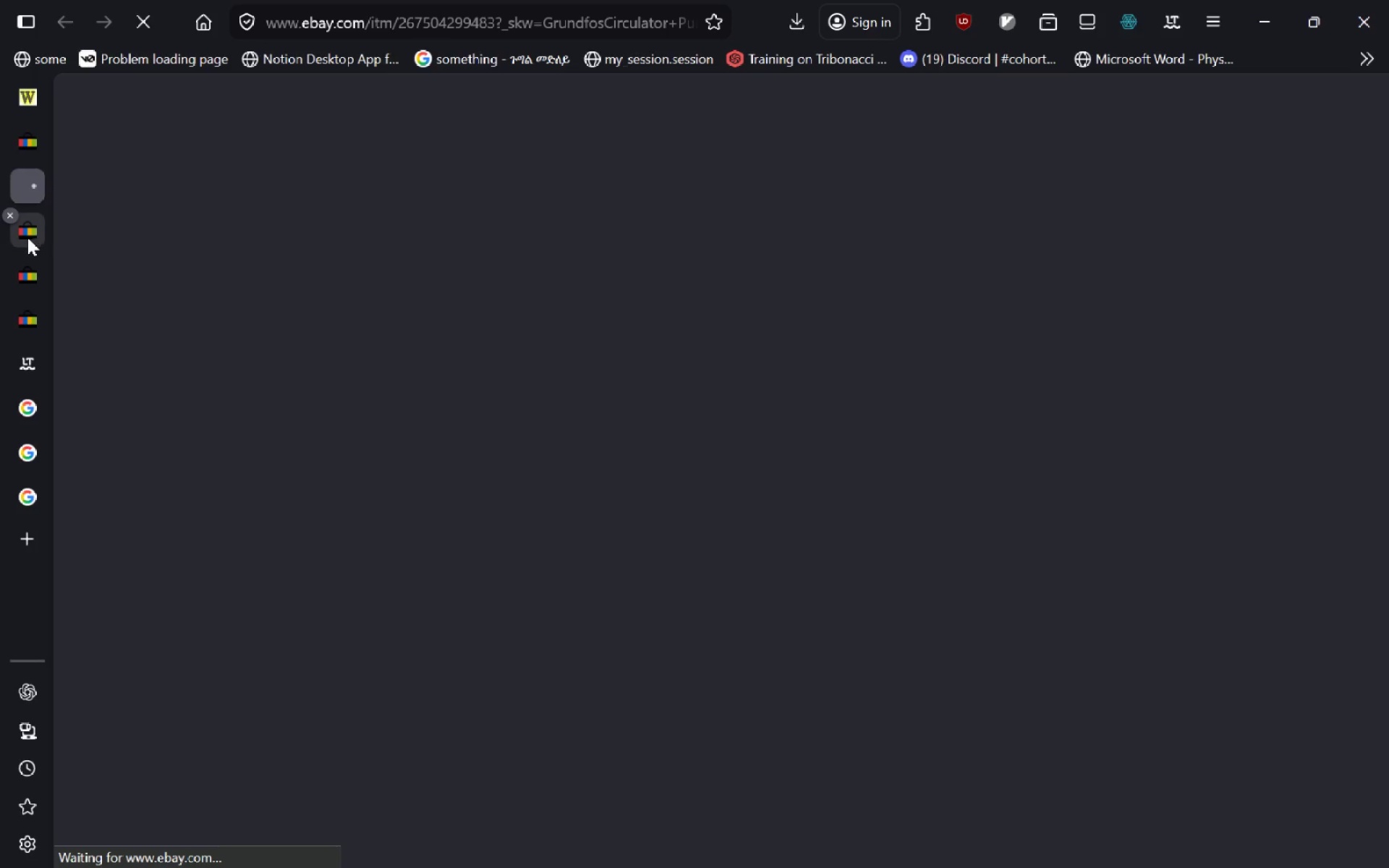 
left_click([9, 216])
 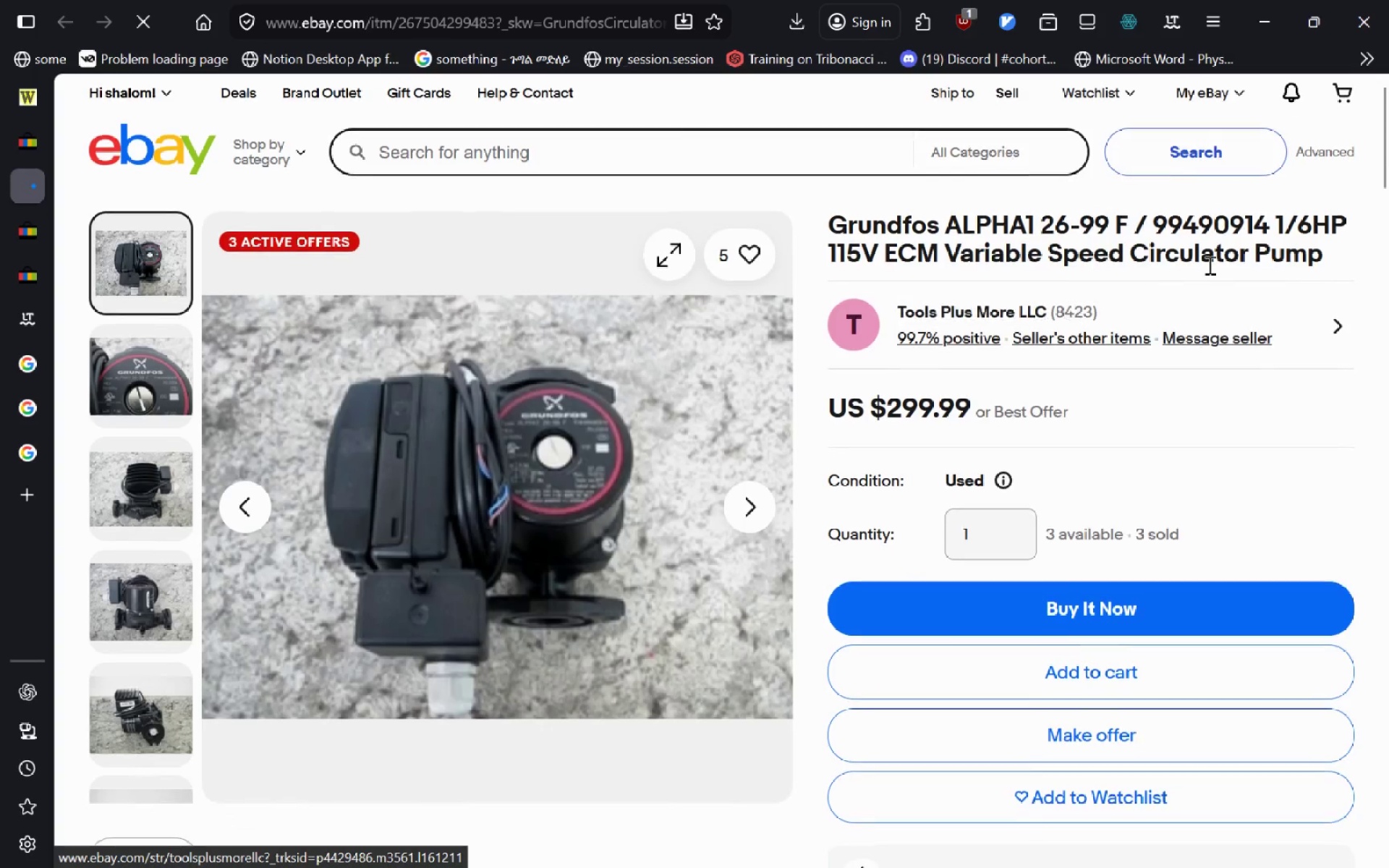 
left_click_drag(start_coordinate=[1326, 256], to_coordinate=[819, 225])
 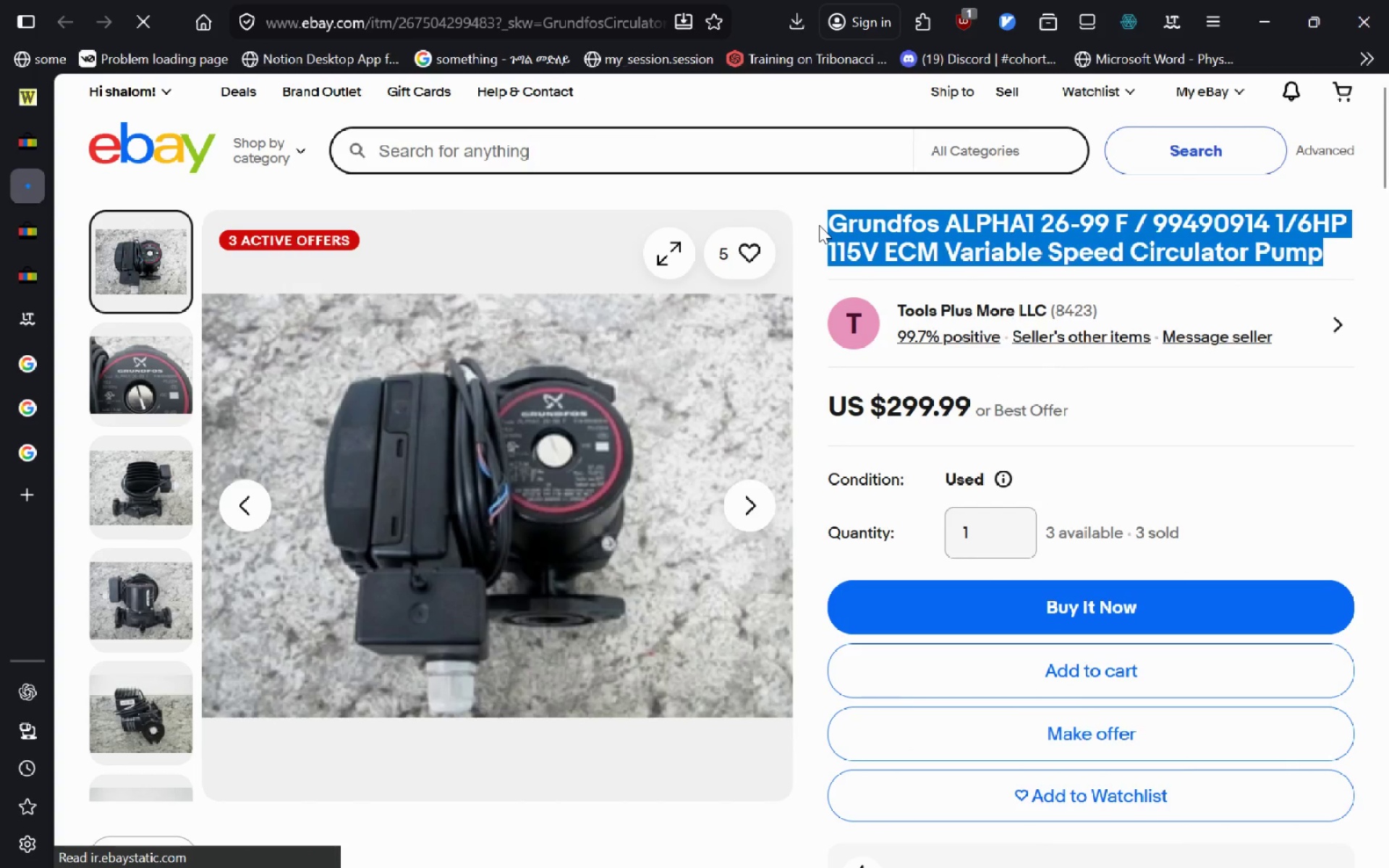 
key(Control+C)
 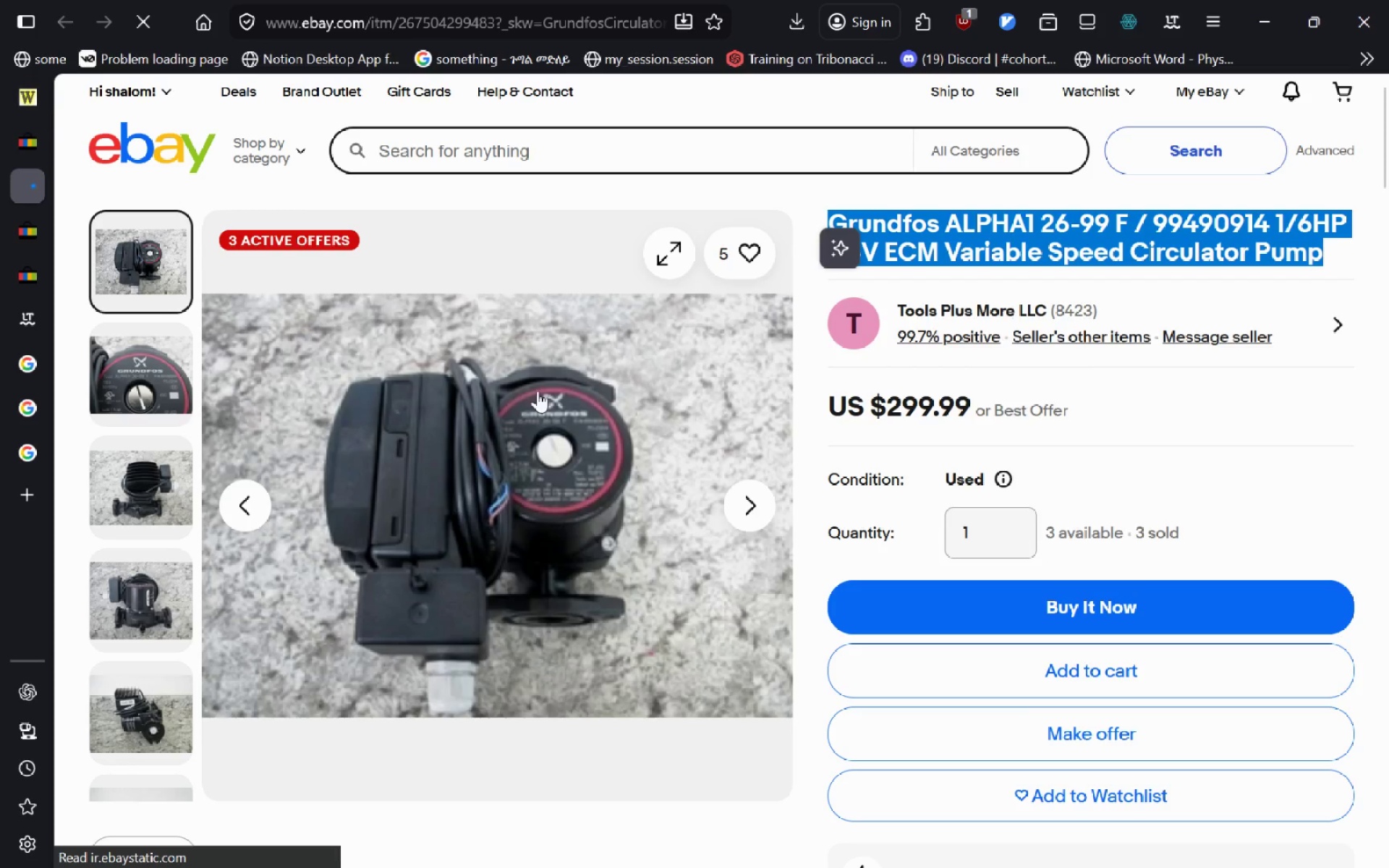 
wait(7.19)
 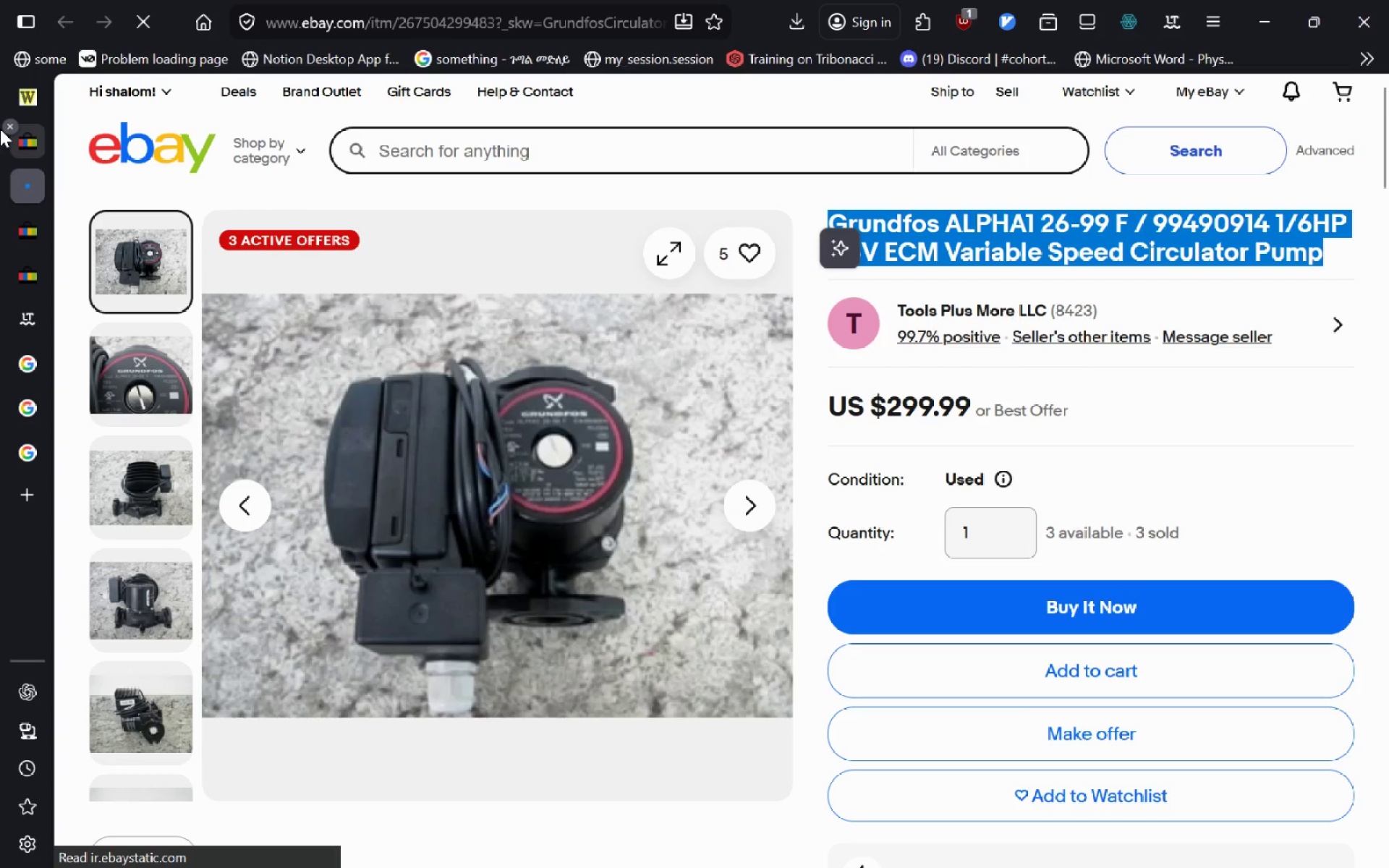 
key(Control+W)
 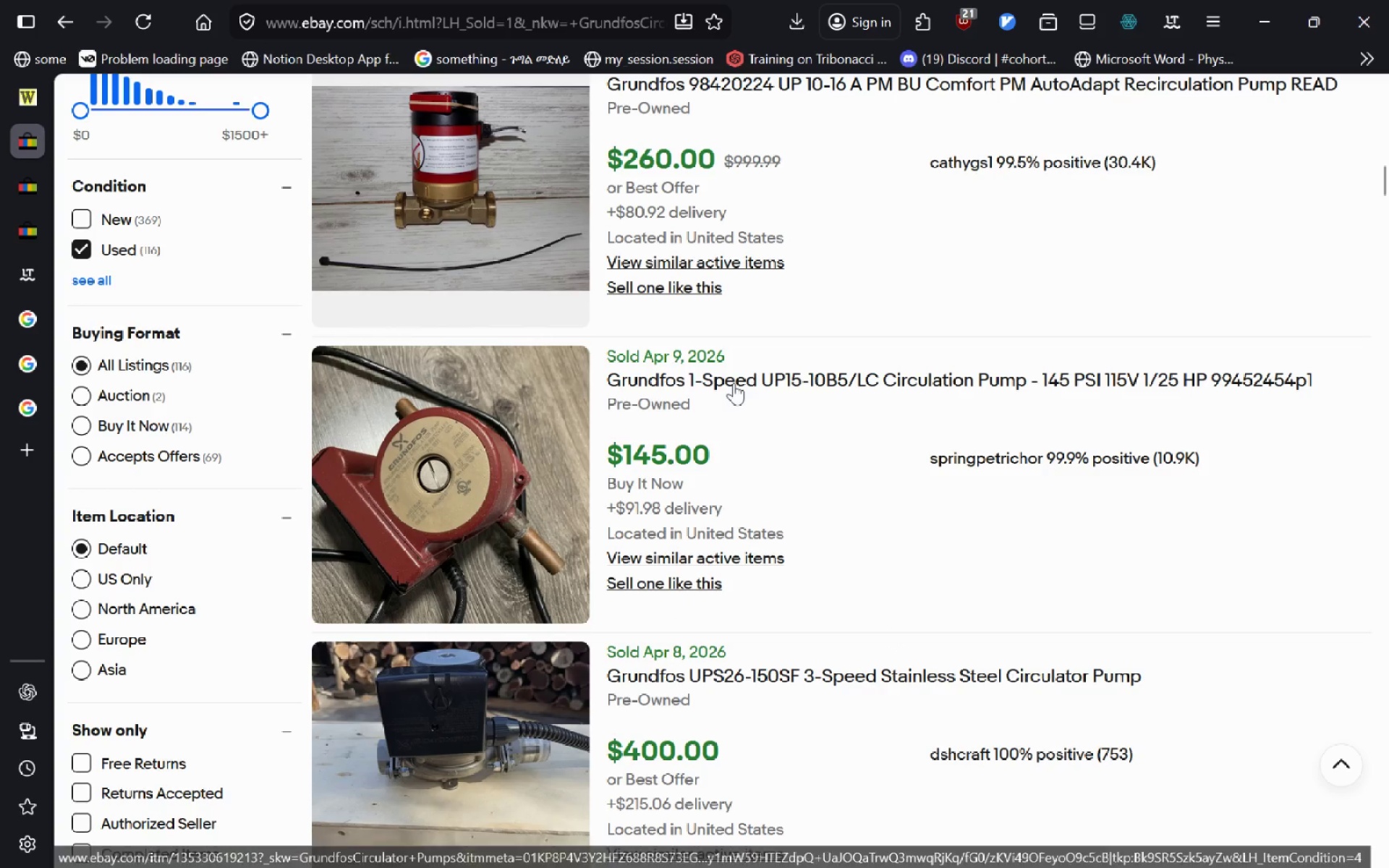 
left_click([734, 383])
 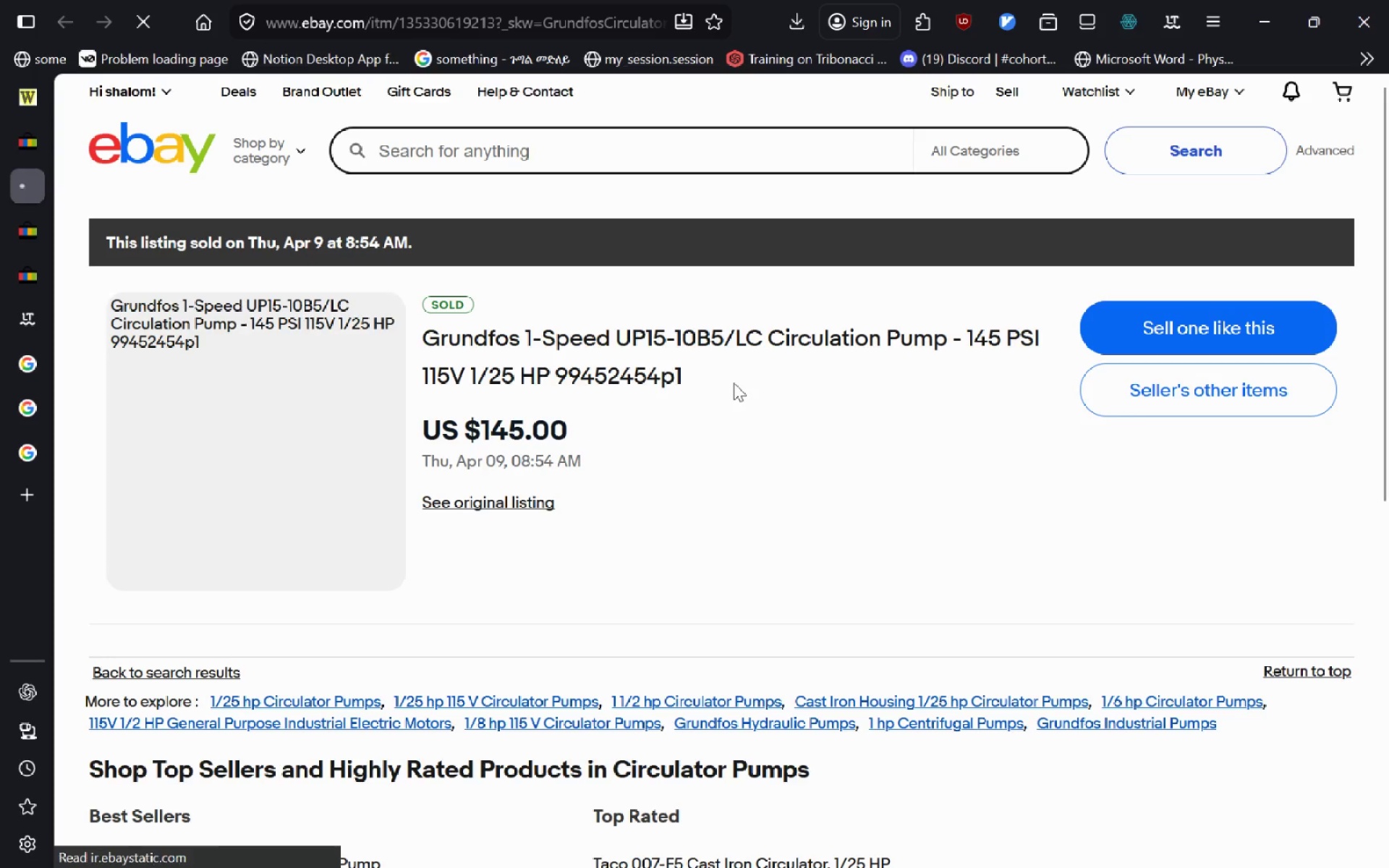 
left_click_drag(start_coordinate=[681, 381], to_coordinate=[422, 341])
 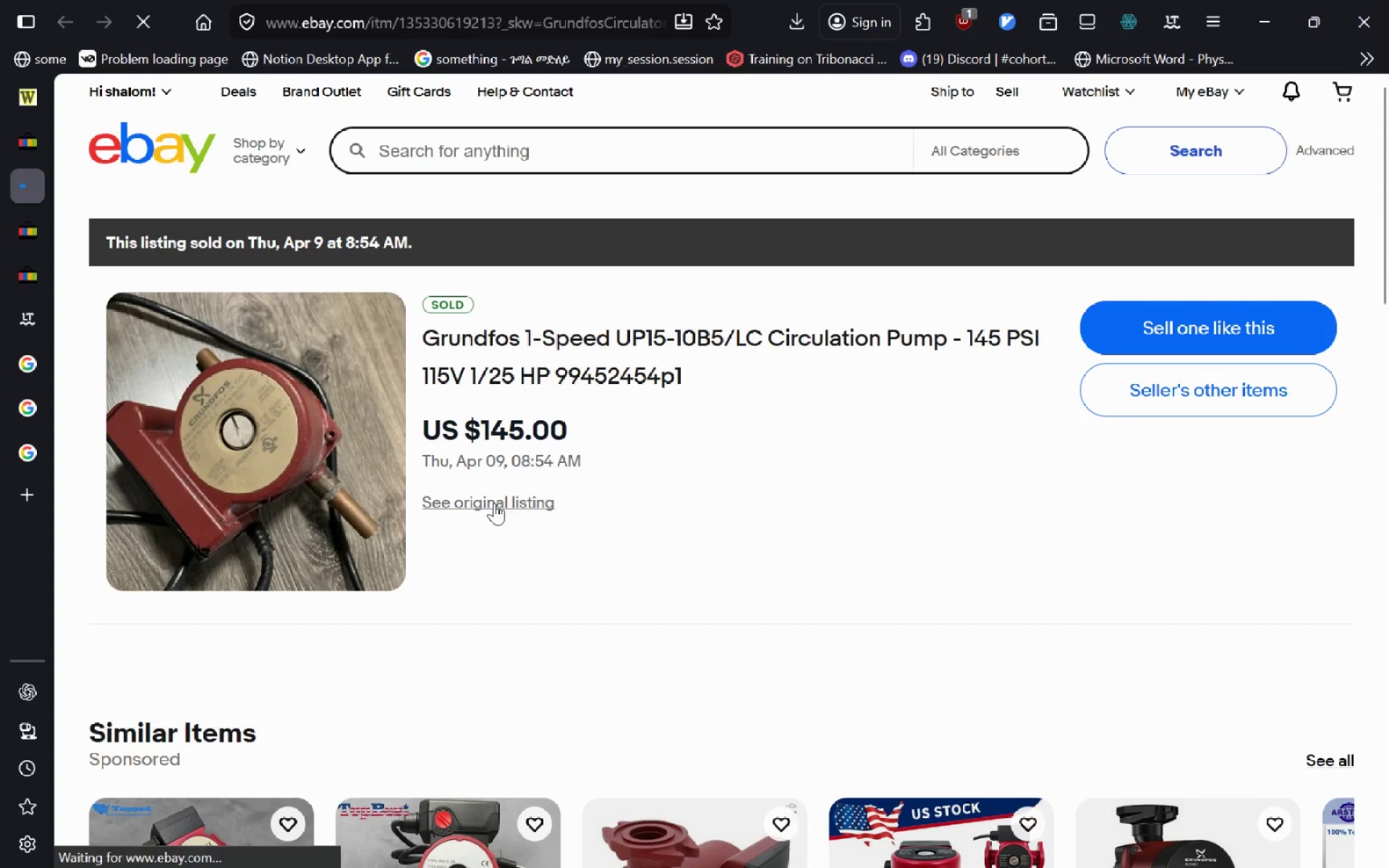 
left_click([494, 502])
 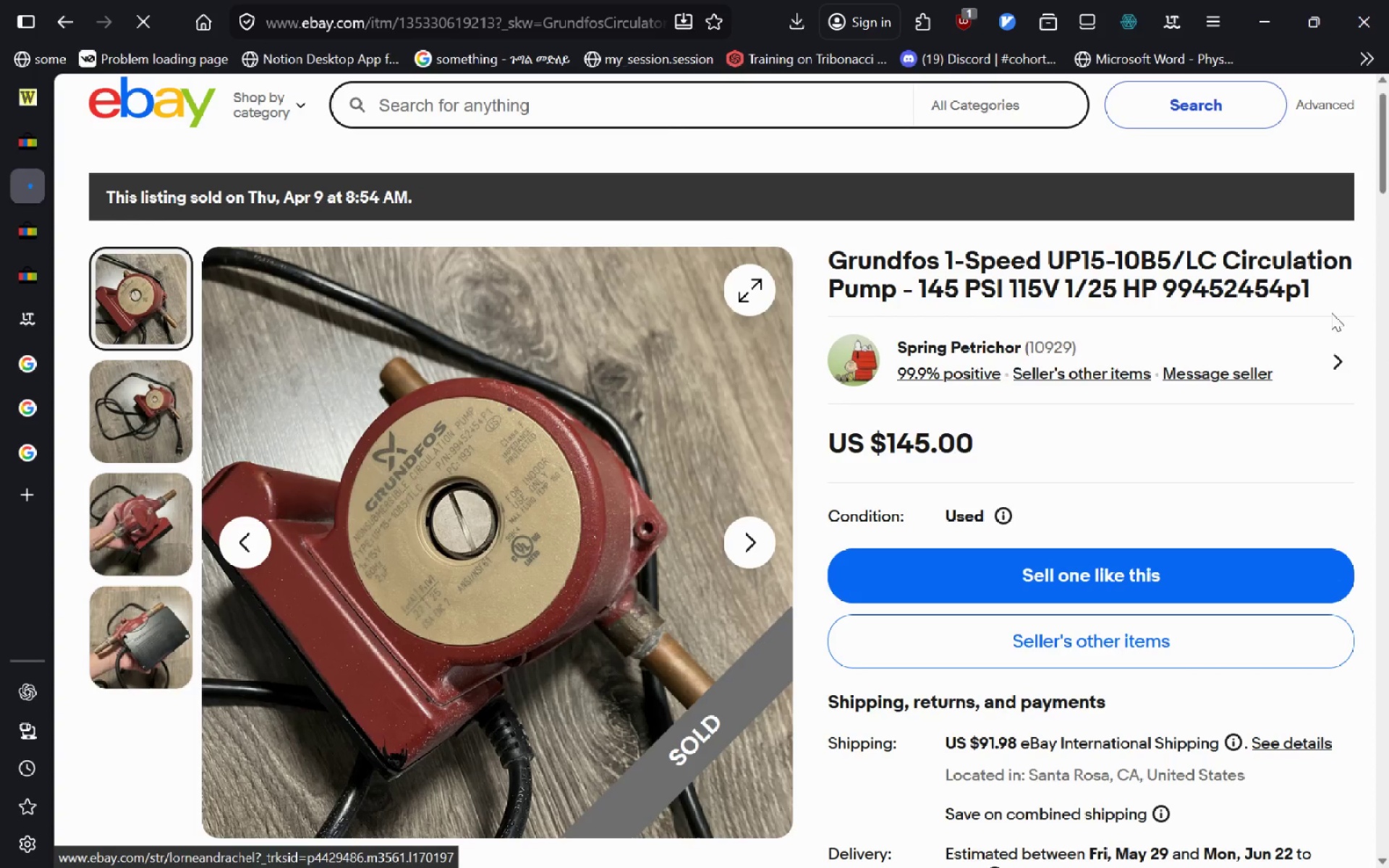 
left_click_drag(start_coordinate=[1314, 298], to_coordinate=[808, 272])
 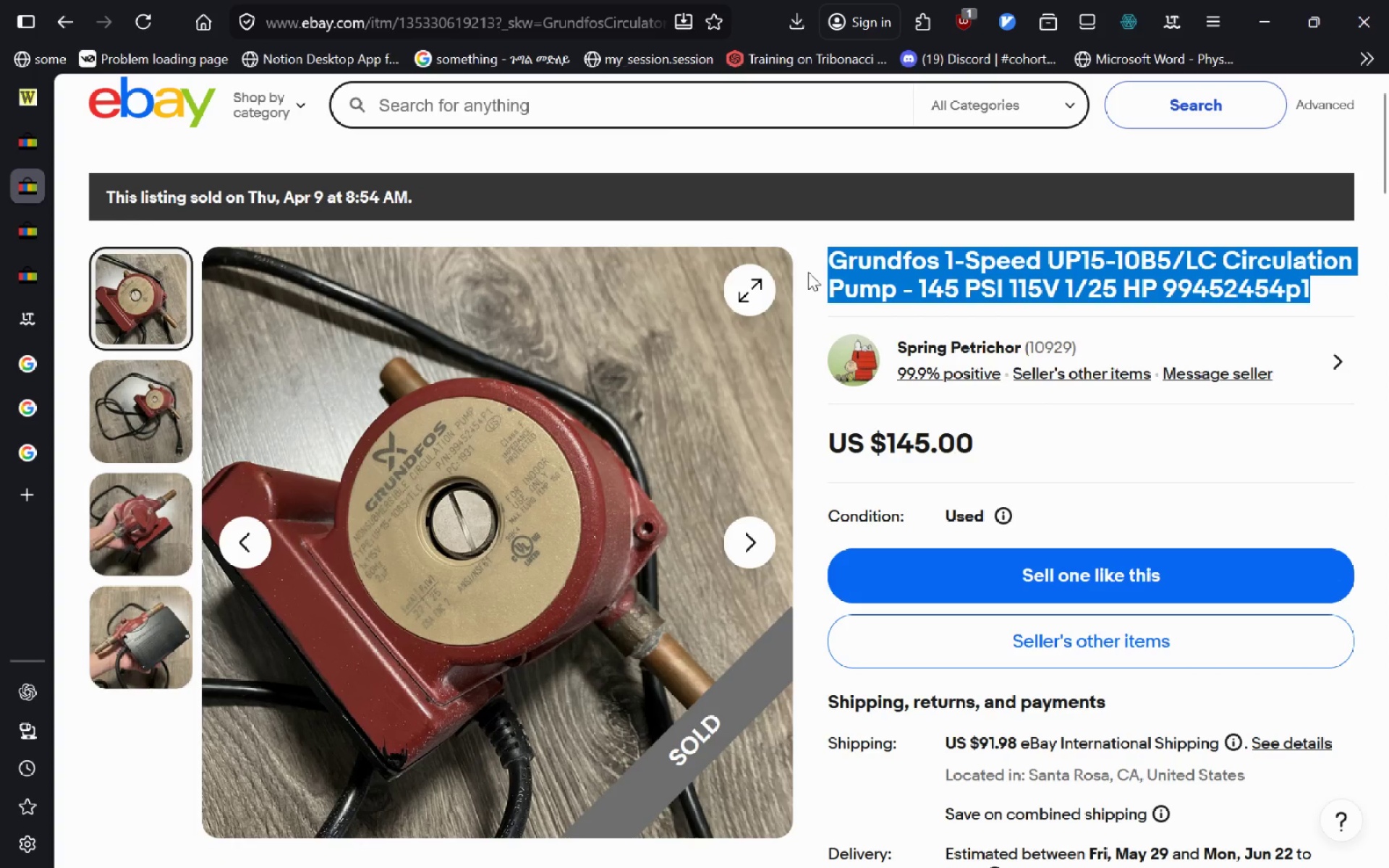 
key(Control+C)
 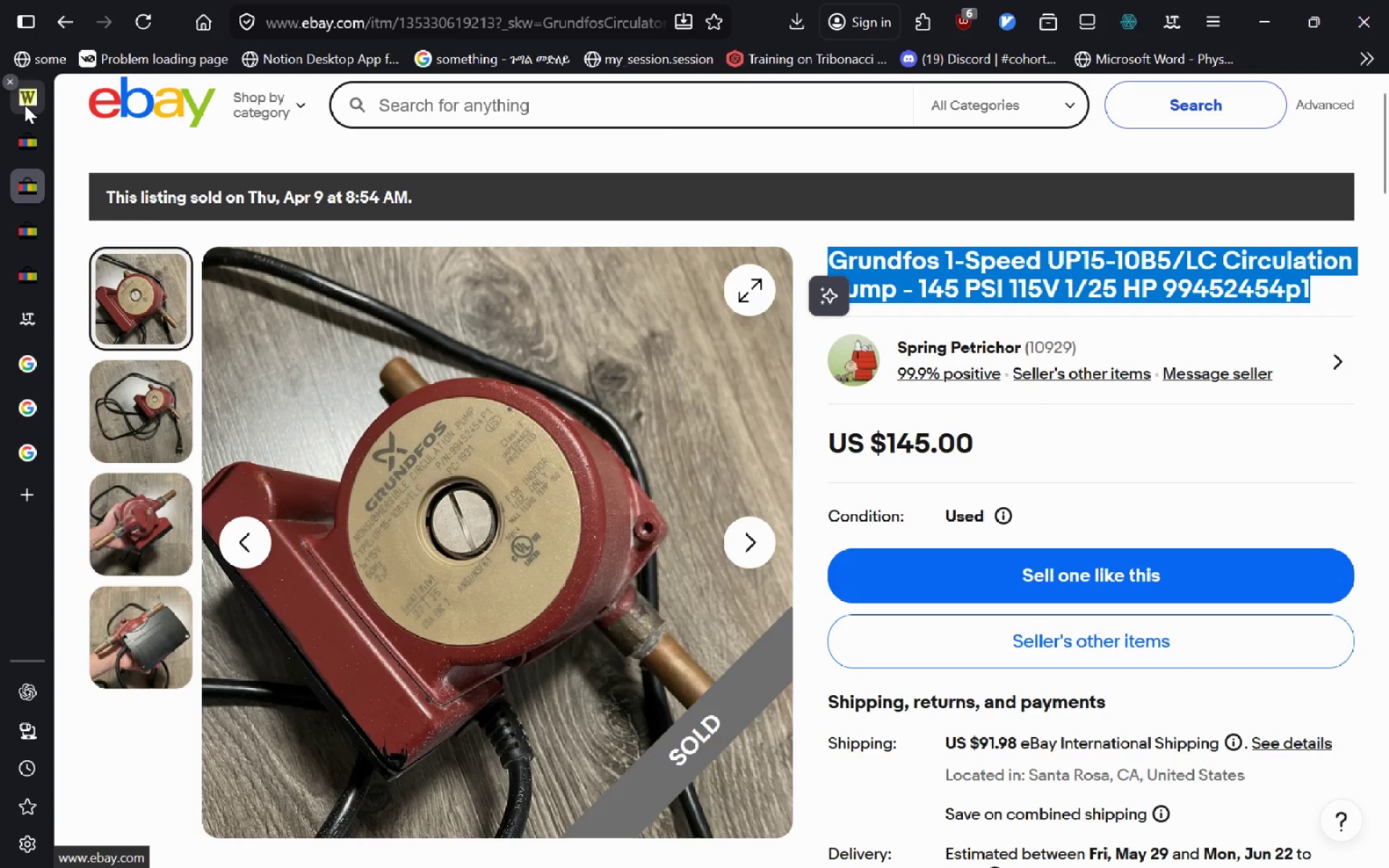 
left_click([25, 105])
 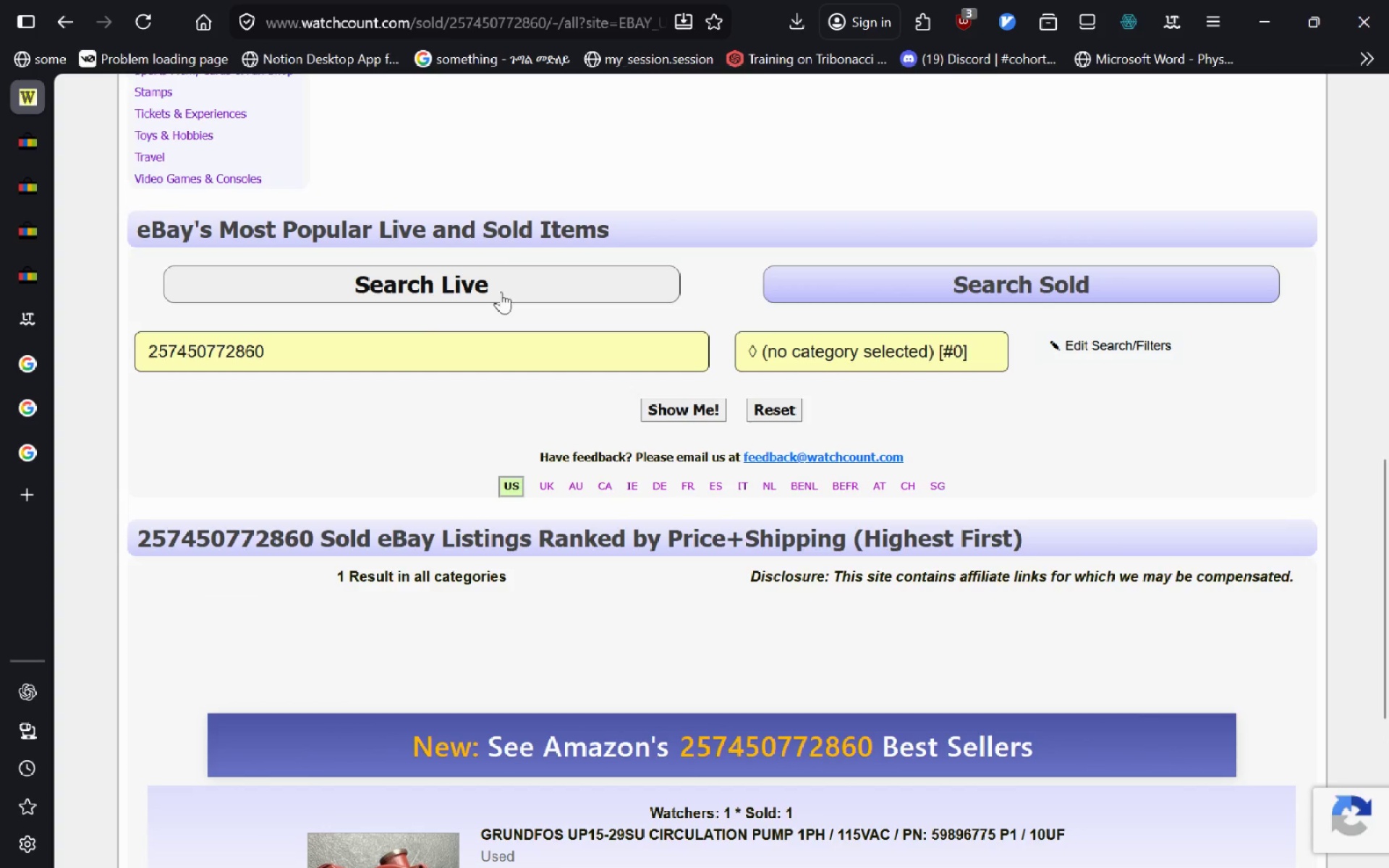 
left_click([438, 351])
 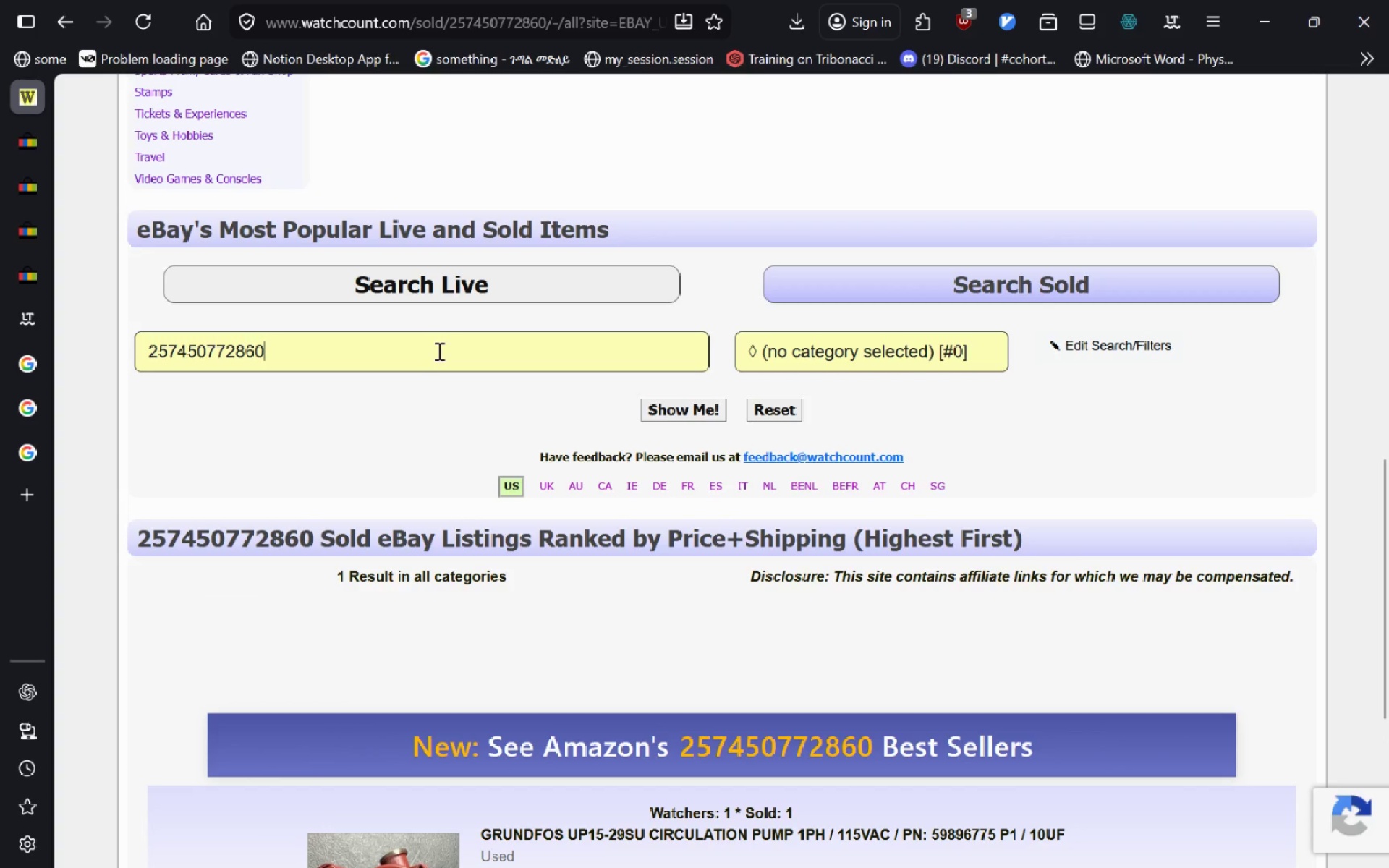 
key(Control+A)
 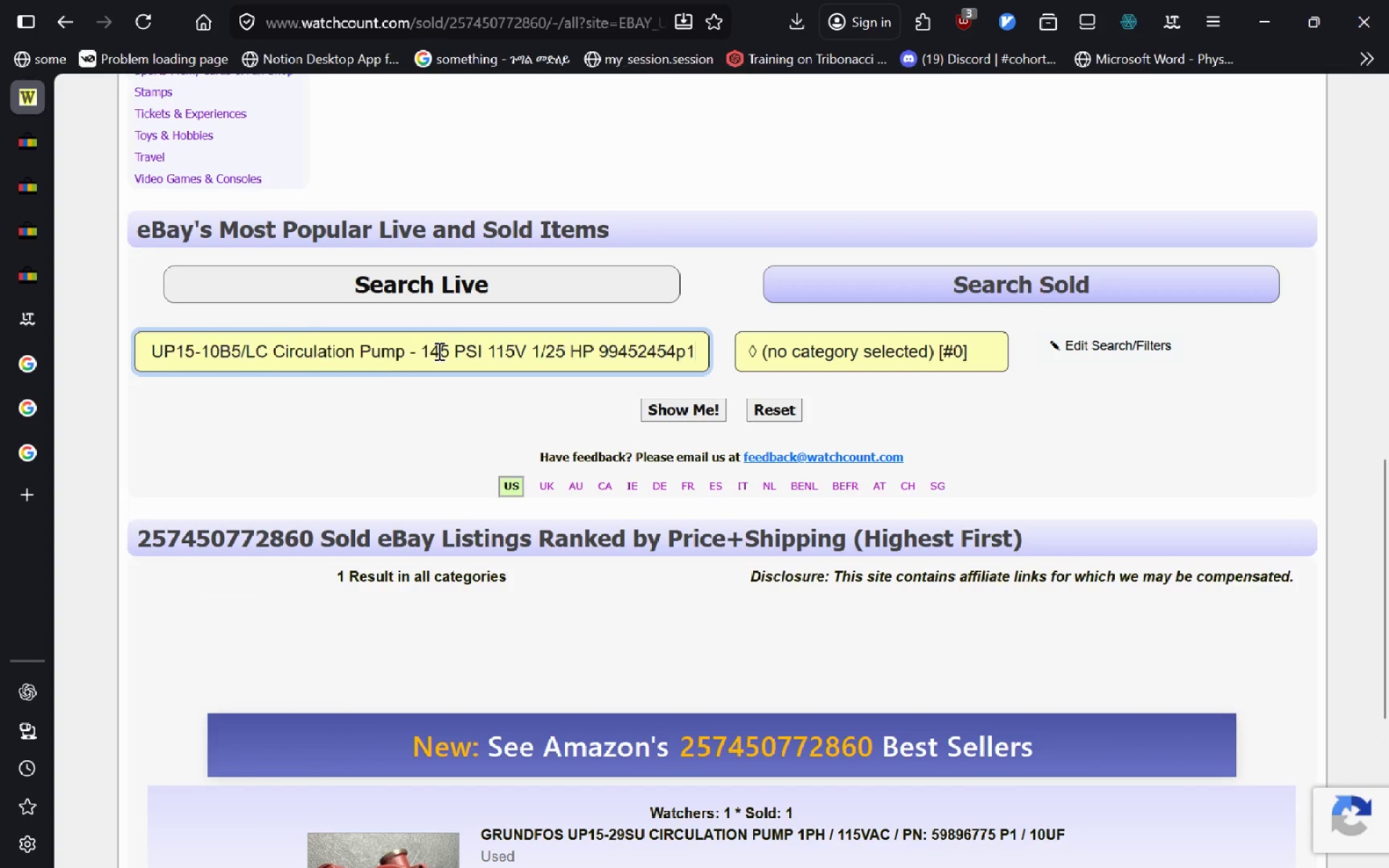 
key(Control+V)
 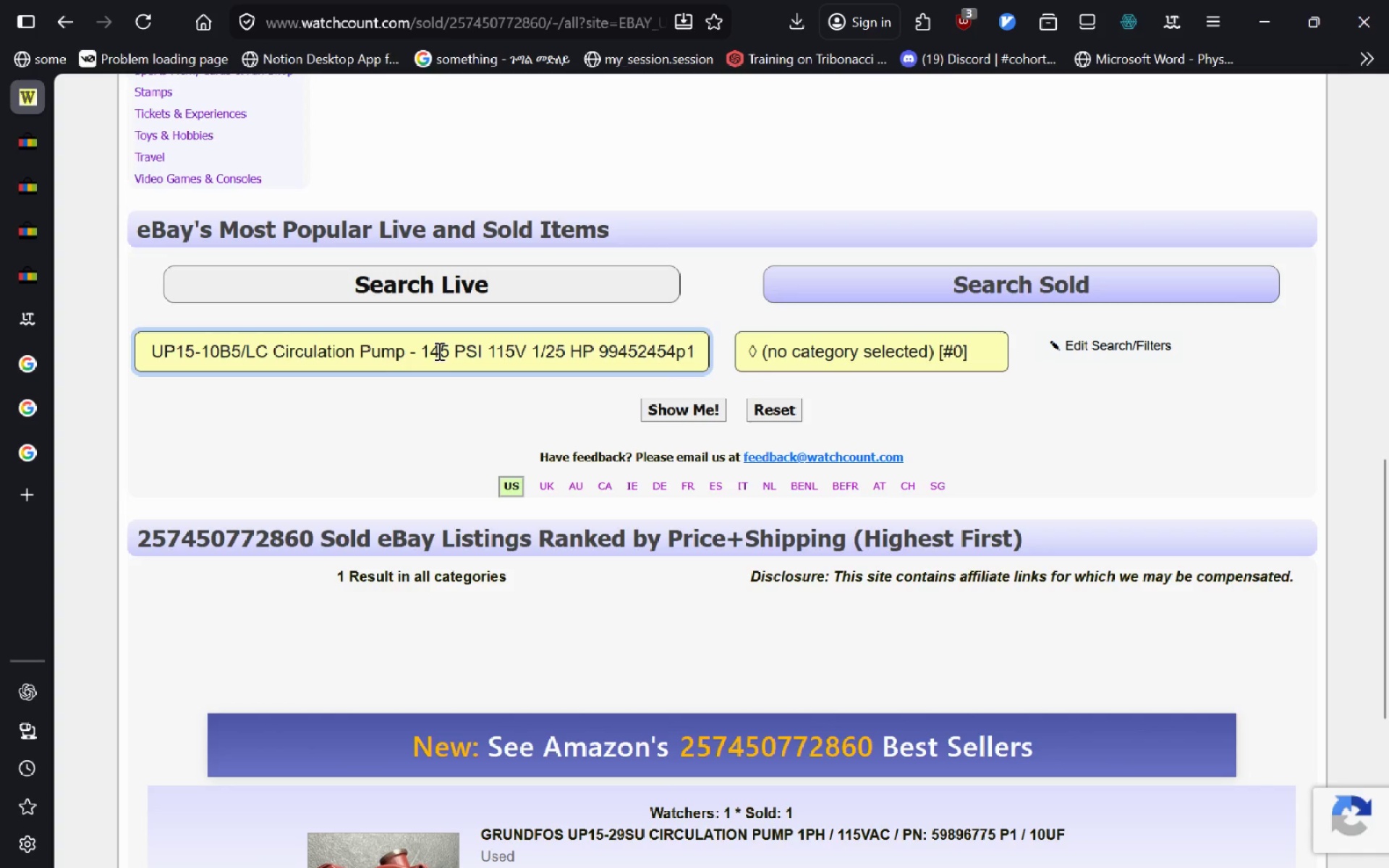 
key(Control+A)
 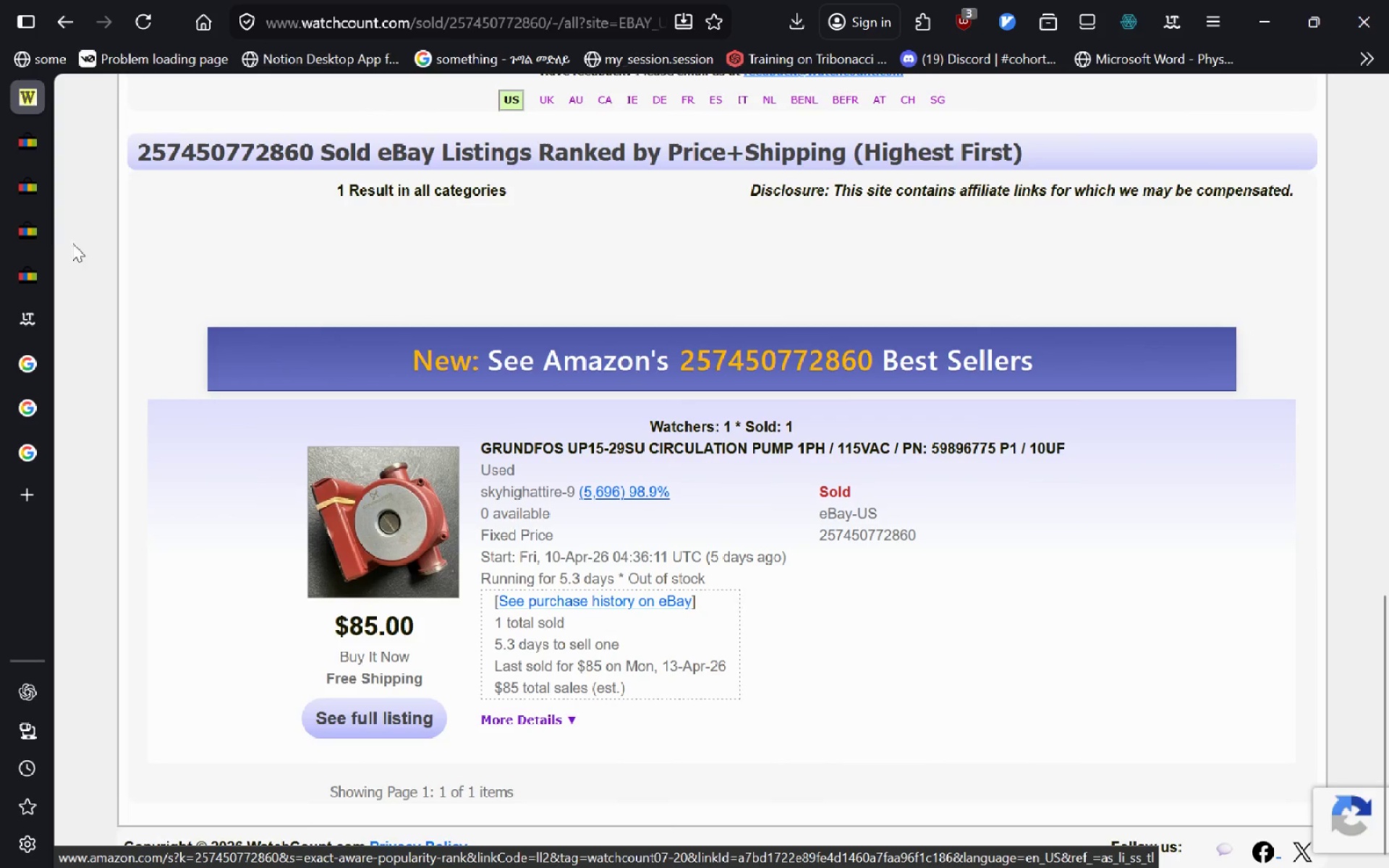 
left_click([36, 217])
 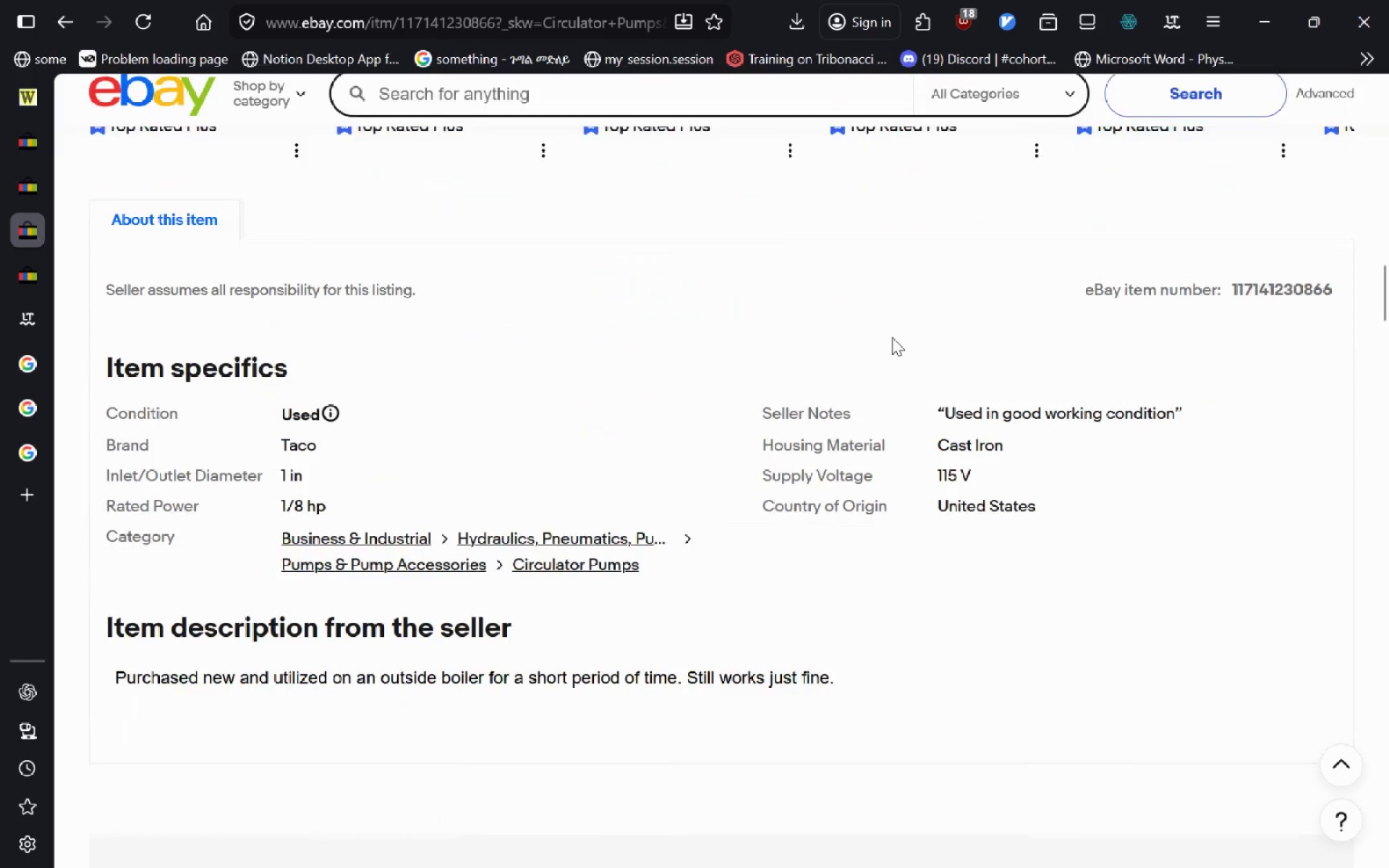 
wait(5.48)
 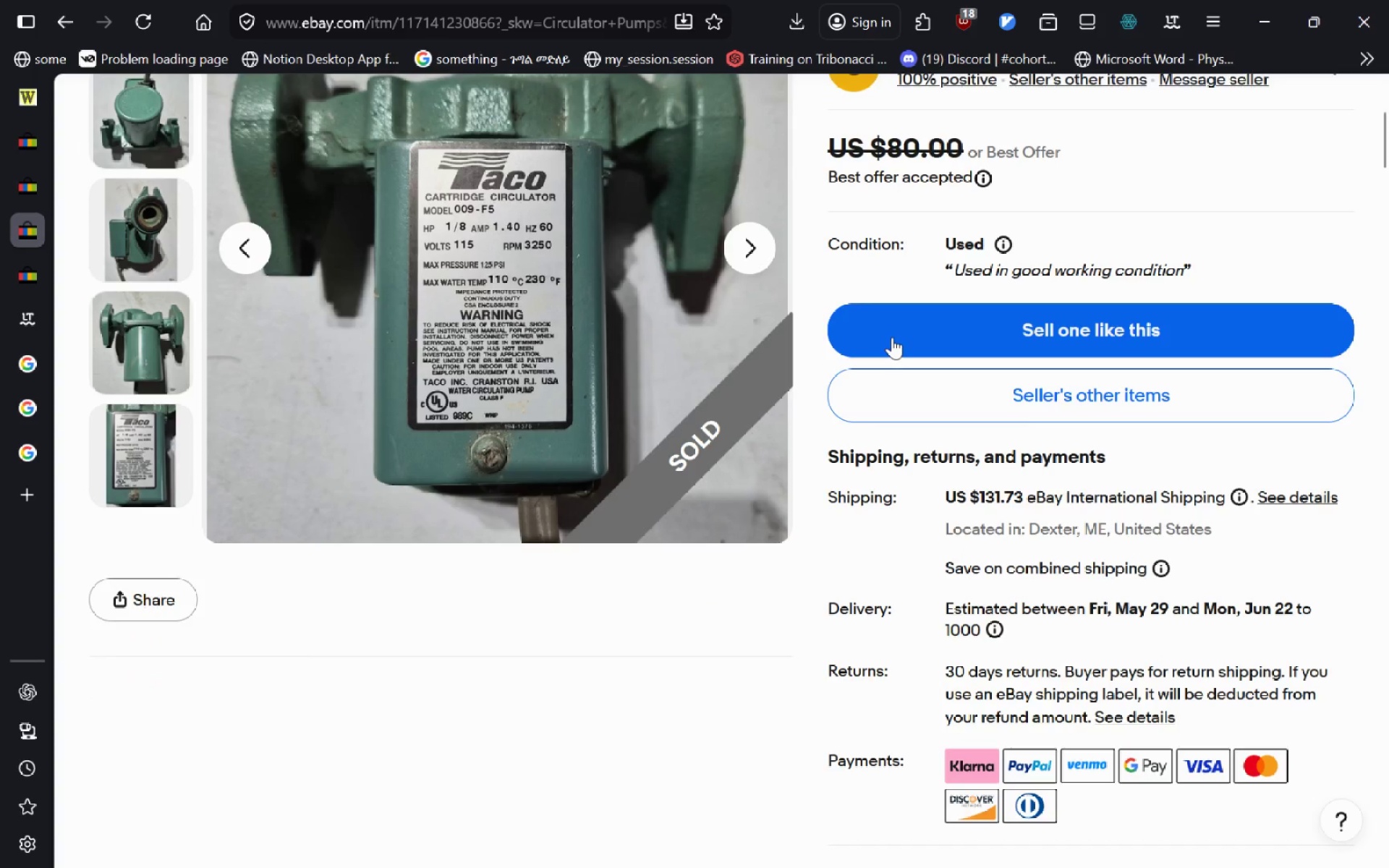 
left_click_drag(start_coordinate=[1233, 285], to_coordinate=[1330, 298])
 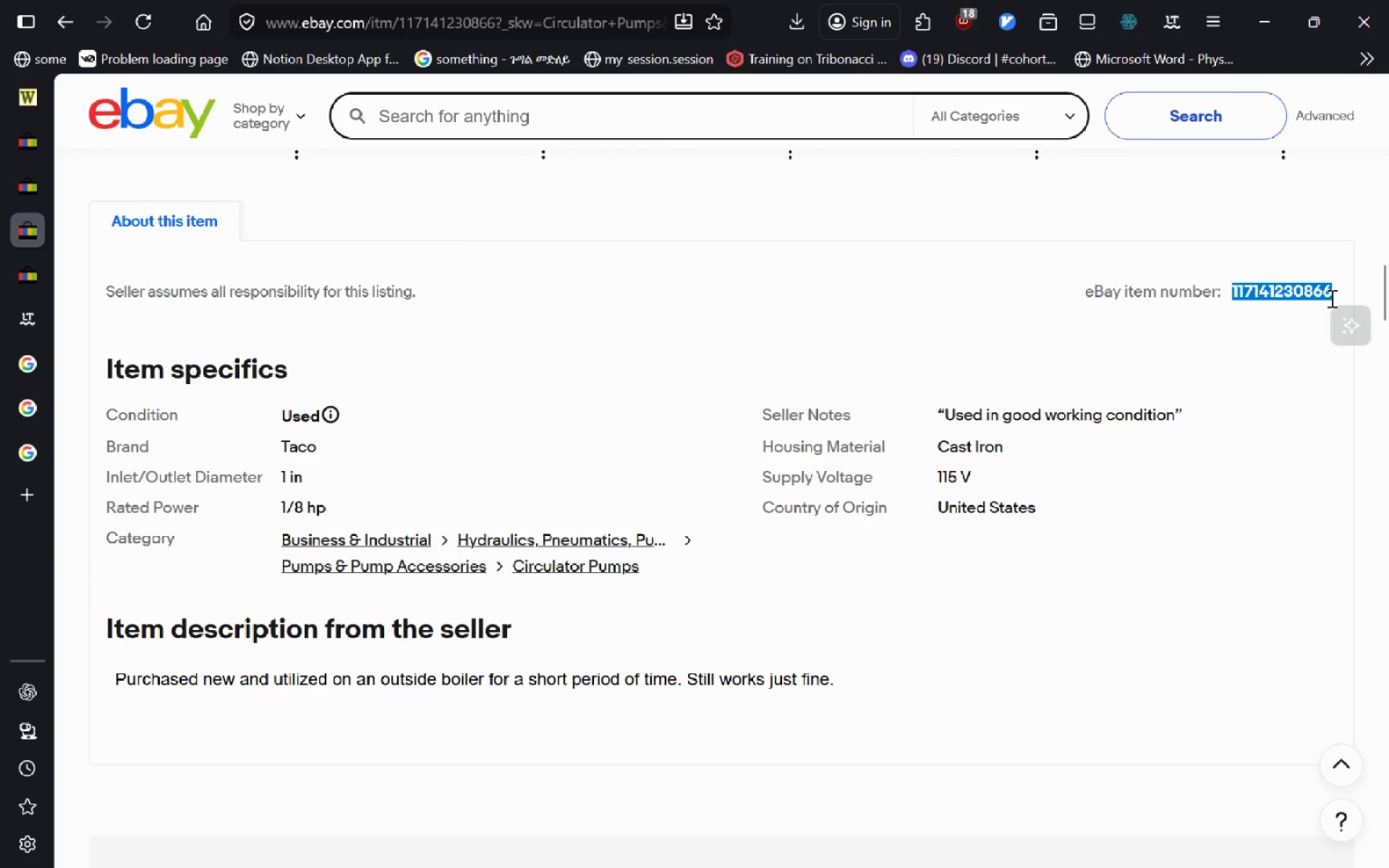 
key(Control+C)
 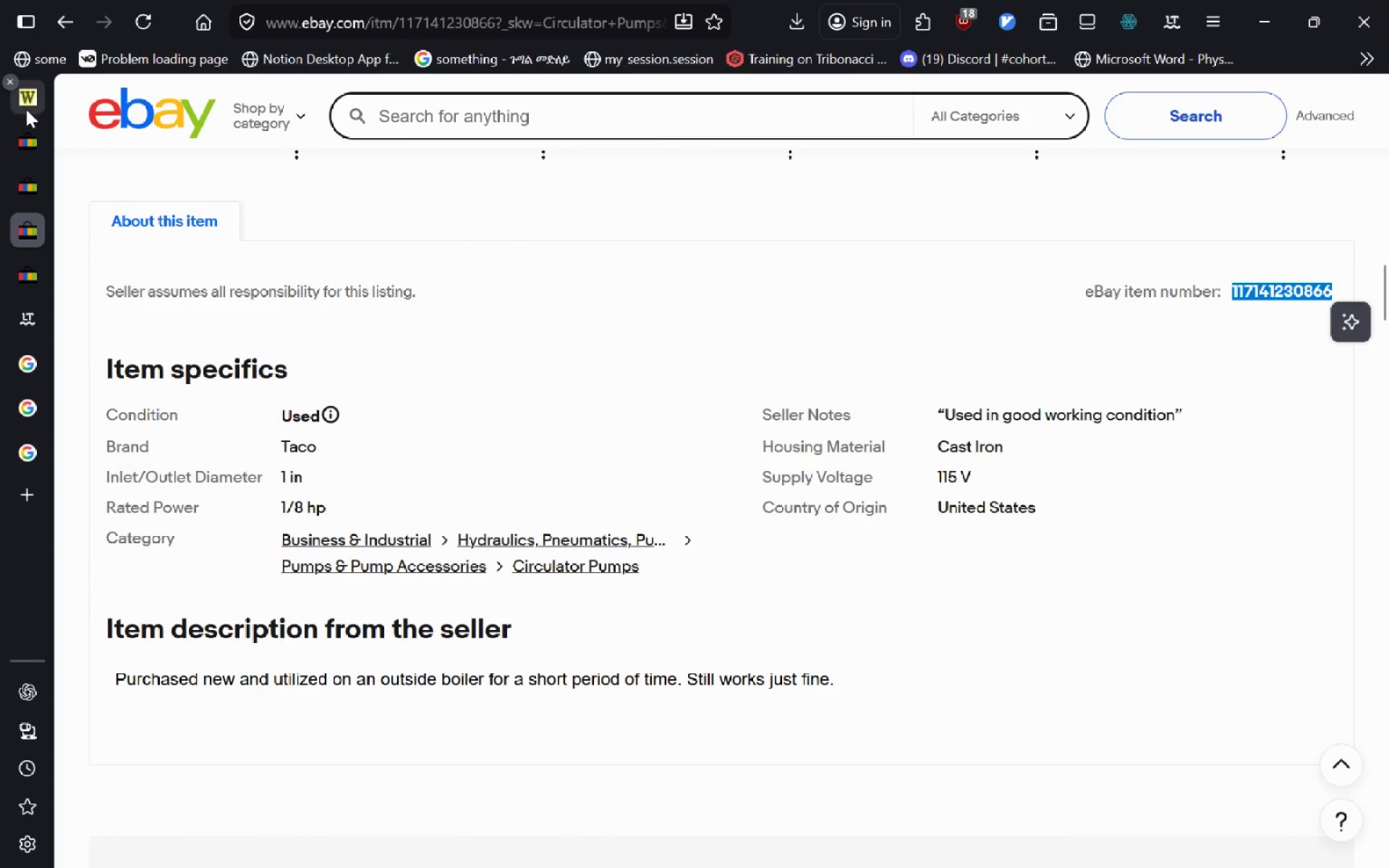 
left_click([26, 109])
 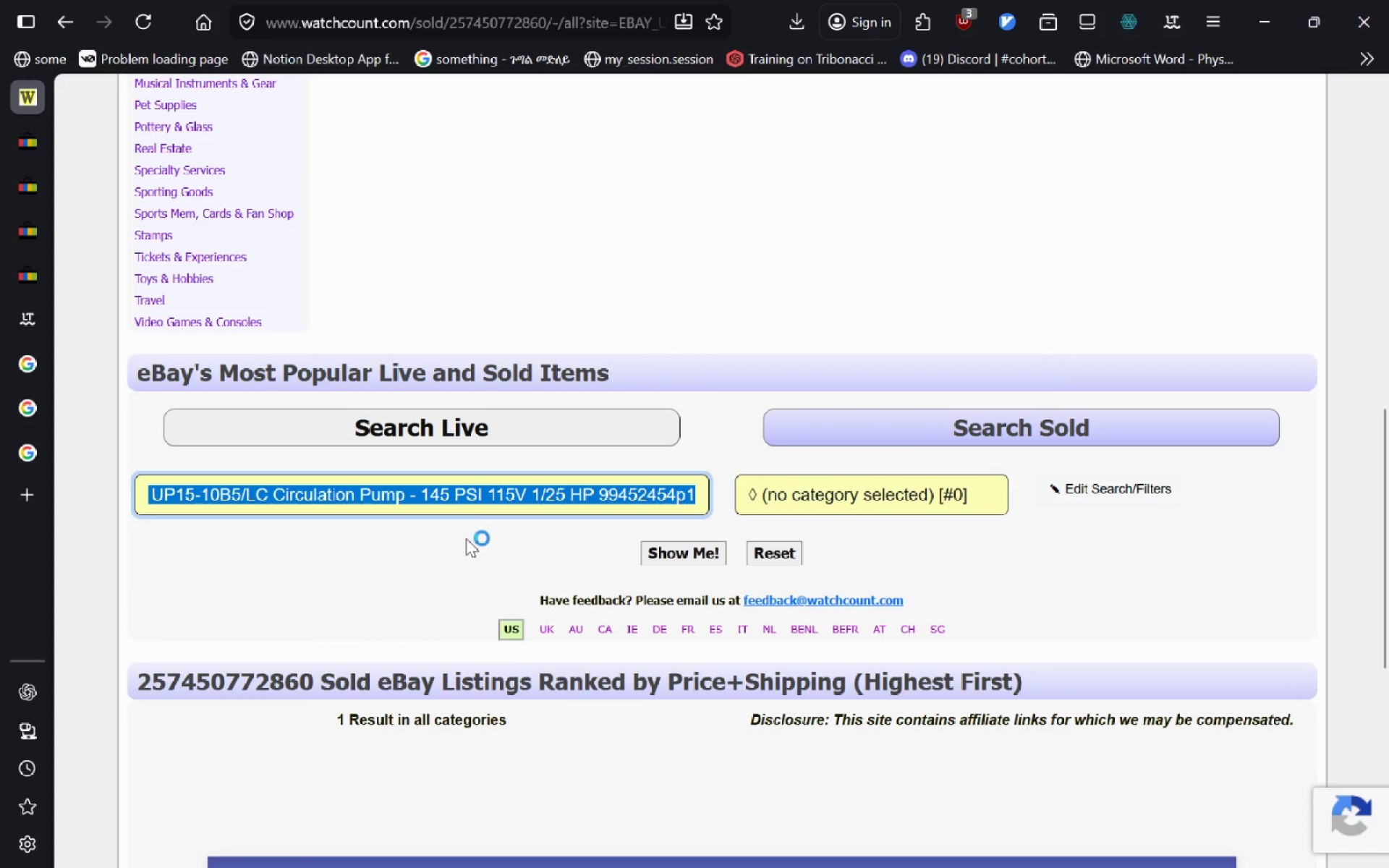 
left_click([484, 487])
 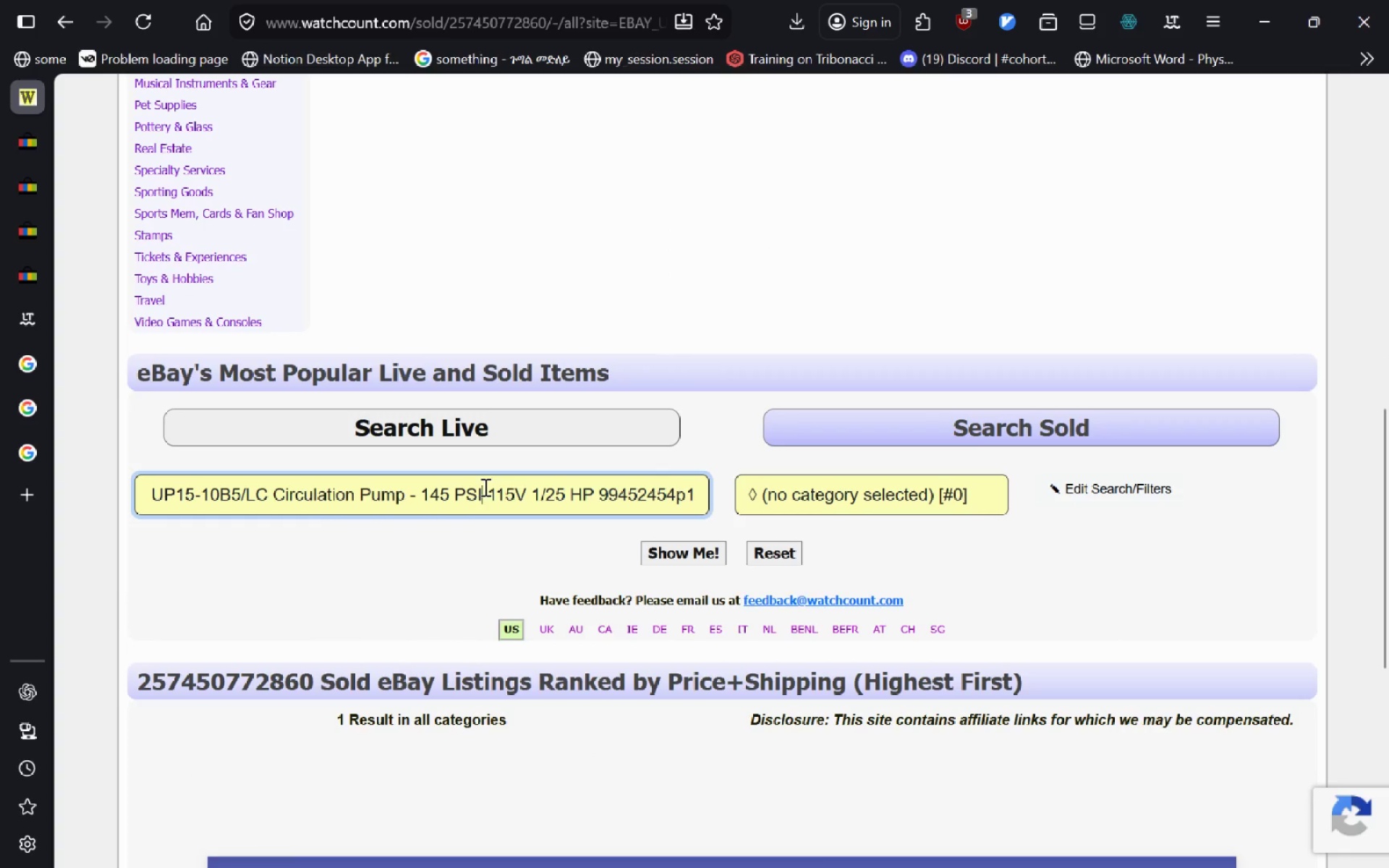 
key(Control+A)
 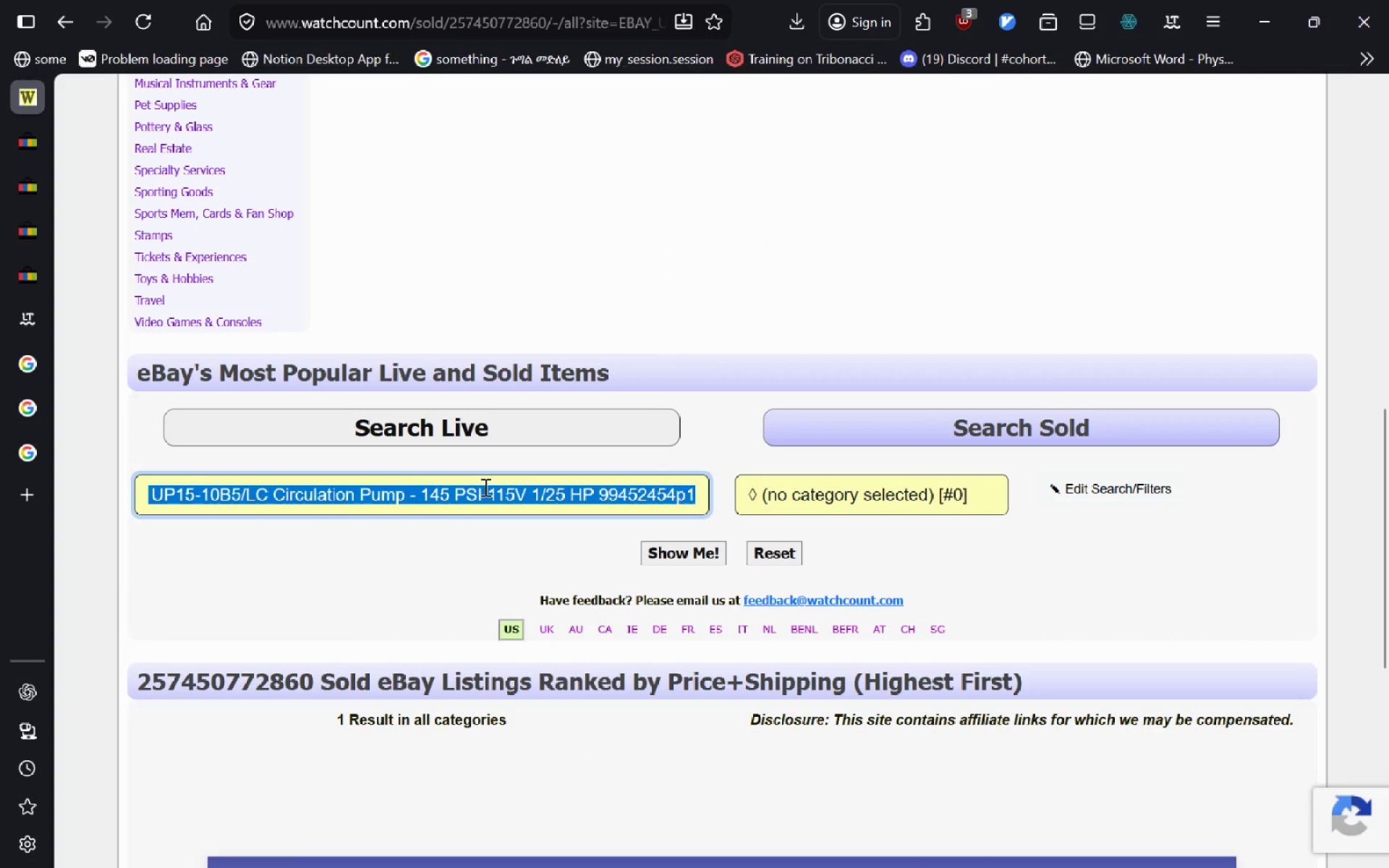 
key(Control+V)
 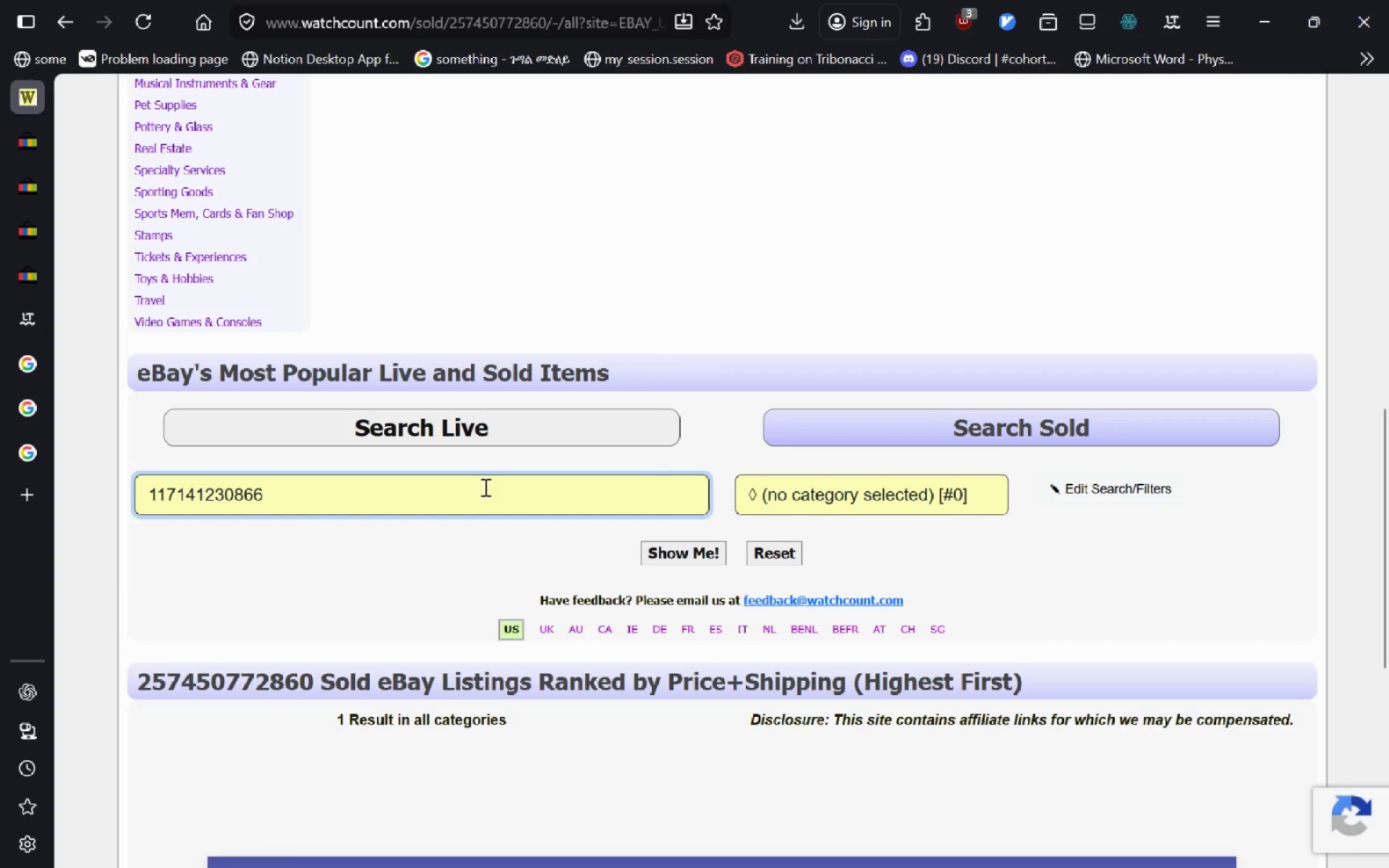 
key(Enter)
 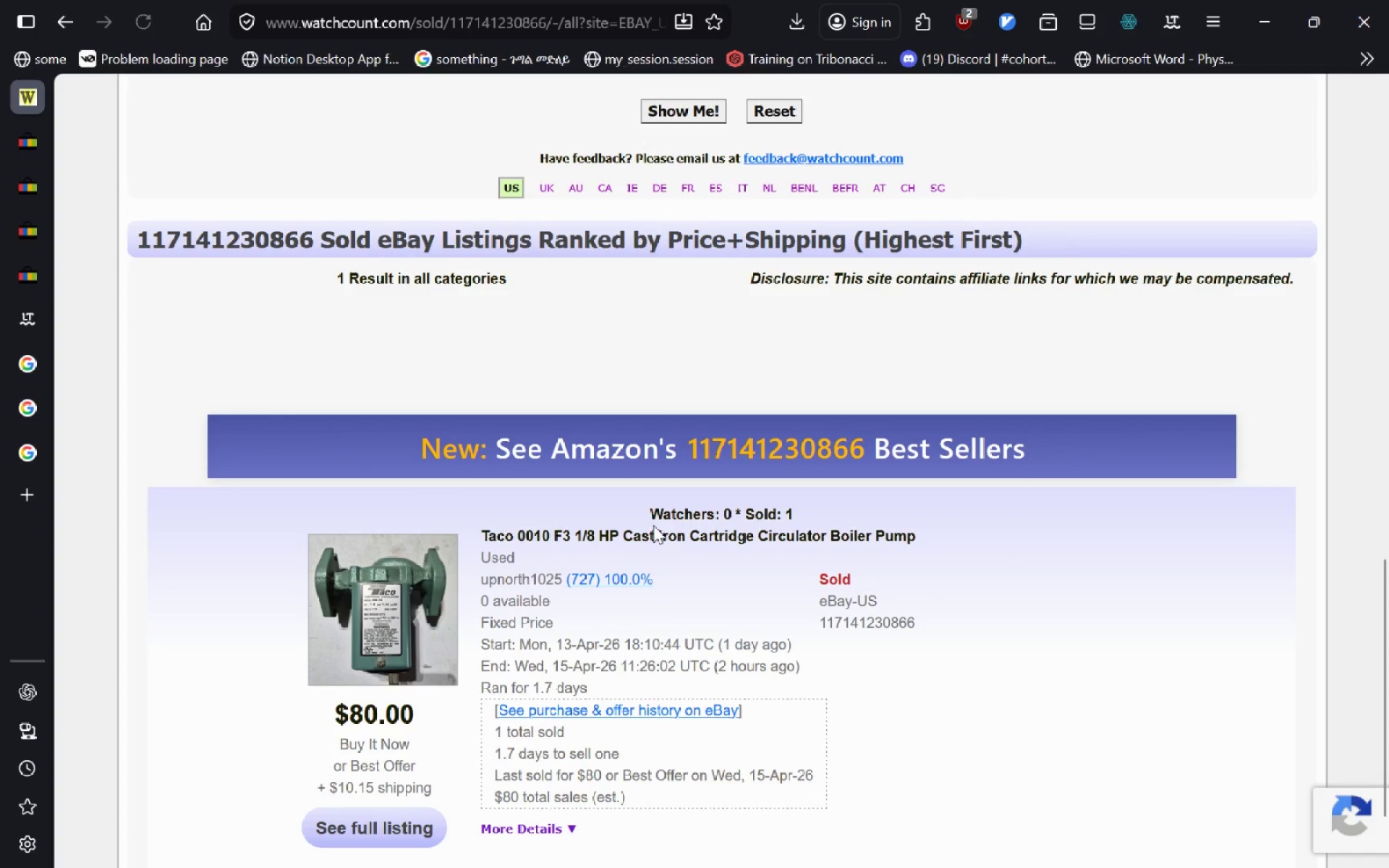 
left_click([22, 146])
 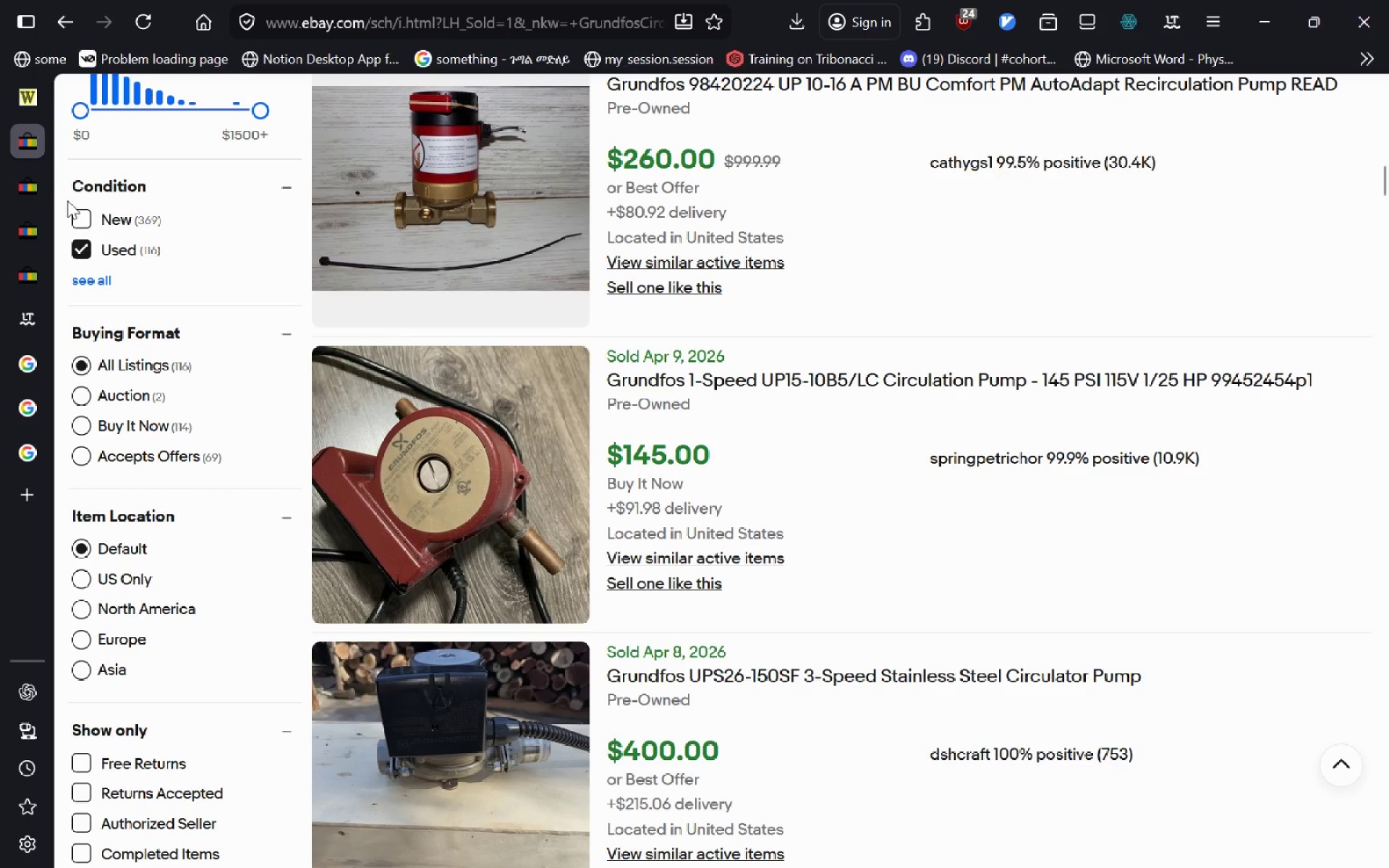 
left_click([39, 186])
 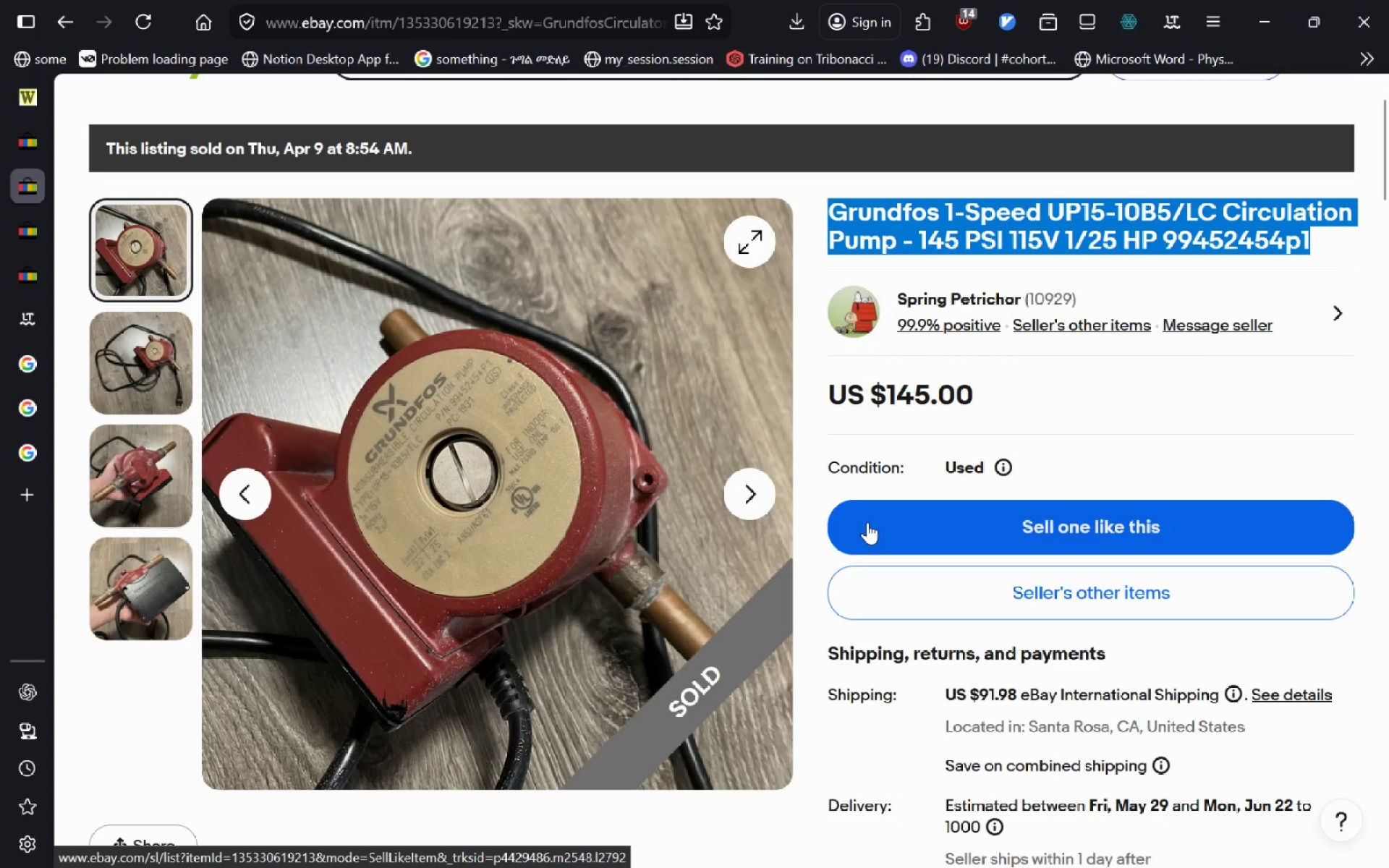 
key(Control+W)
 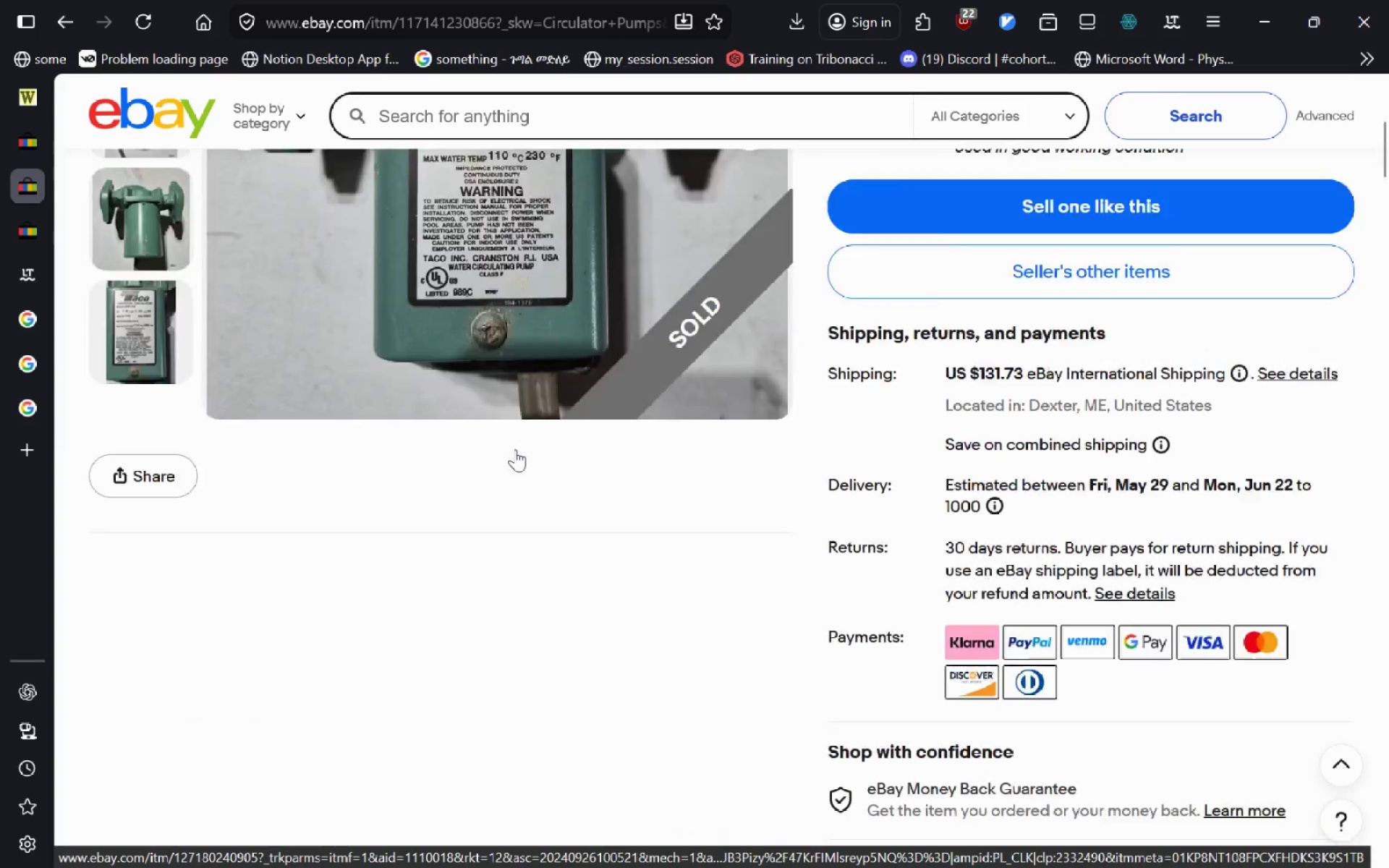 
key(Control+W)
 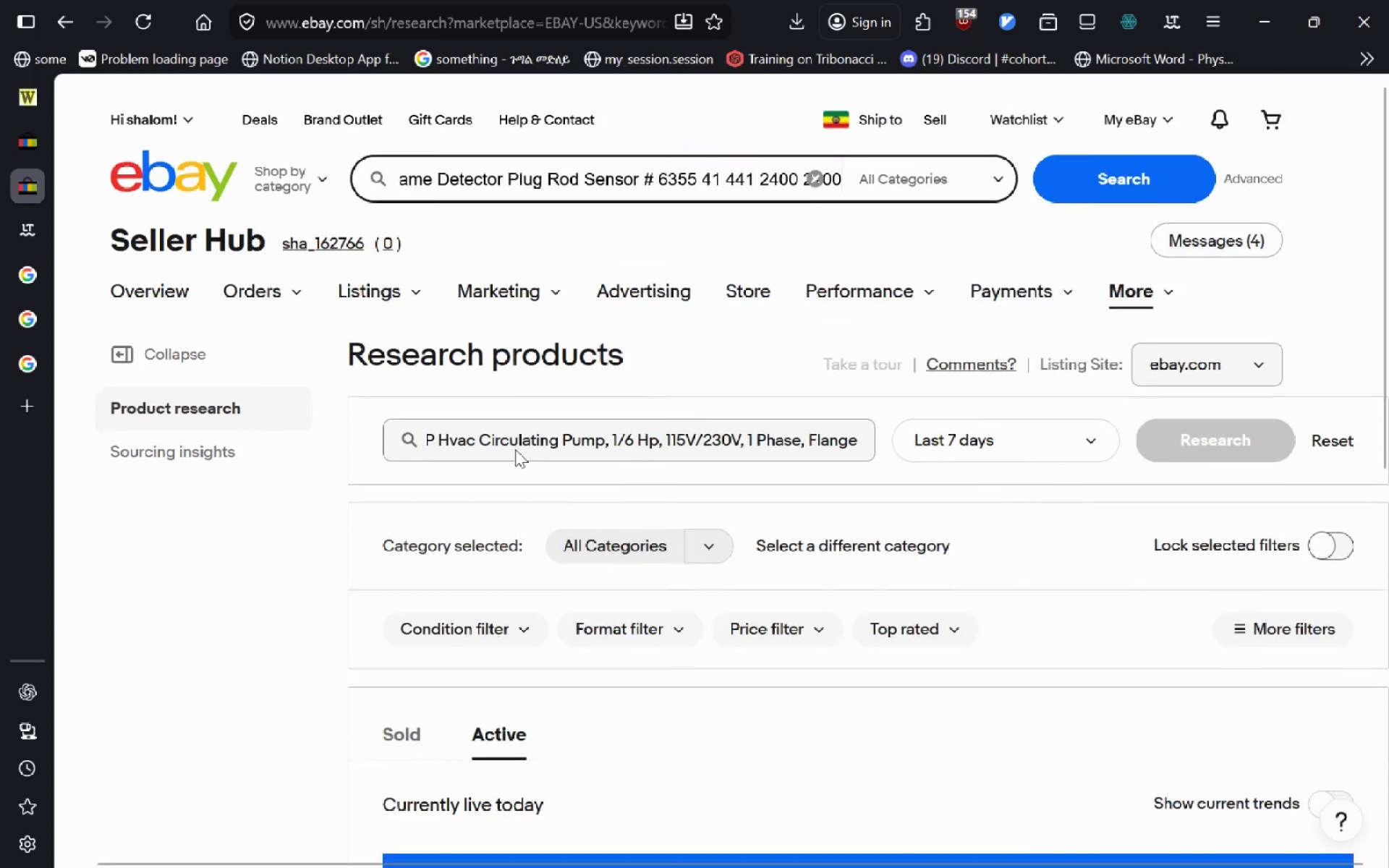 
key(Control+Shift+Tab)
 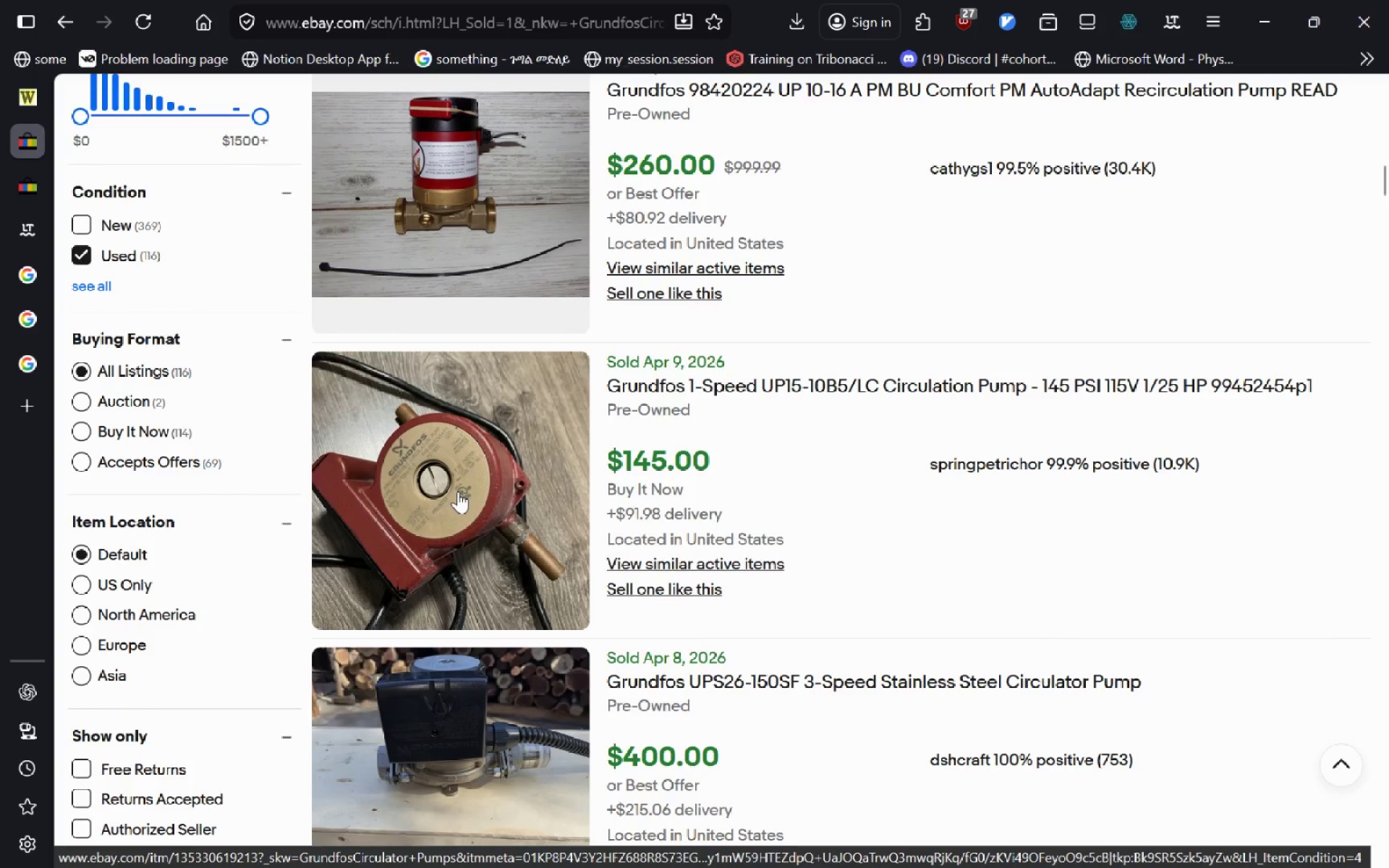 
left_click([681, 391])
 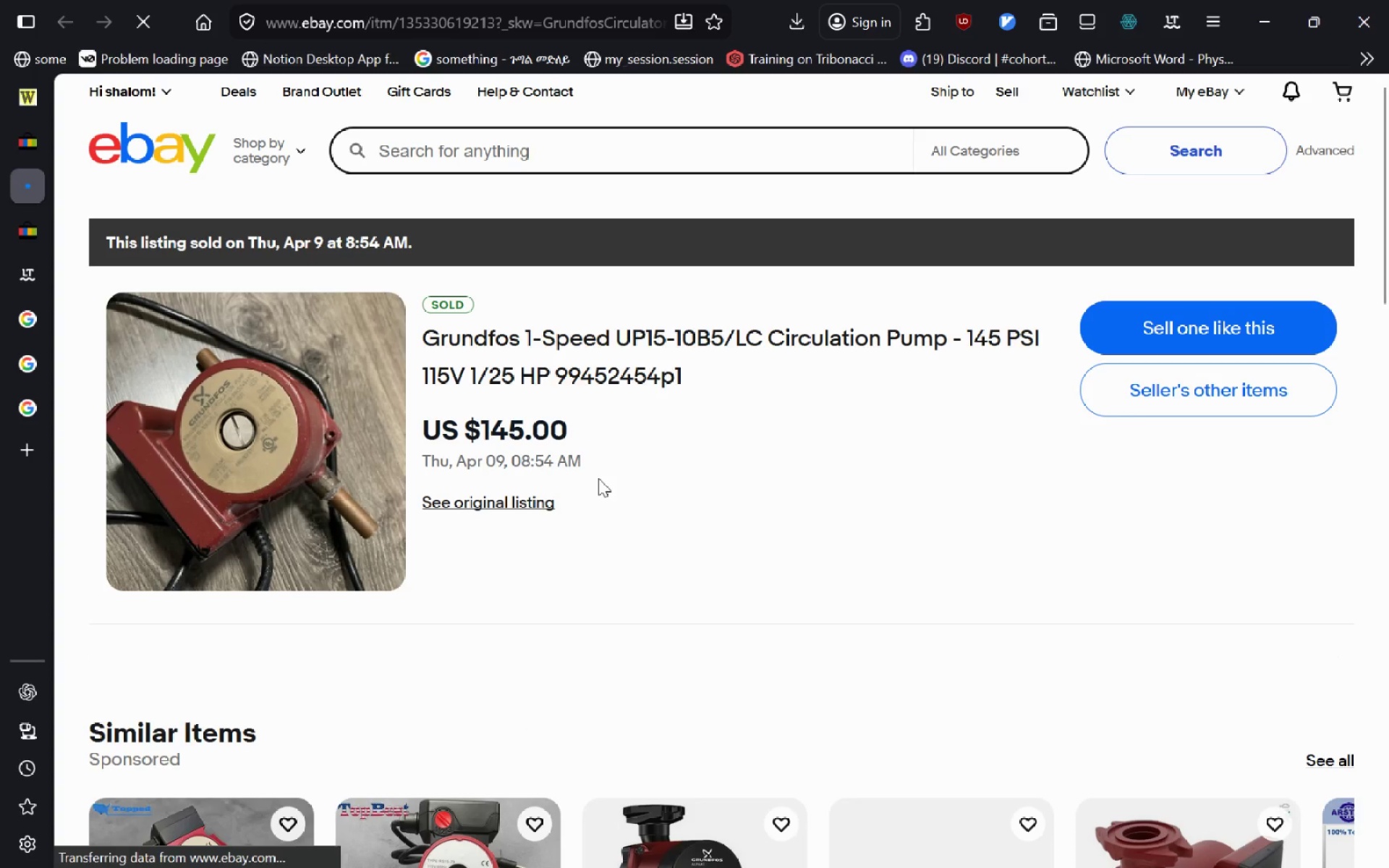 
left_click([531, 511])
 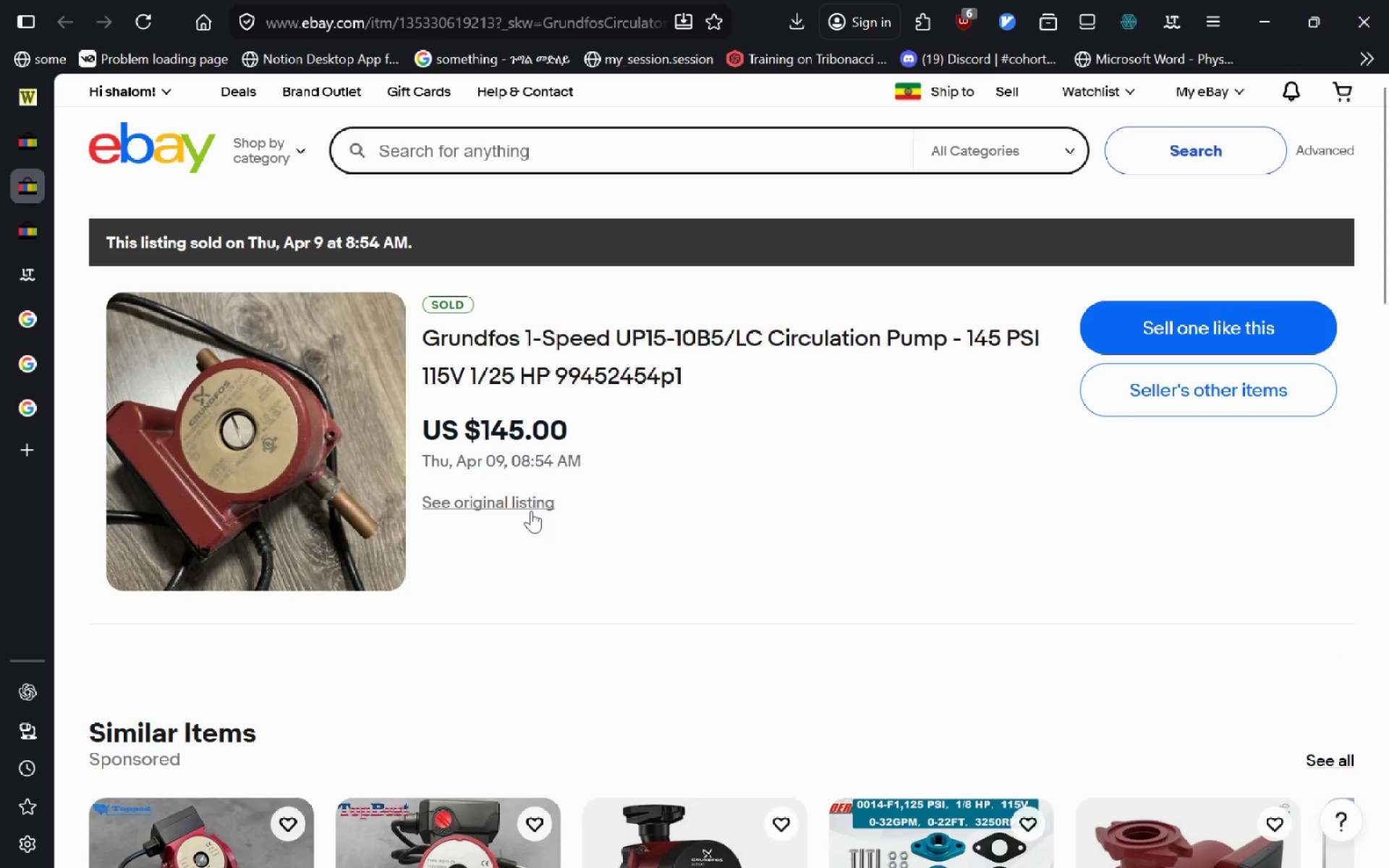 
wait(5.45)
 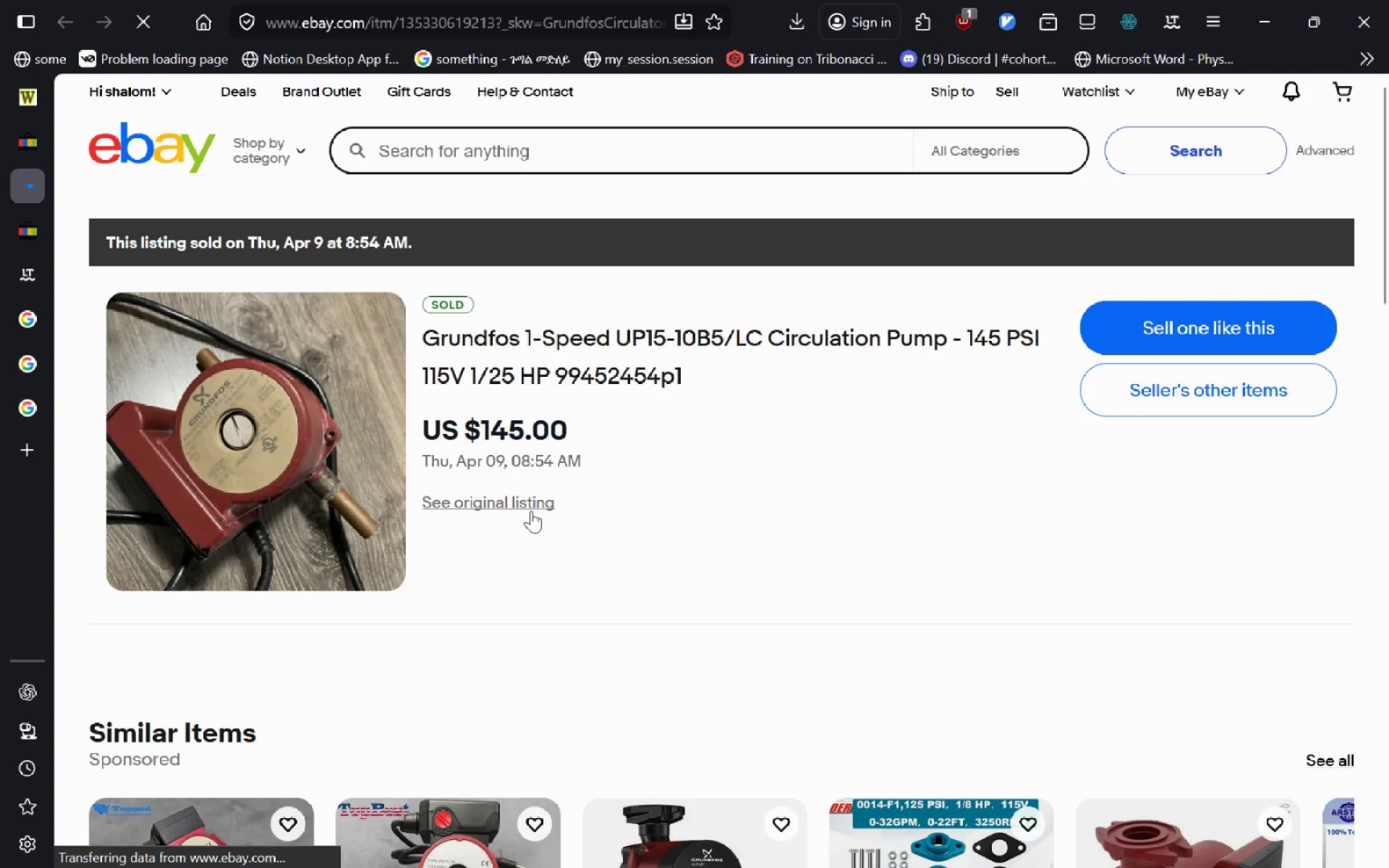 
left_click([524, 499])
 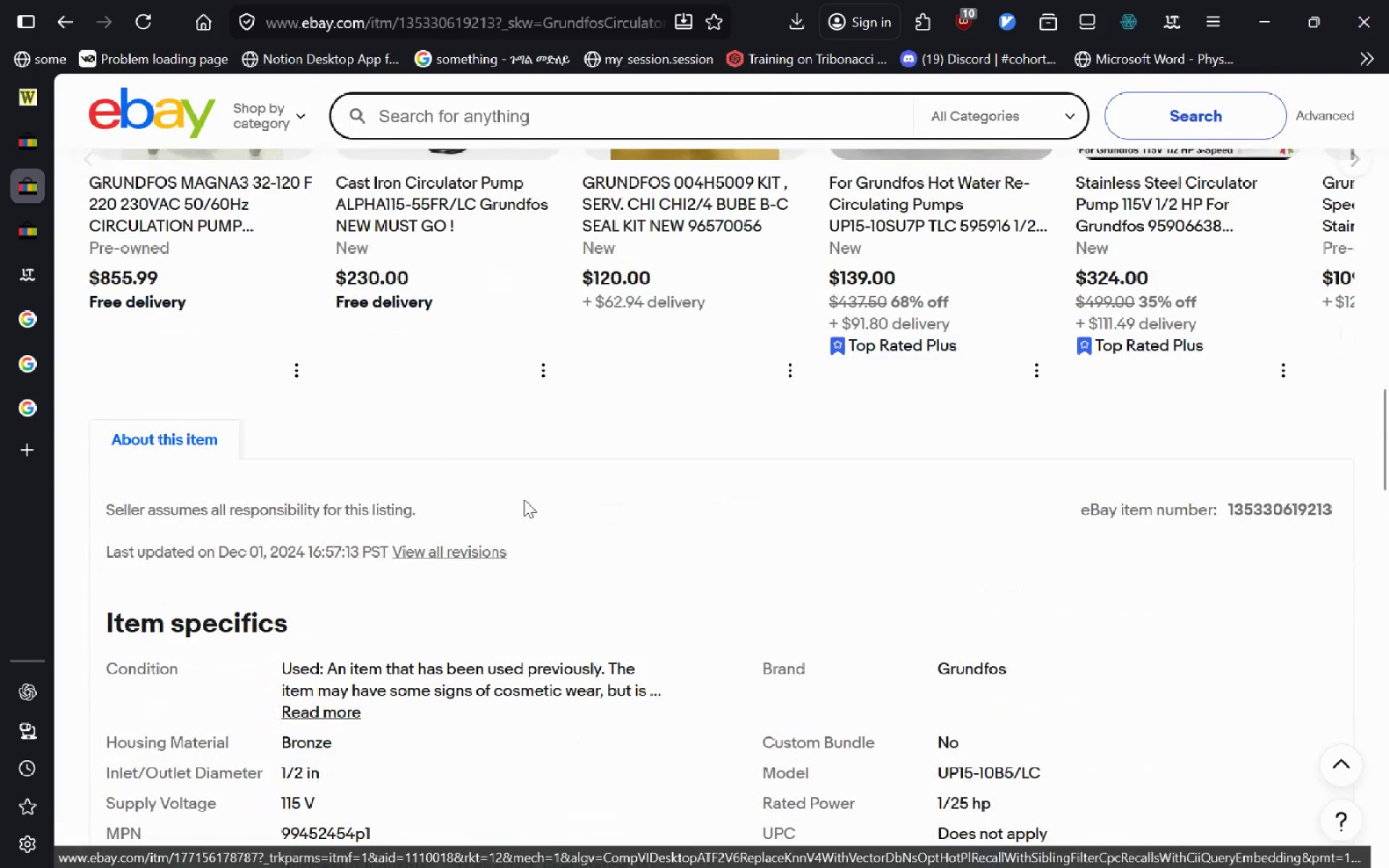 
left_click_drag(start_coordinate=[1227, 514], to_coordinate=[1380, 513])
 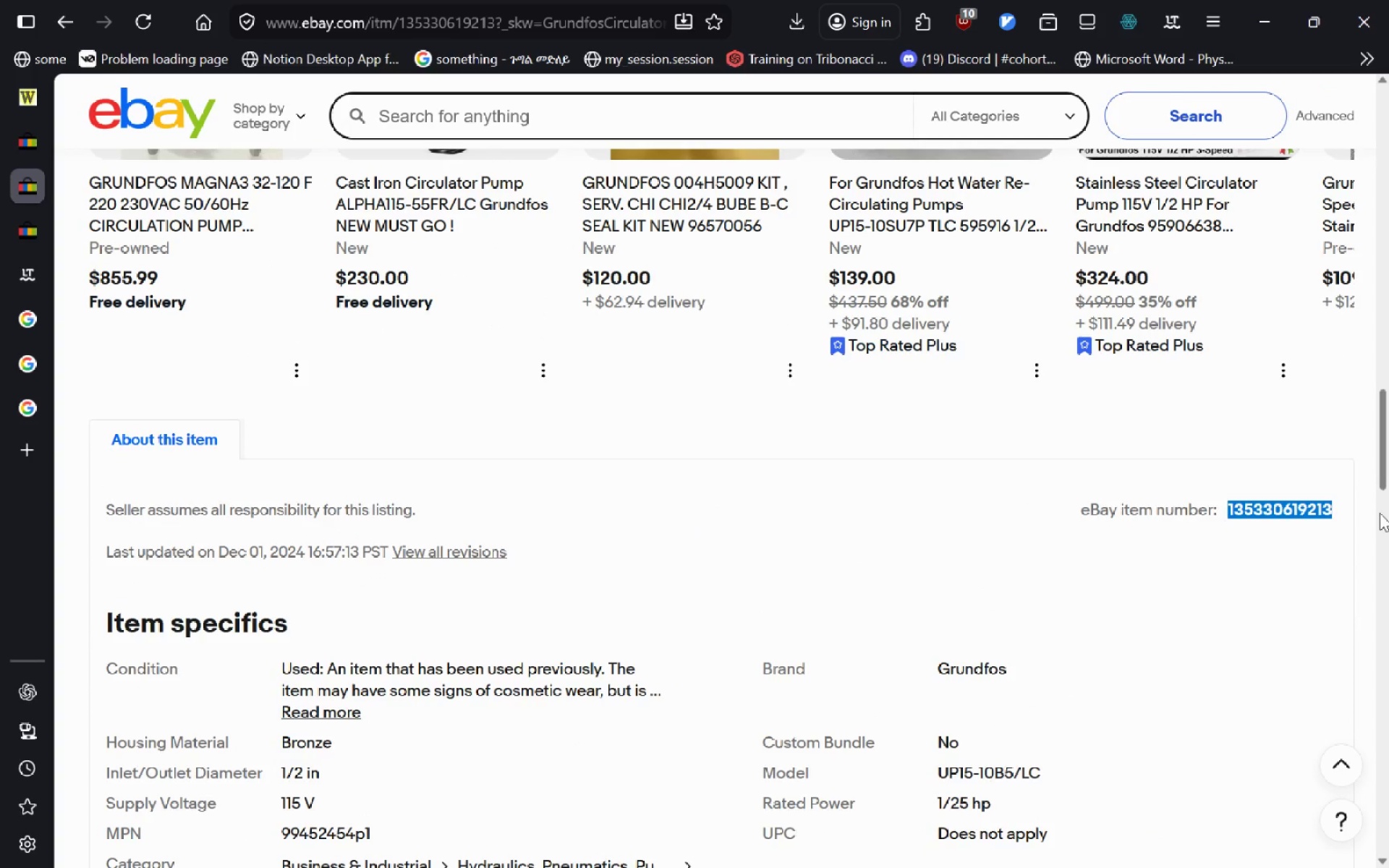 
key(Control+C)
 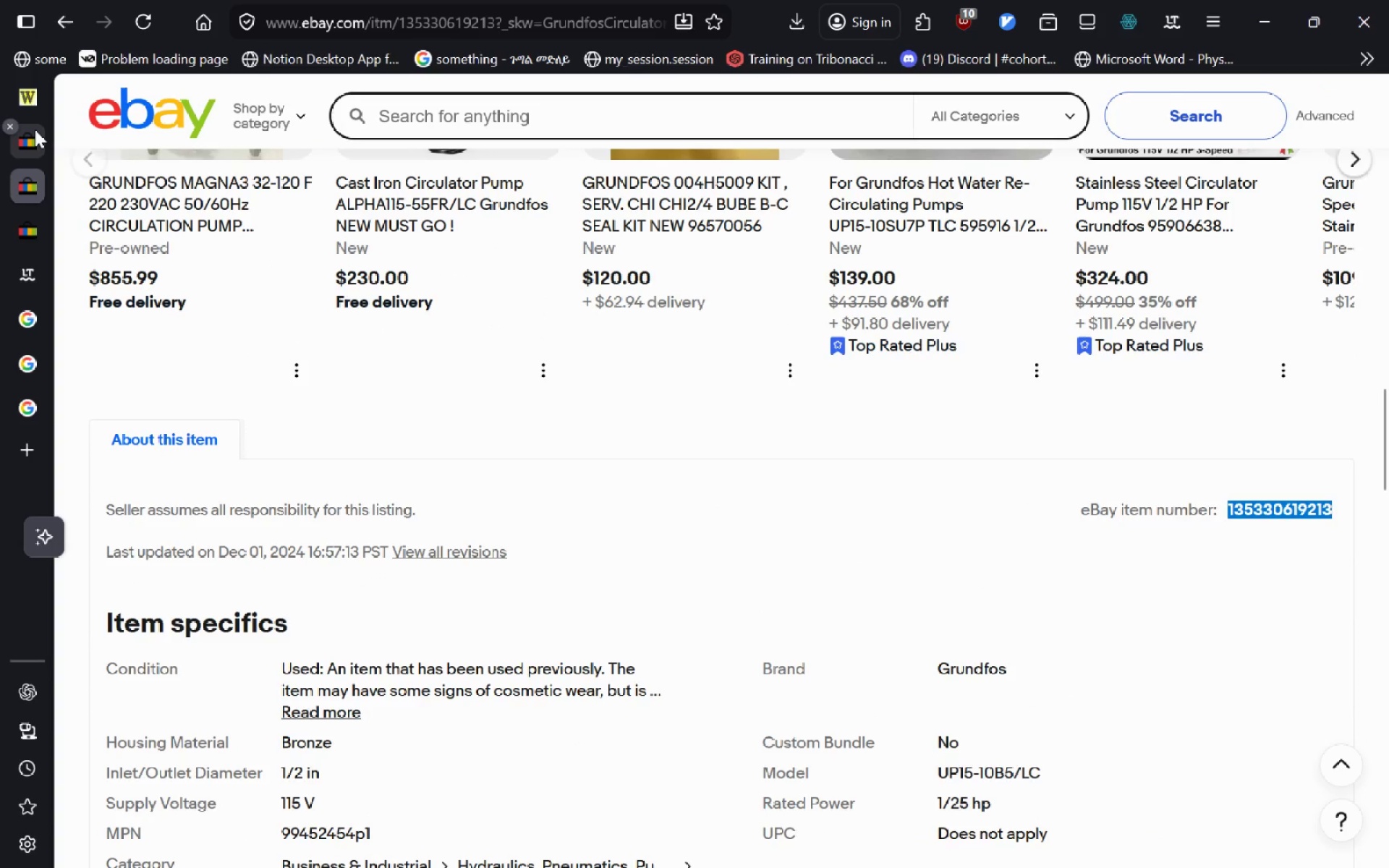 
left_click([35, 129])
 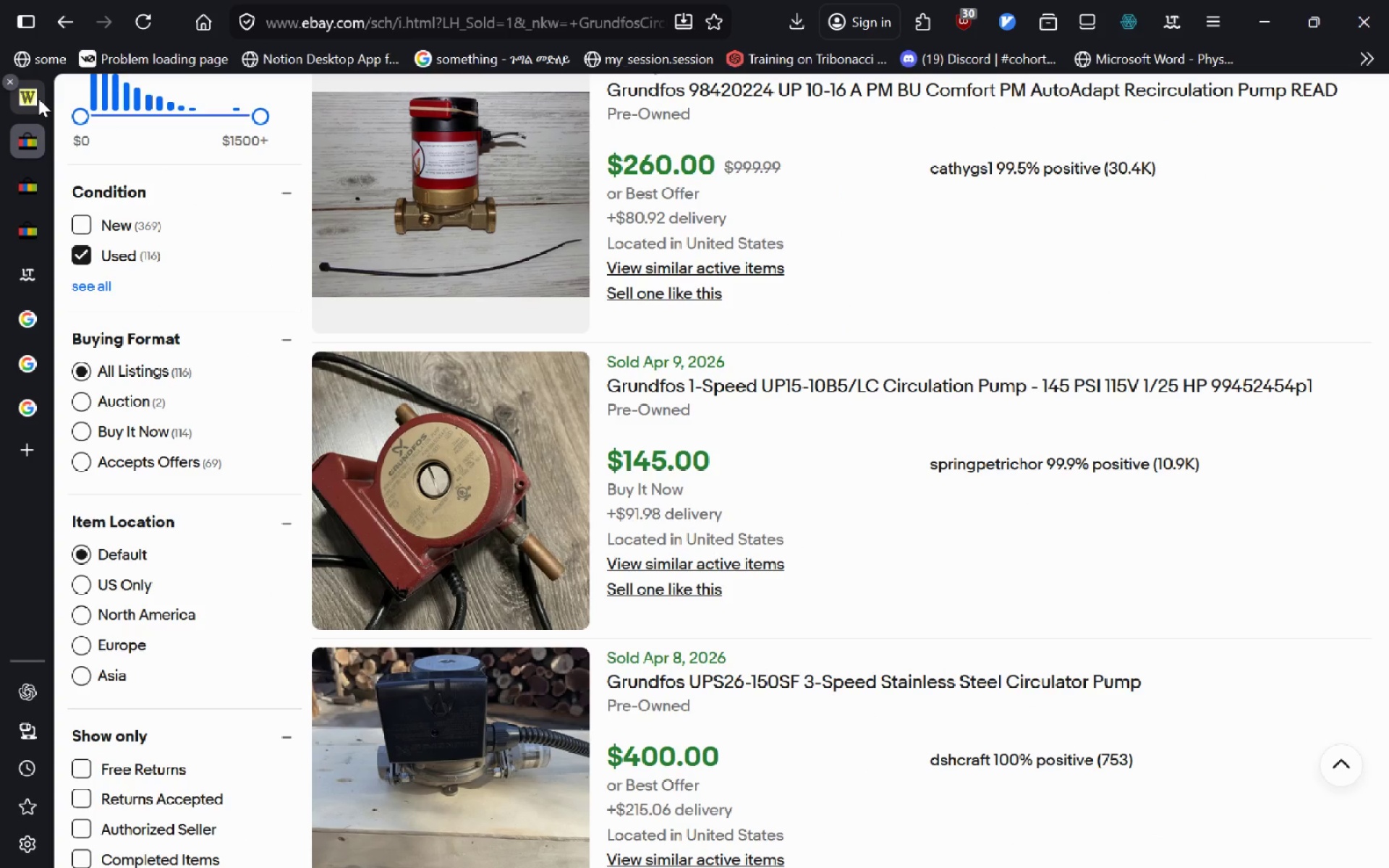 
left_click([38, 98])
 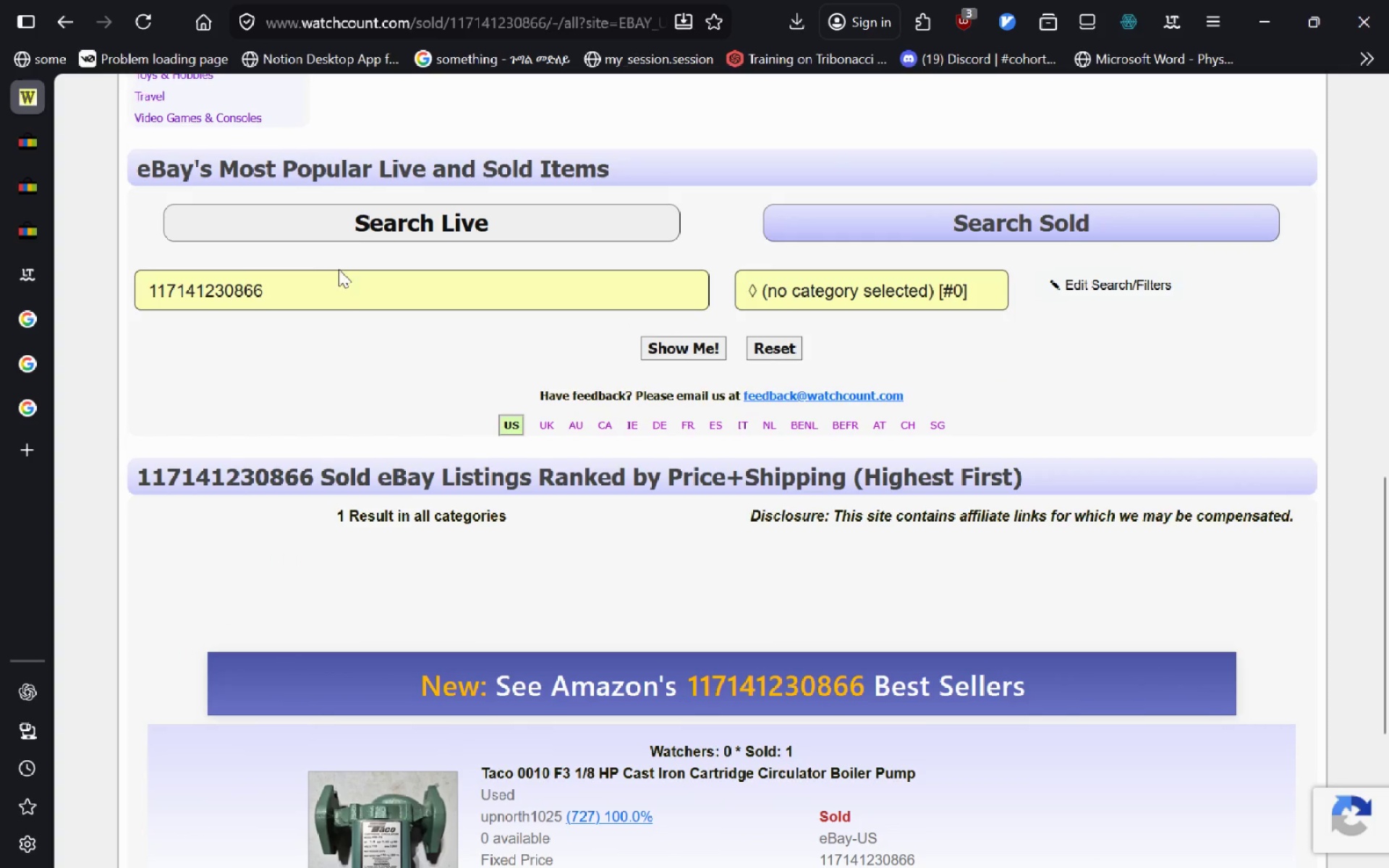 
left_click([332, 279])
 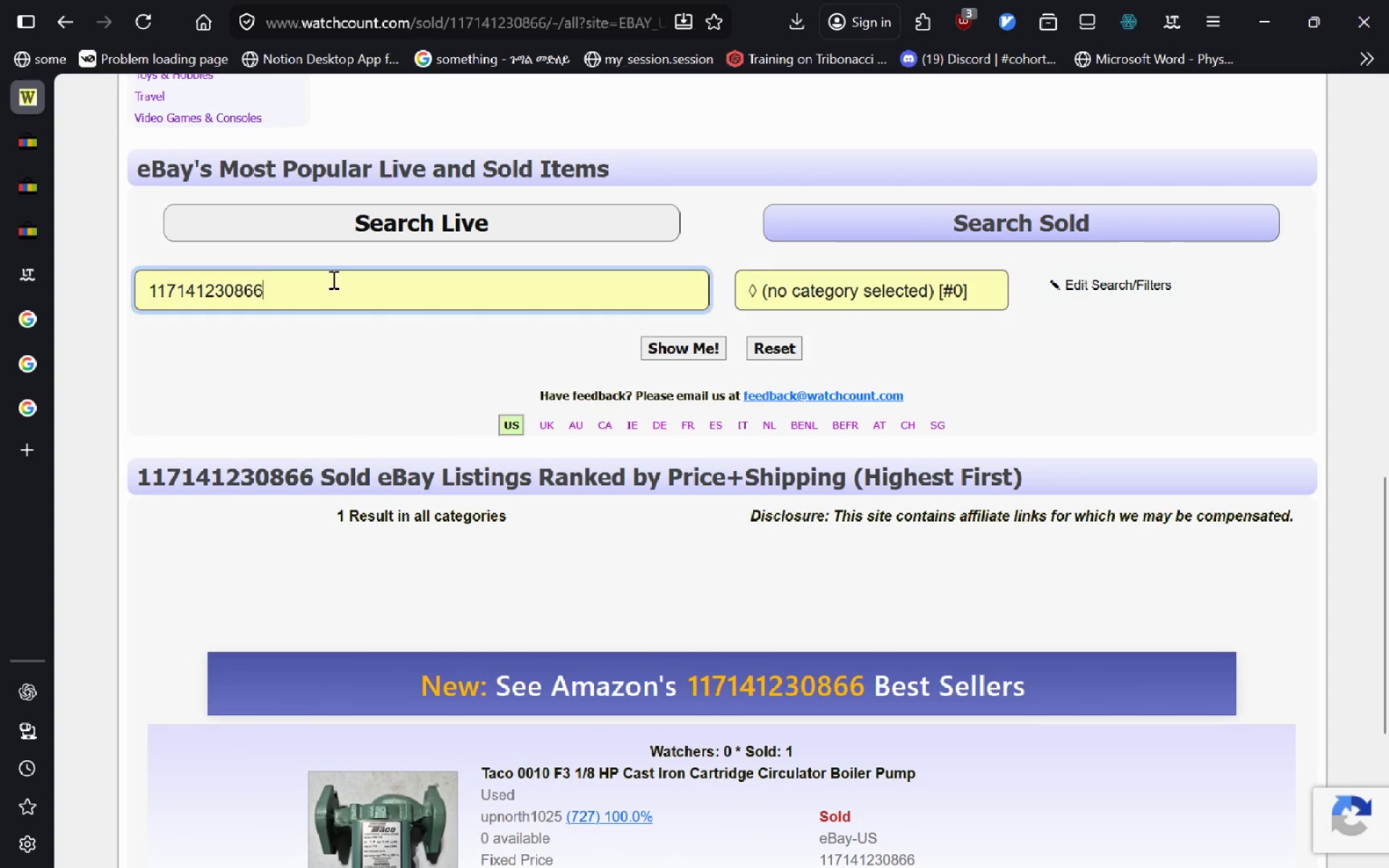 
key(Control+A)
 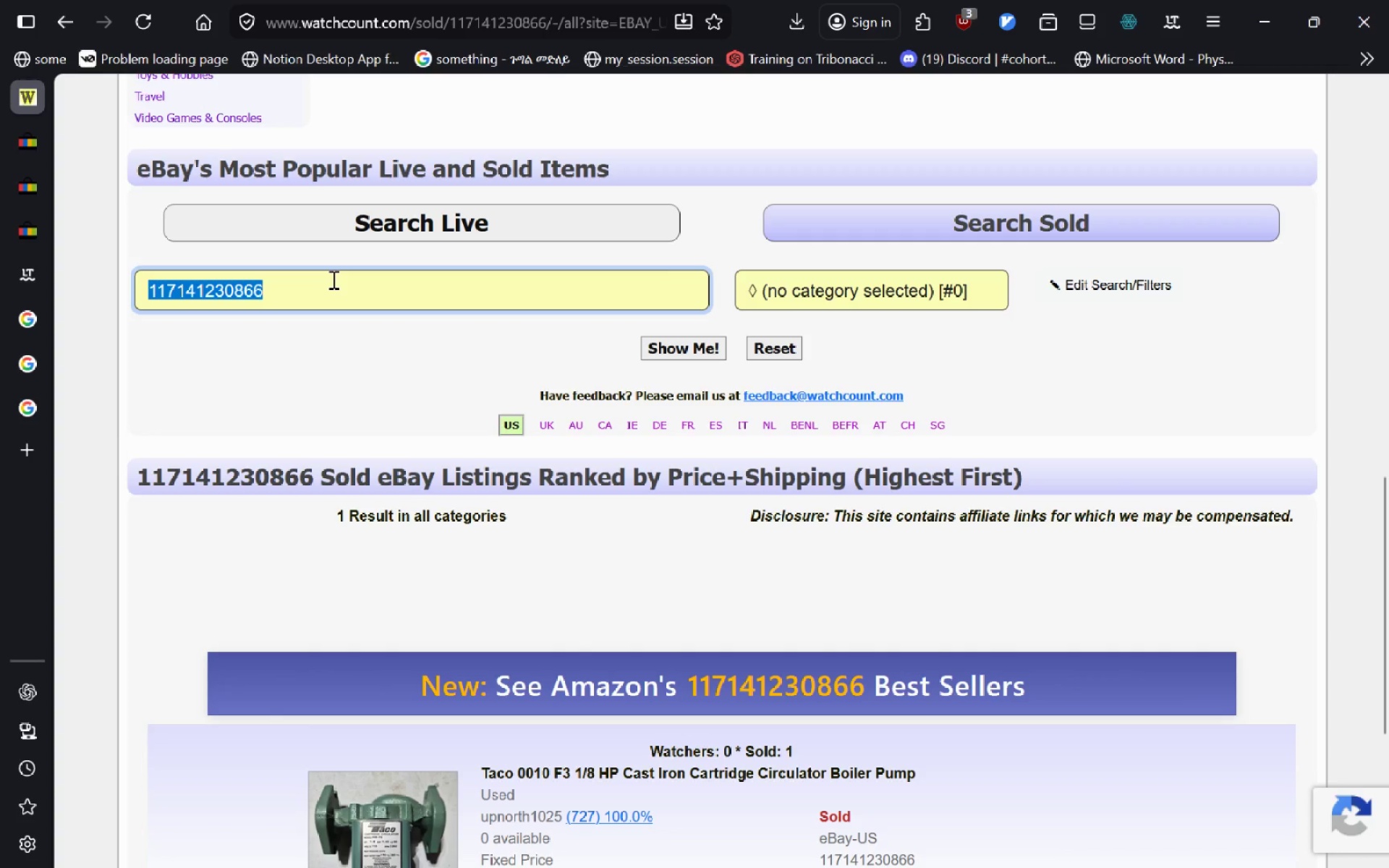 
key(Control+V)
 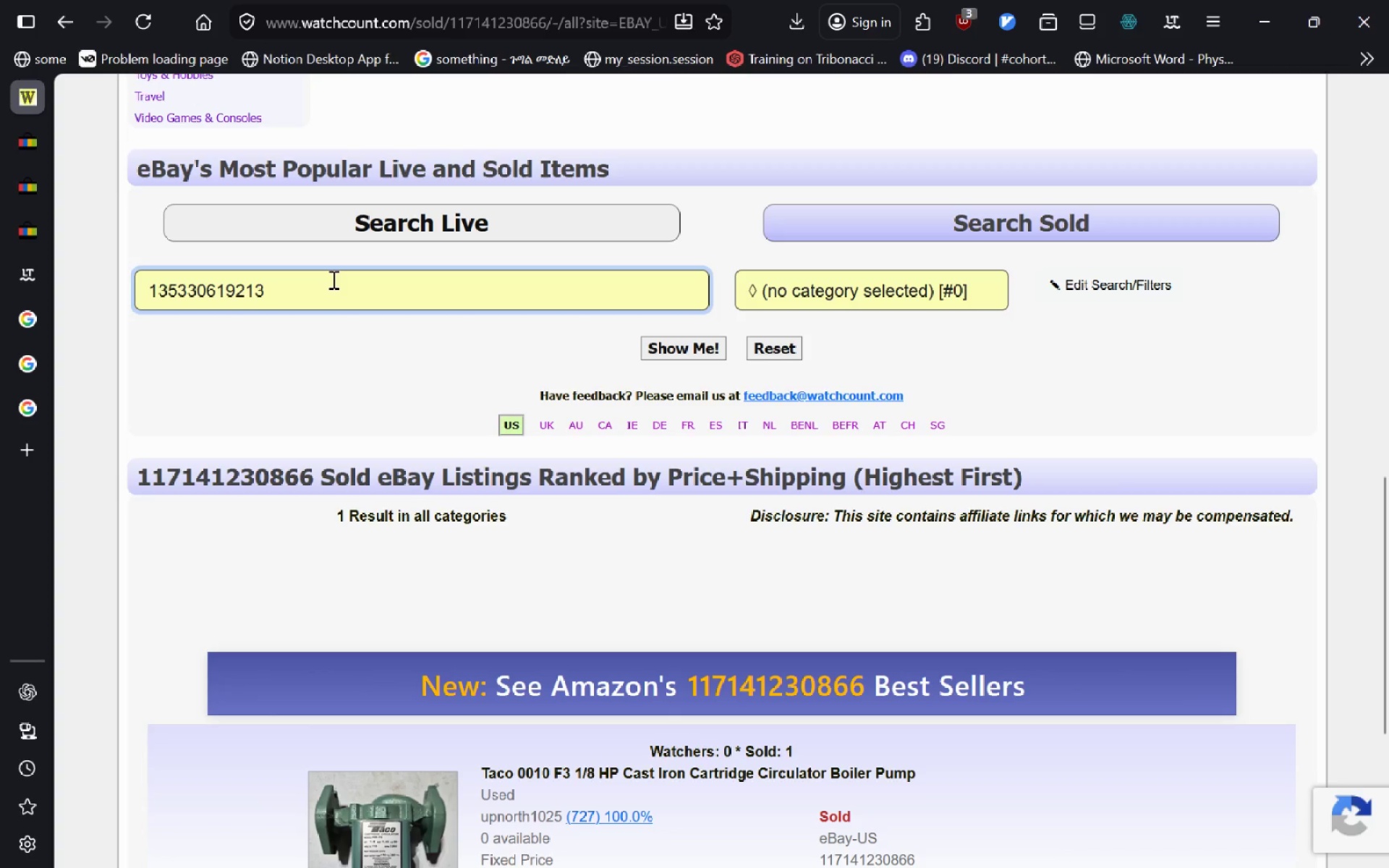 
key(Enter)
 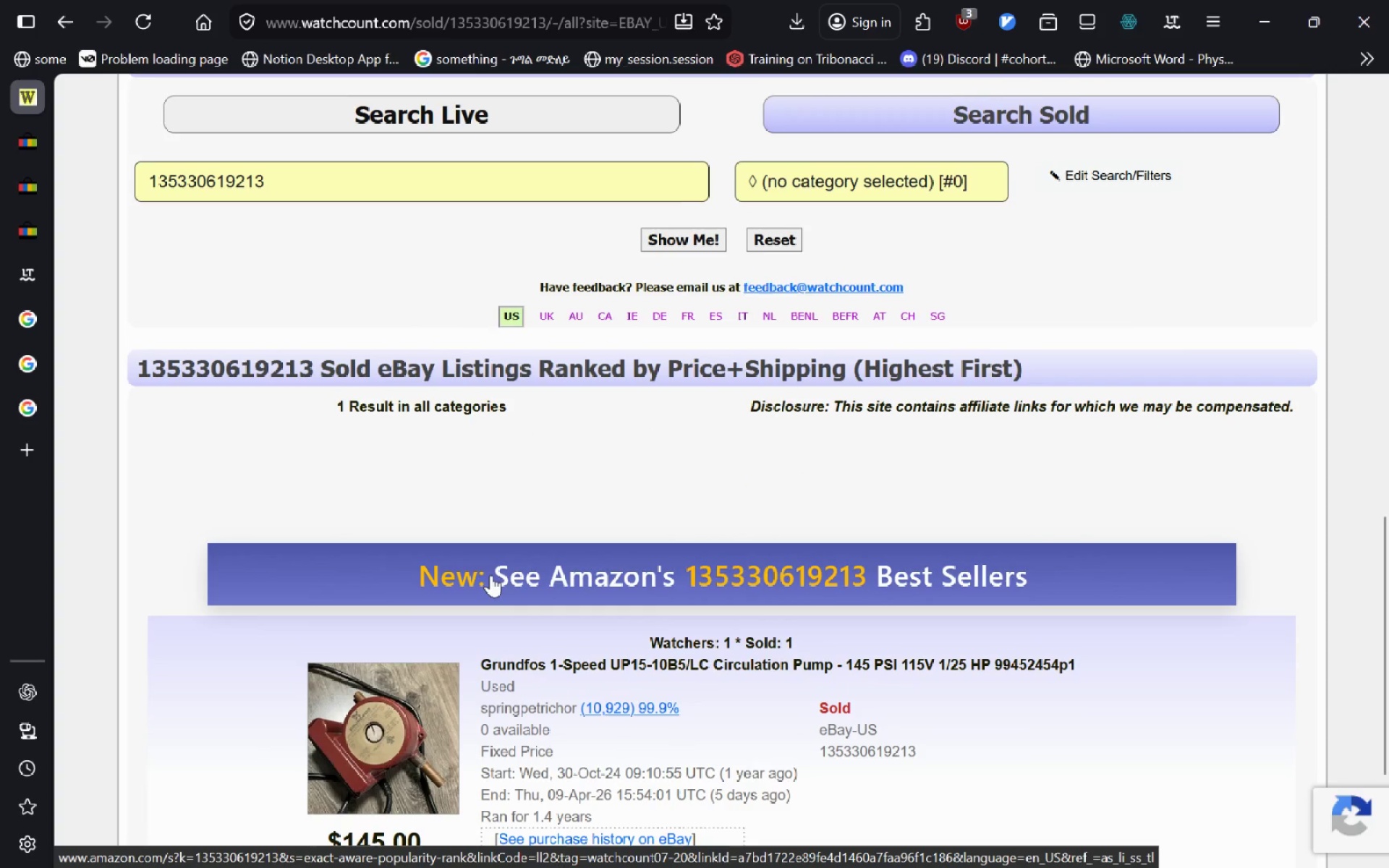 
wait(16.39)
 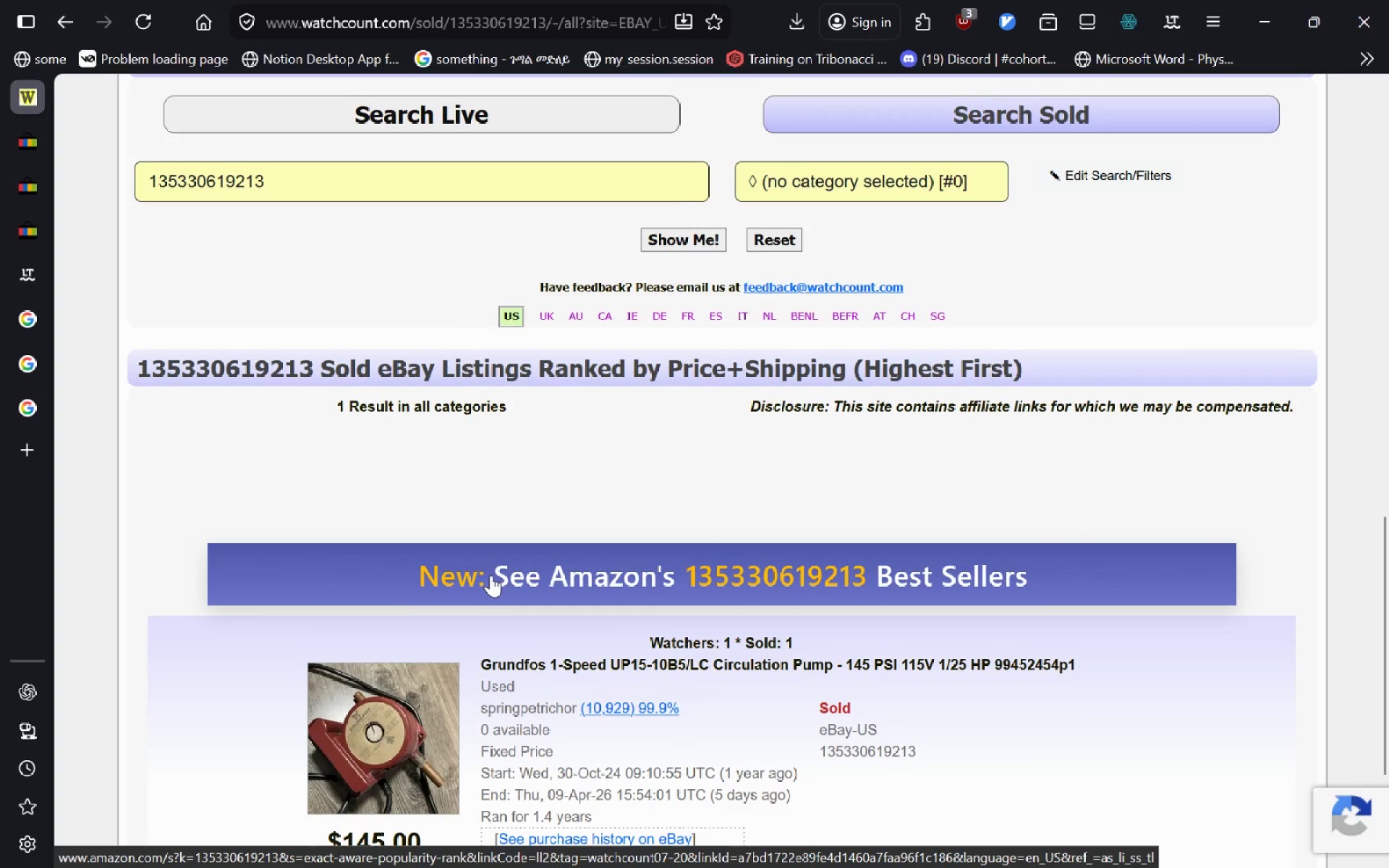 
left_click_drag(start_coordinate=[1074, 434], to_coordinate=[470, 436])
 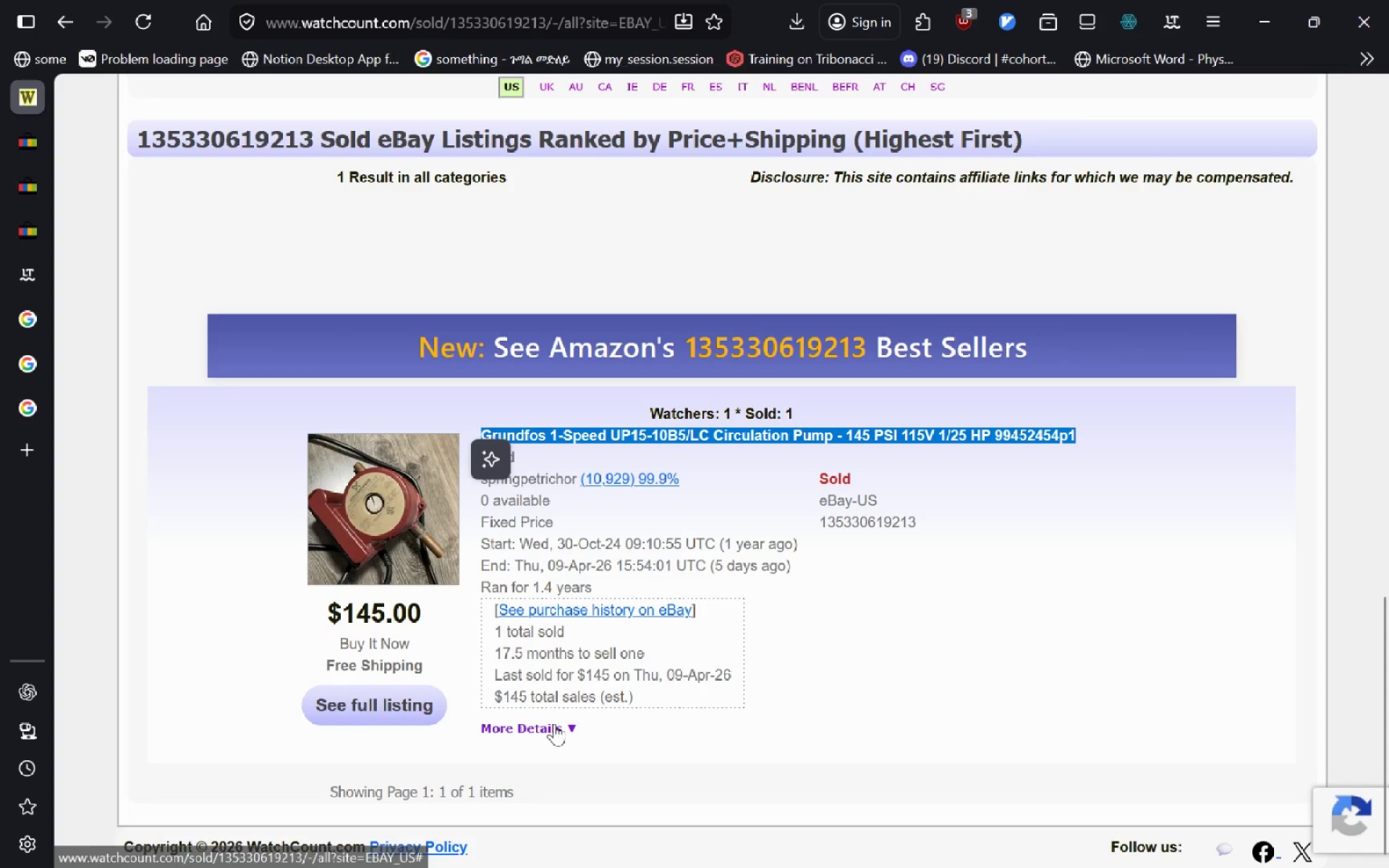 
left_click([554, 723])
 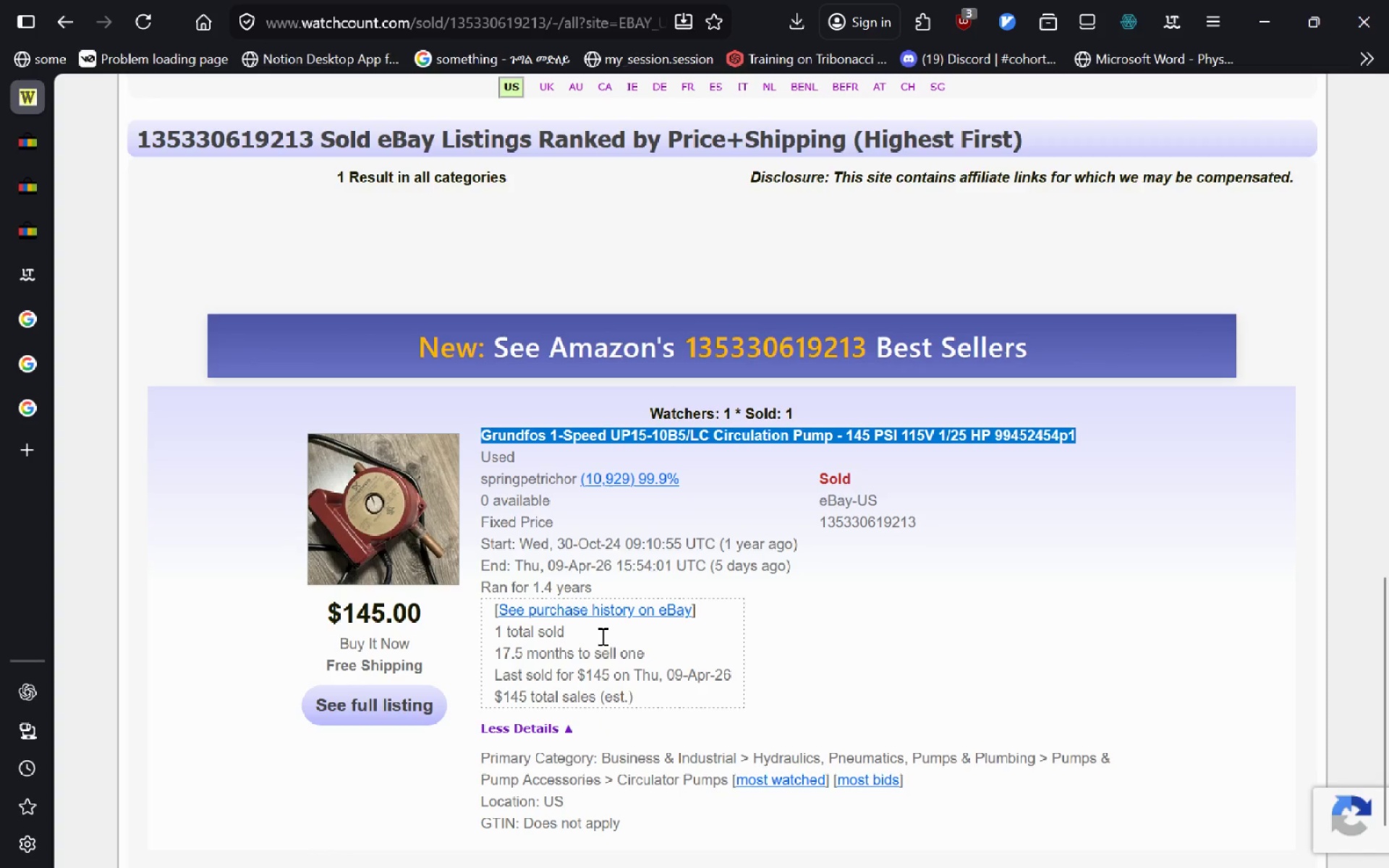 
key(Control+ControlLeft)
 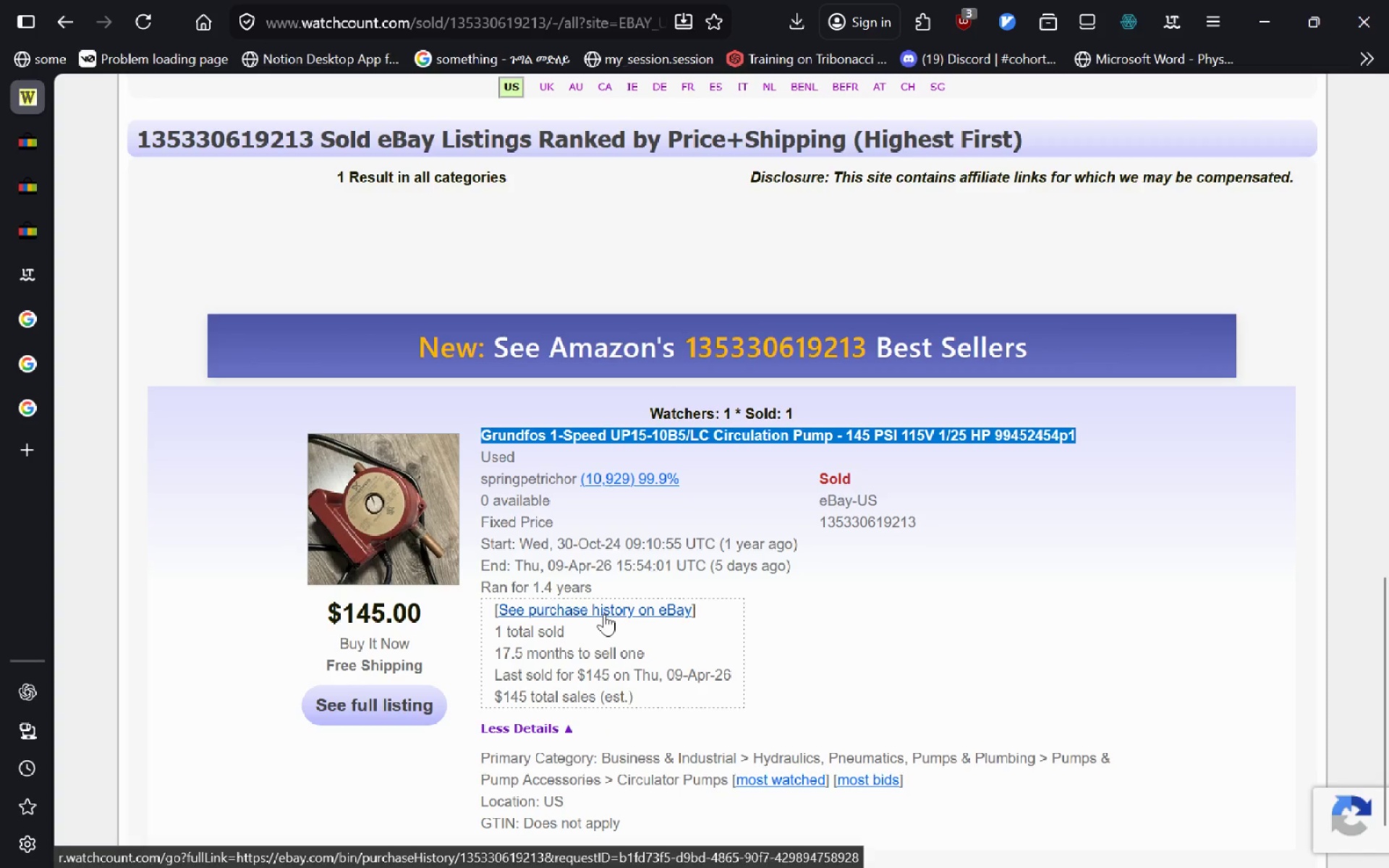 
left_click([604, 613])
 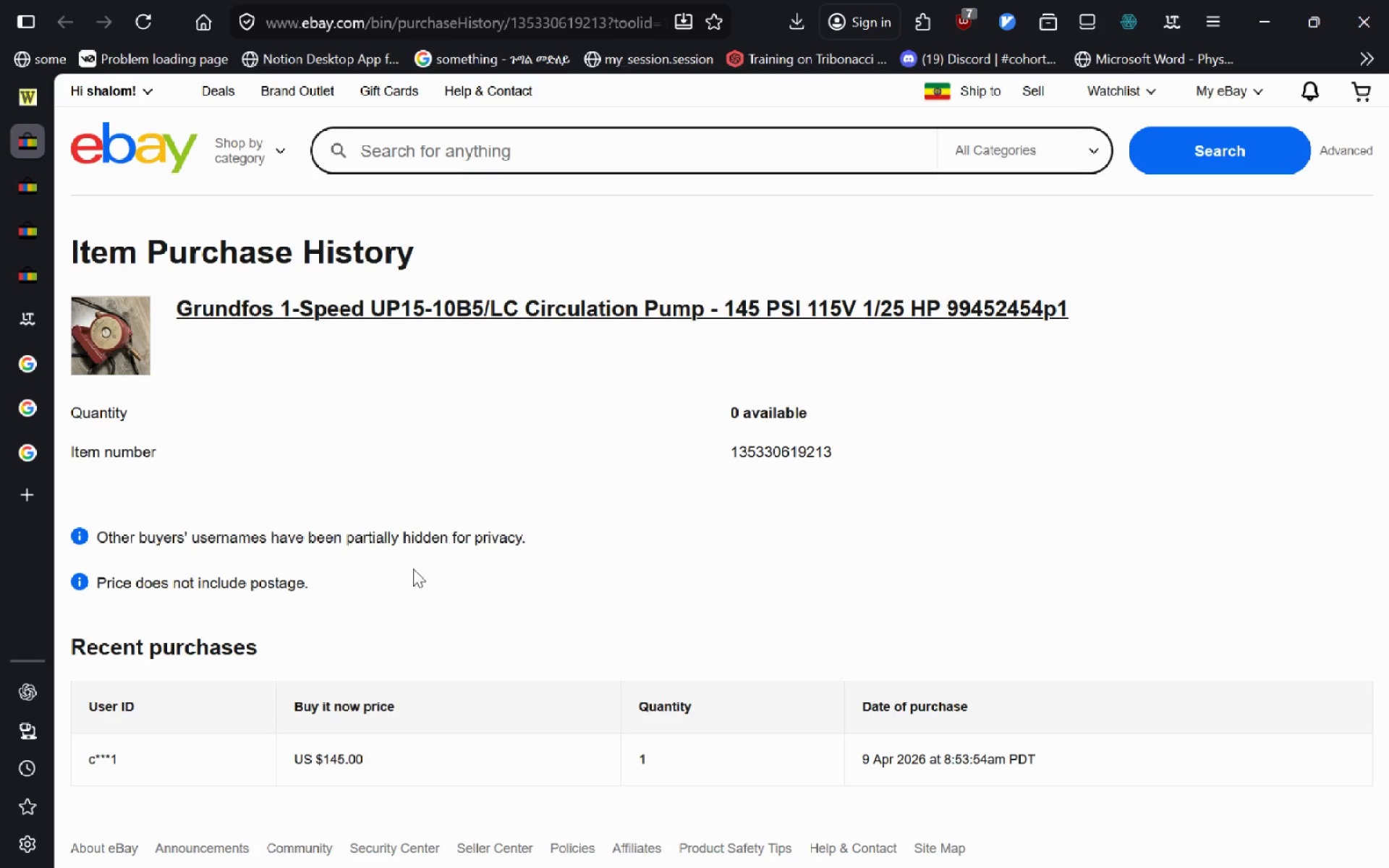 
wait(27.38)
 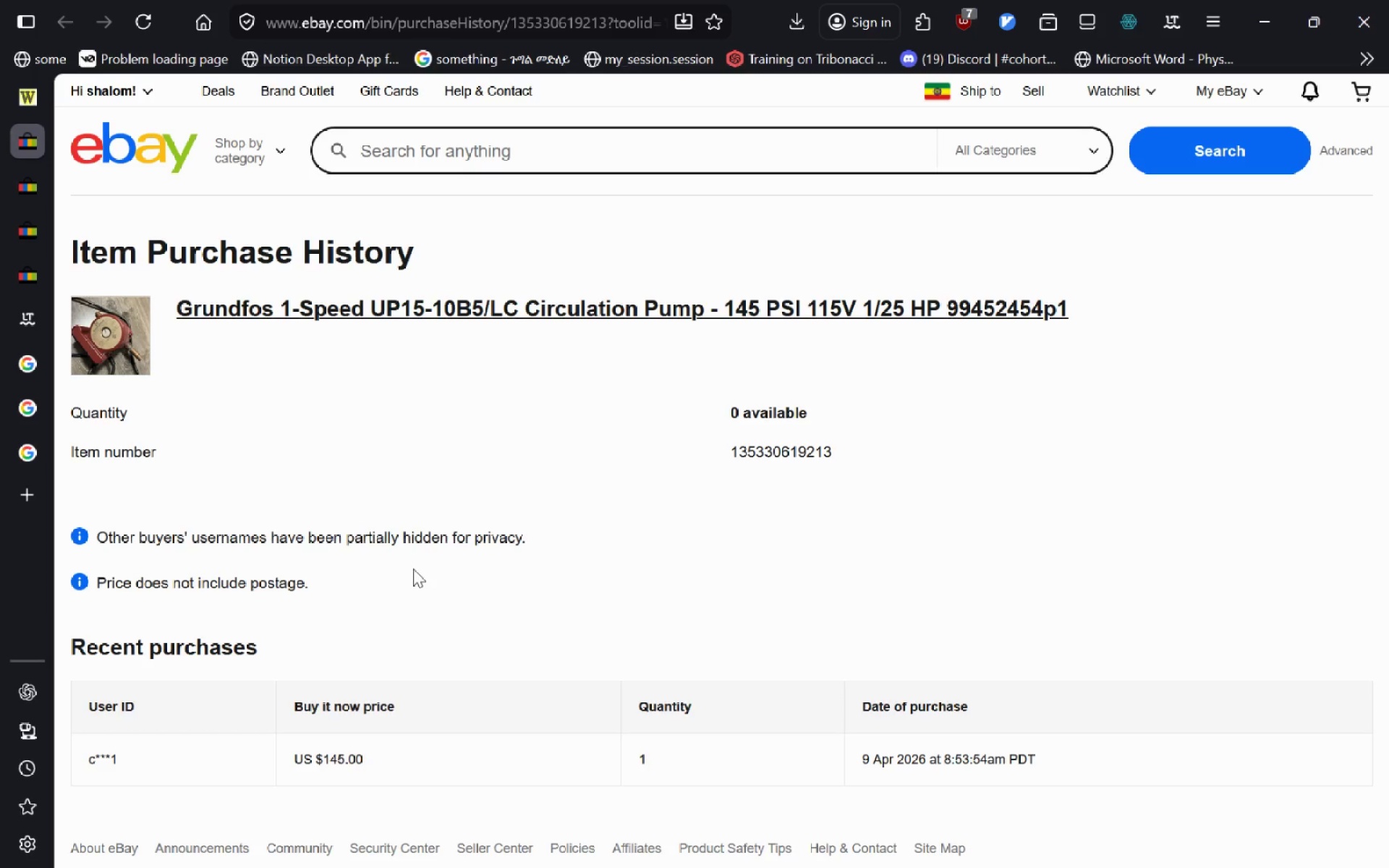 
left_click([4, 128])
 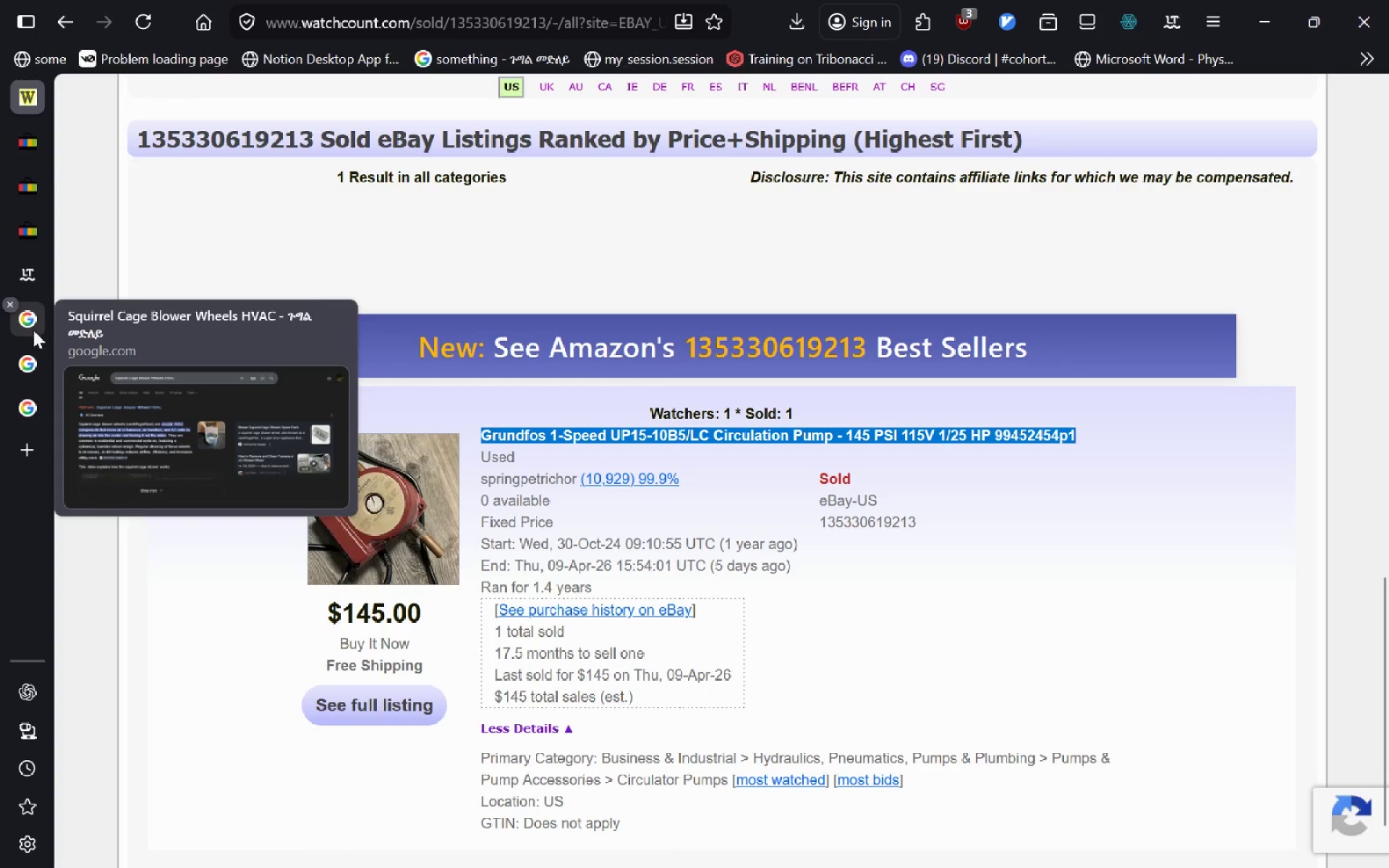 
left_click([29, 269])
 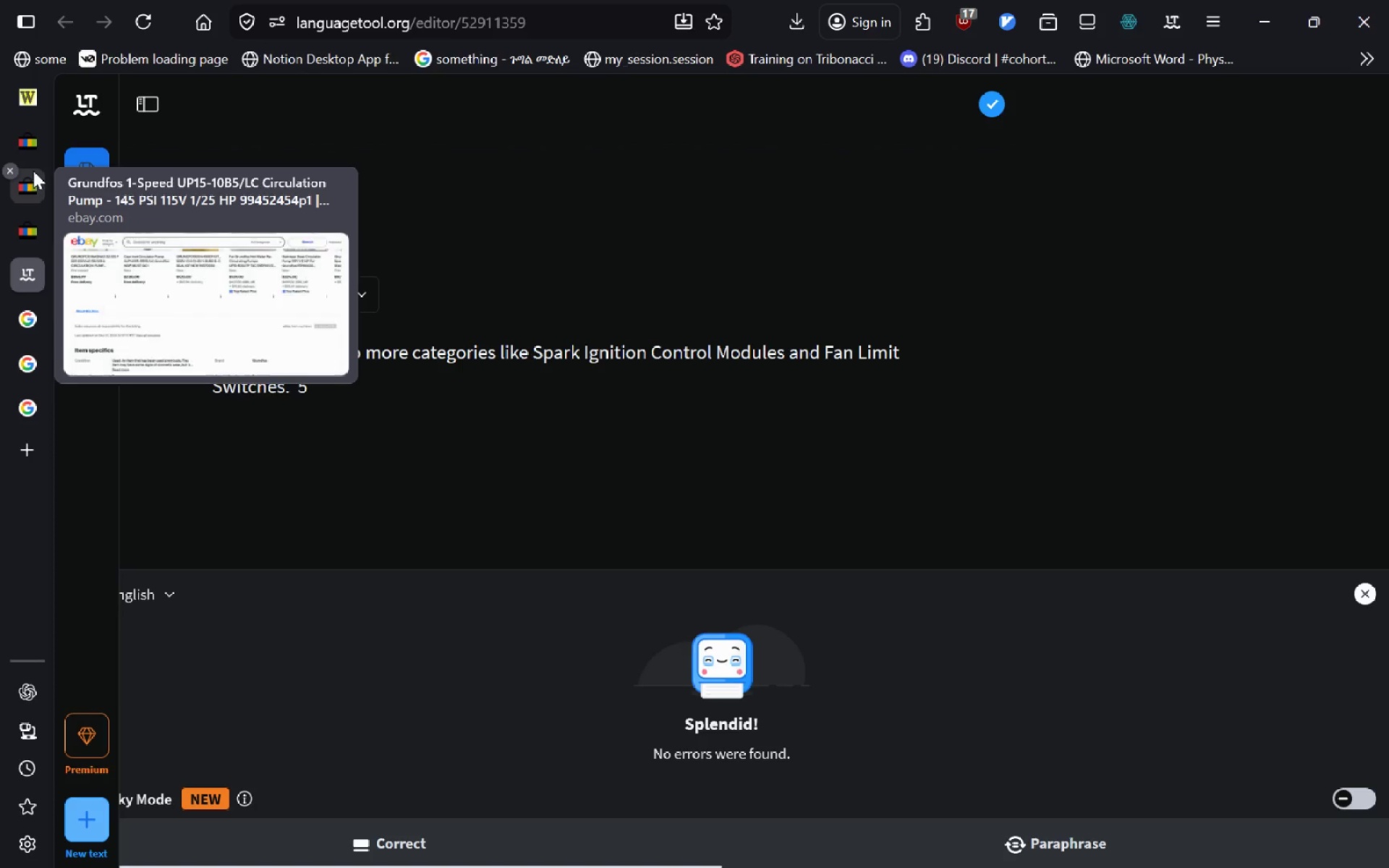 
left_click([34, 110])
 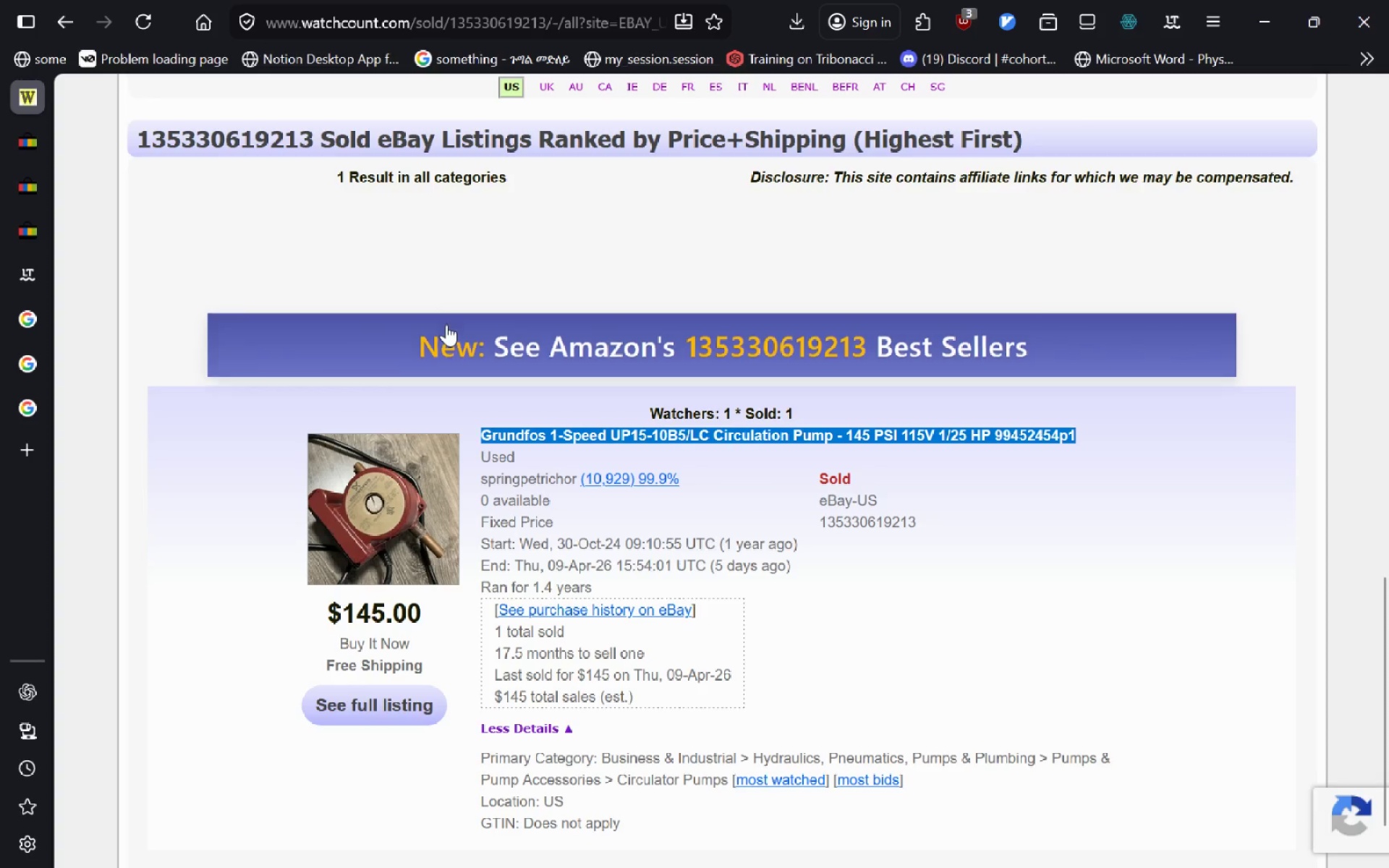 
key(Control+C)
 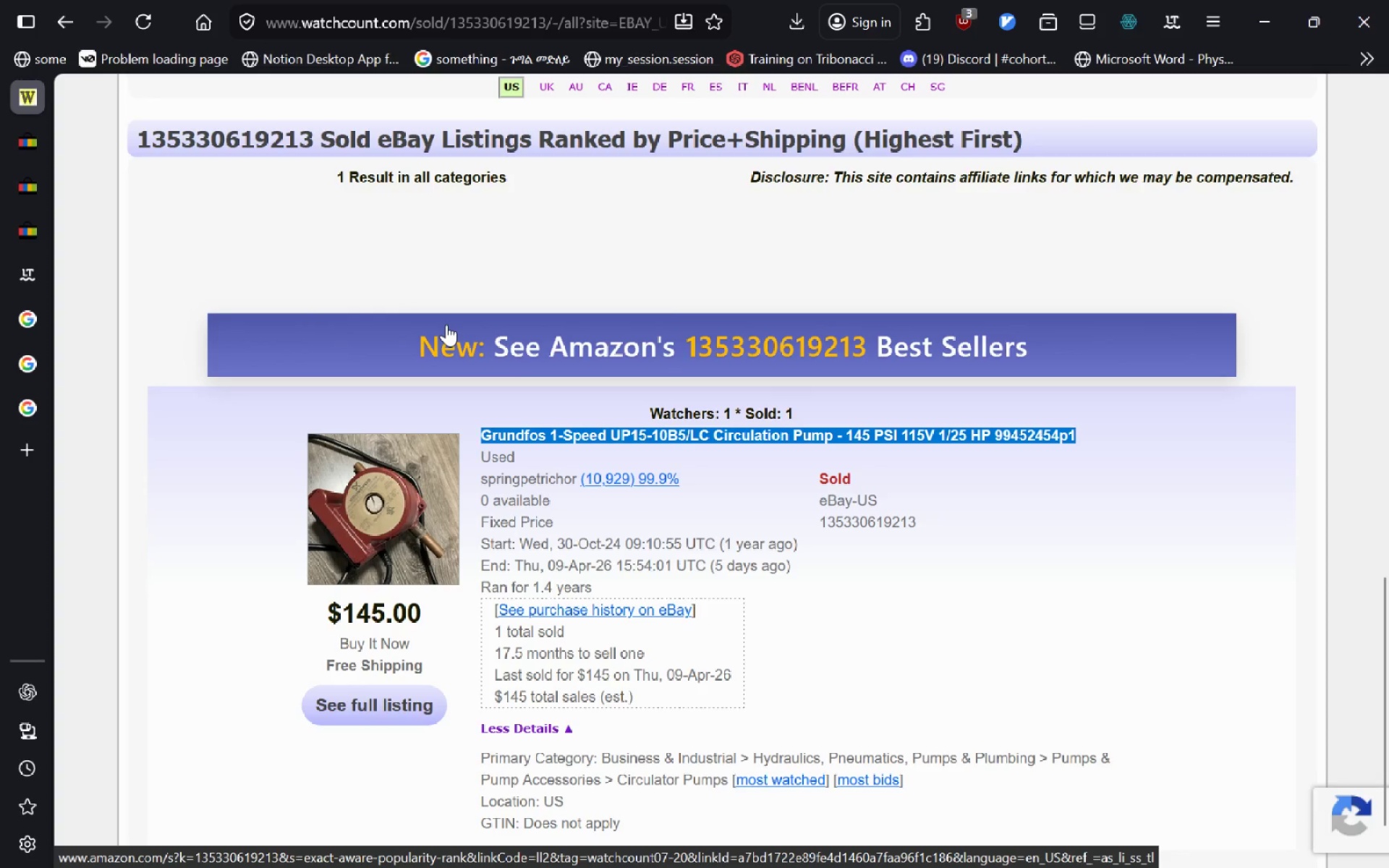 
key(Alt+Tab)
 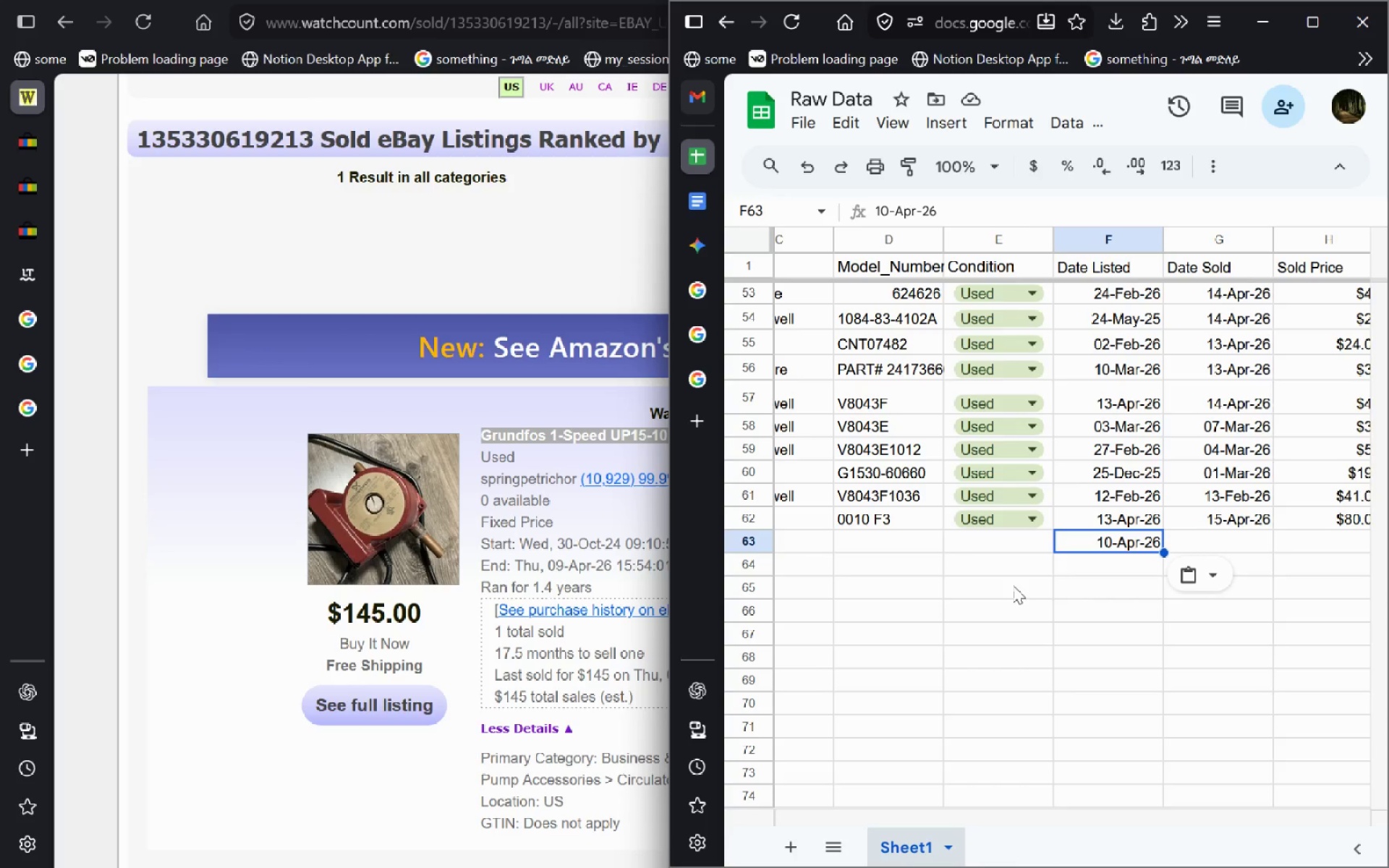 
mouse_move([838, 540])
 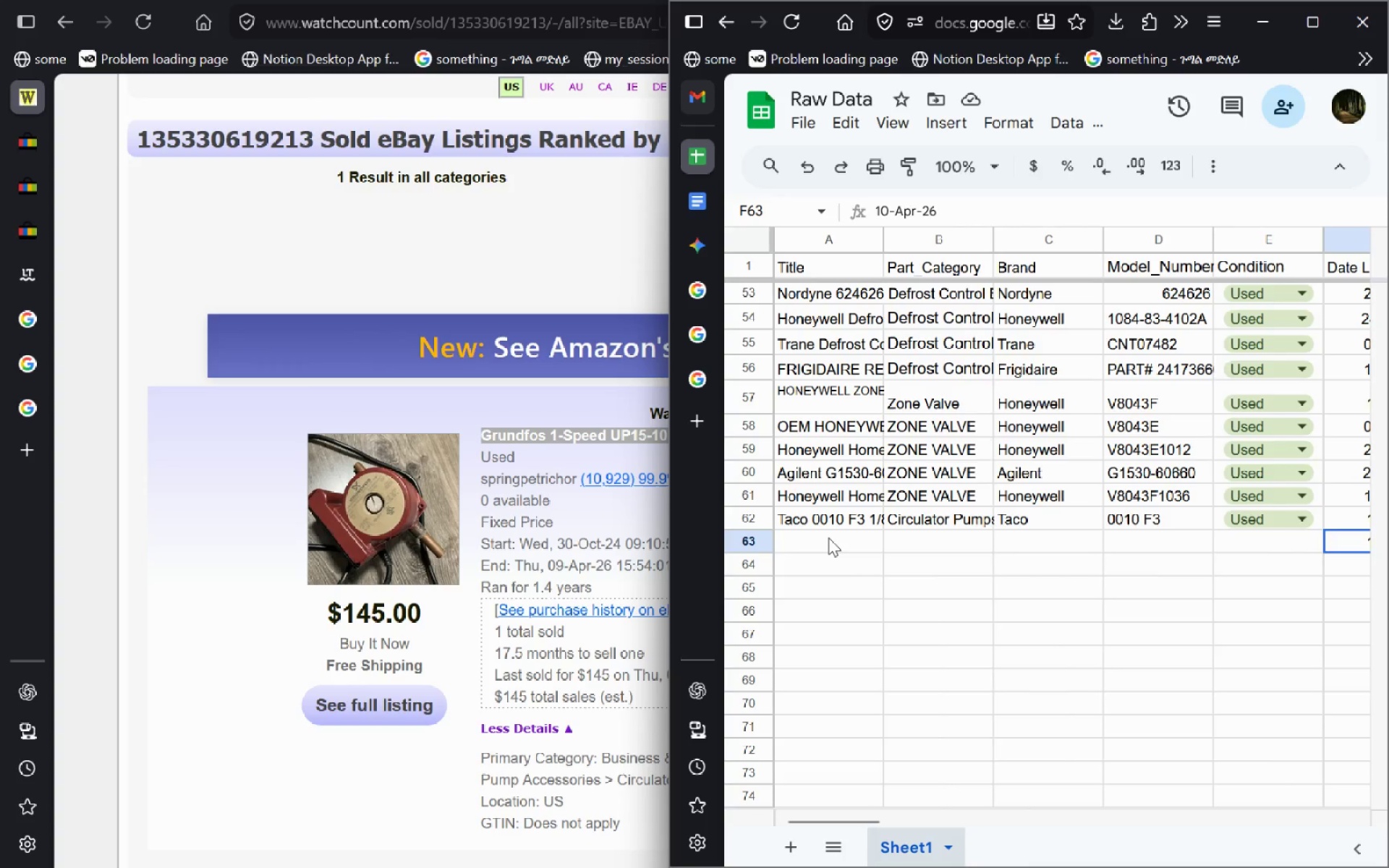 
left_click([828, 537])
 